 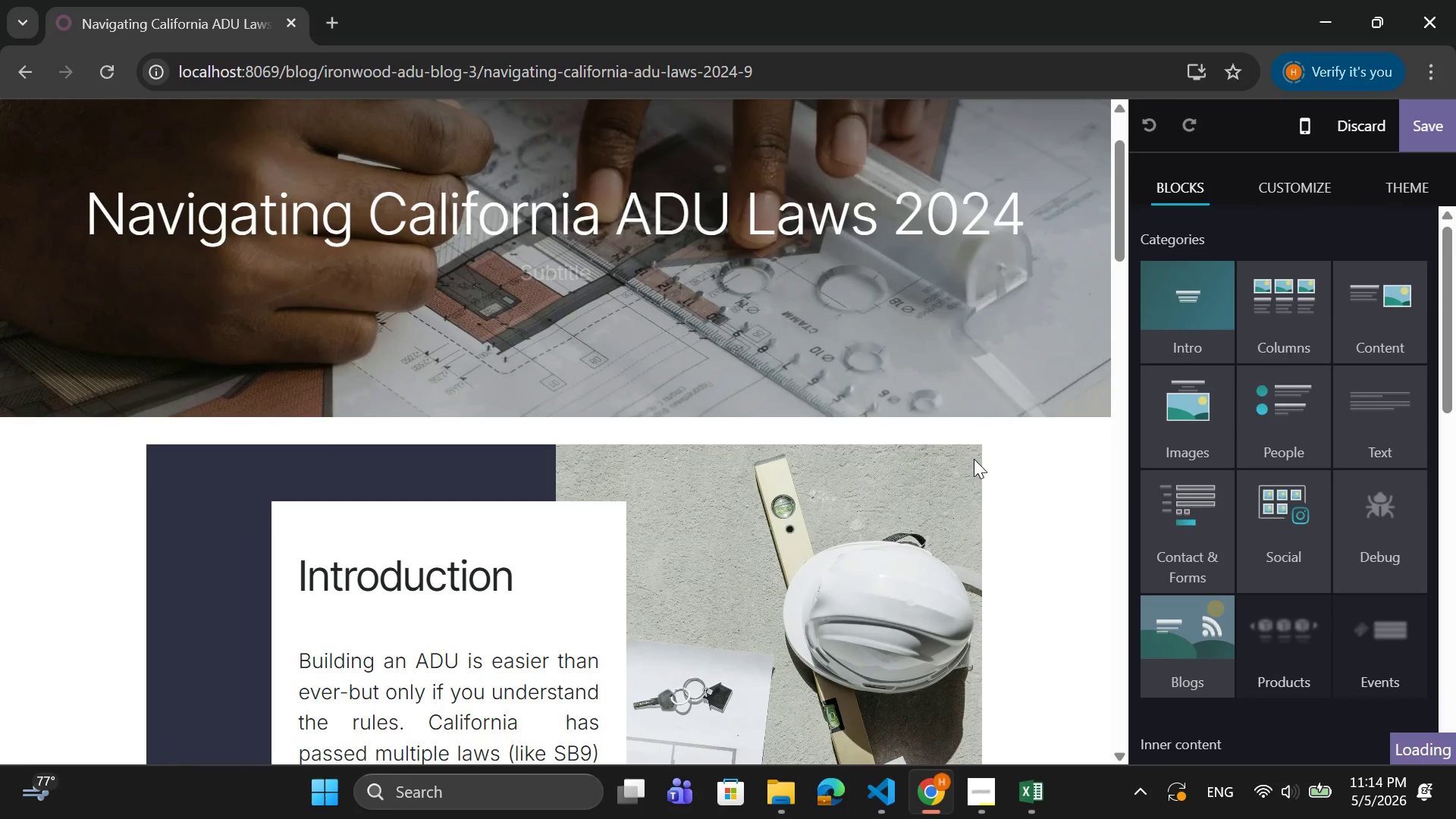 
scroll: coordinate [974, 454], scroll_direction: down, amount: 6.0
 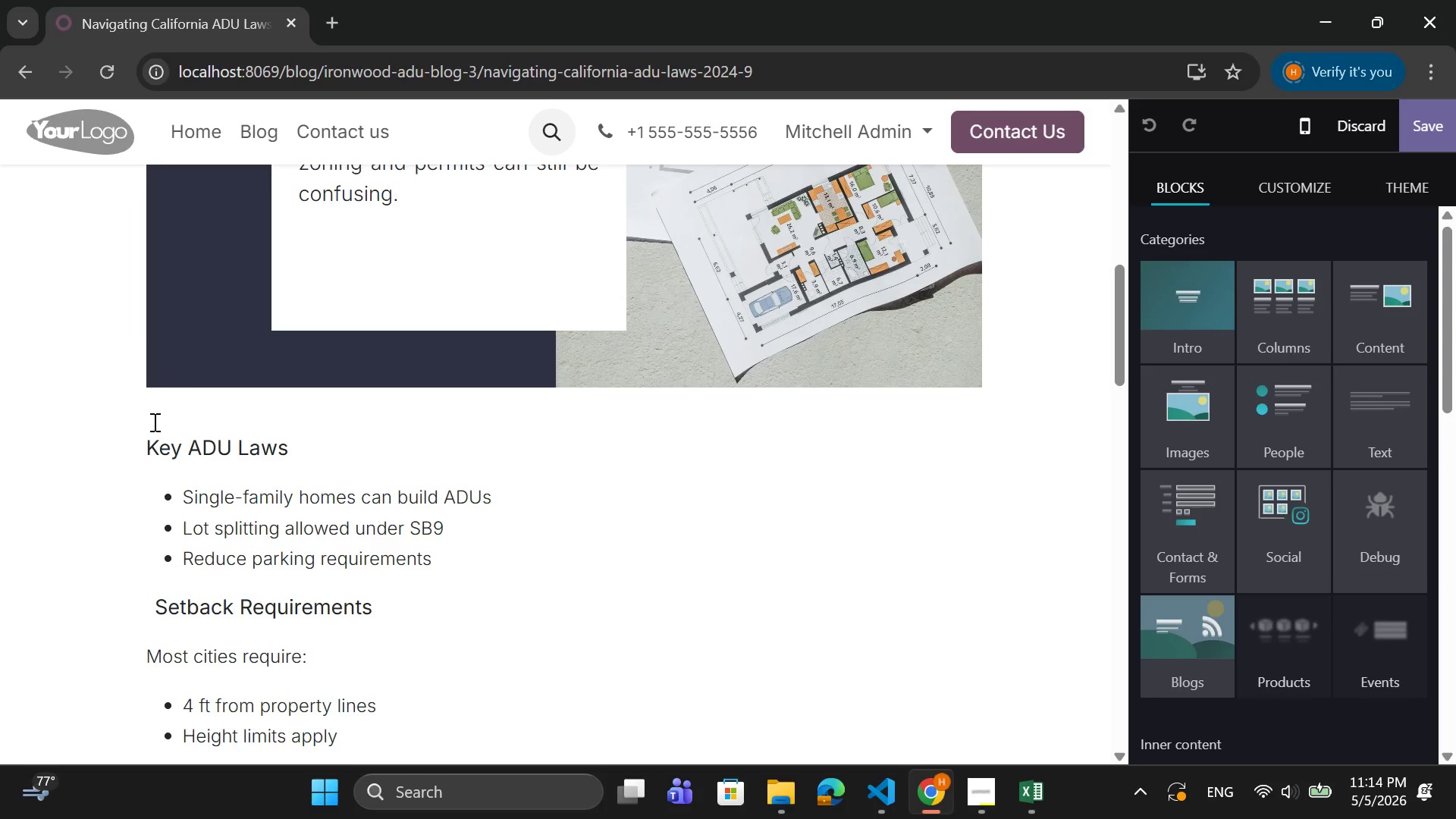 
left_click([146, 435])
 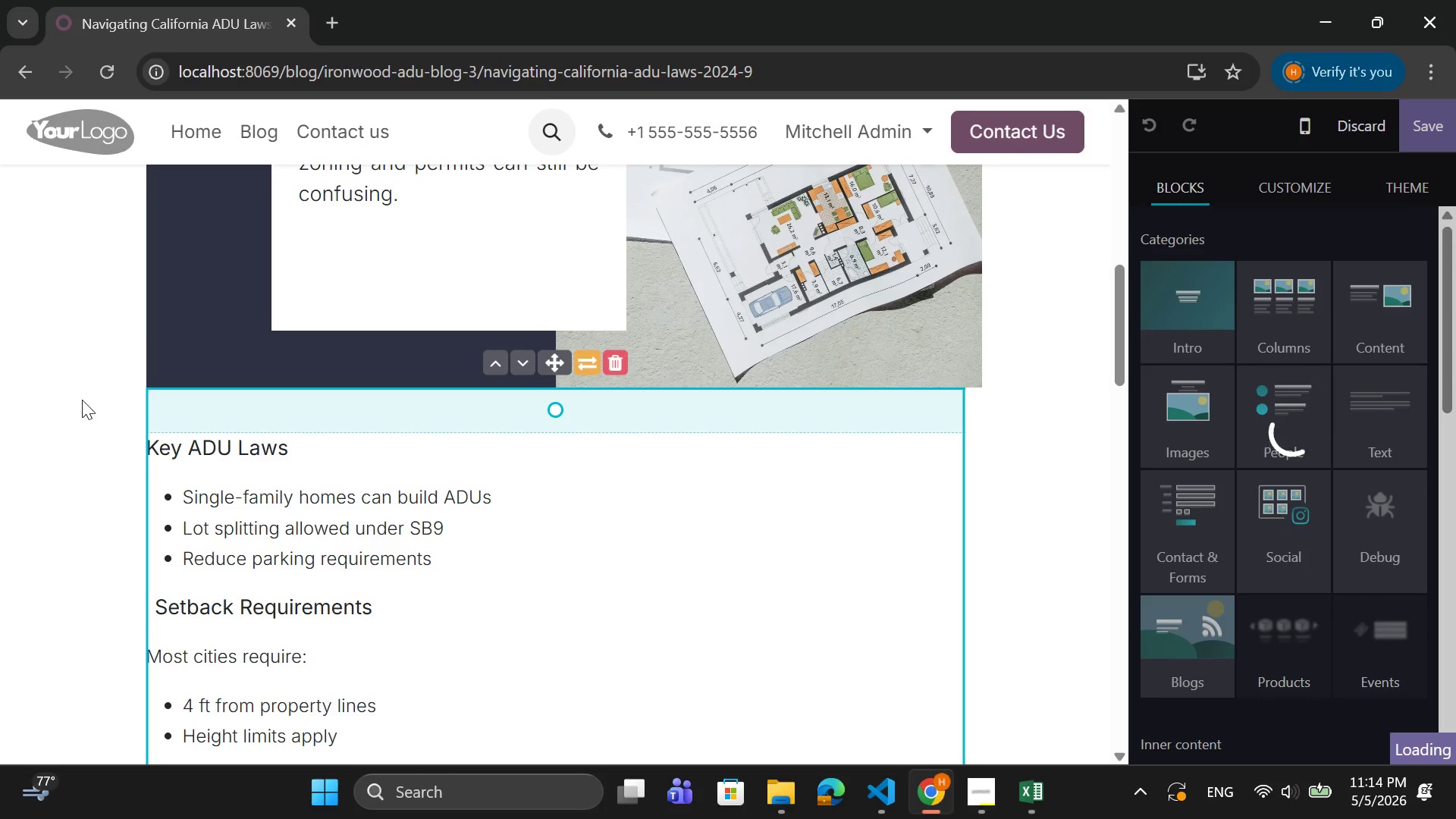 
key(Enter)
 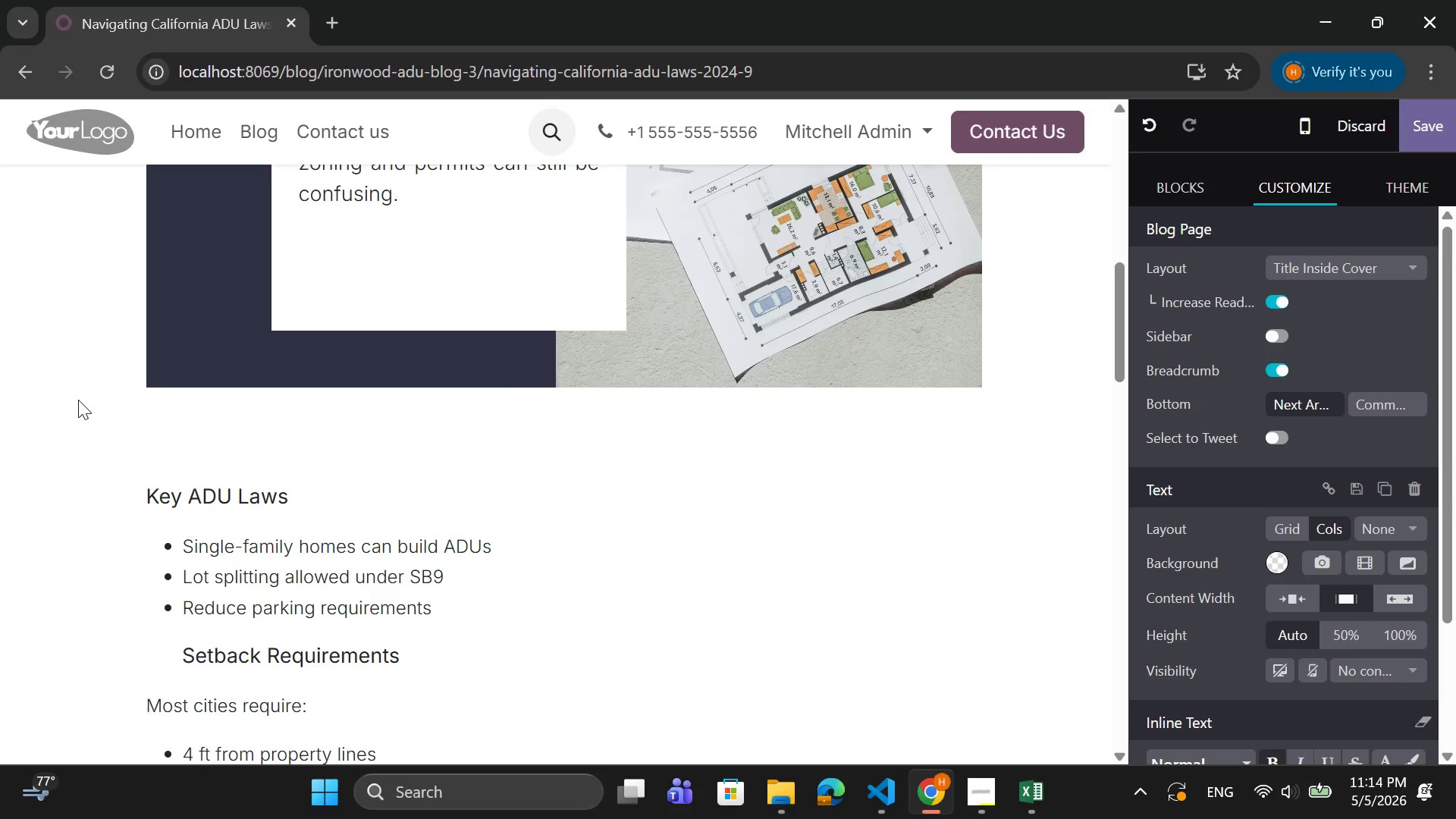 
key(ArrowUp)
 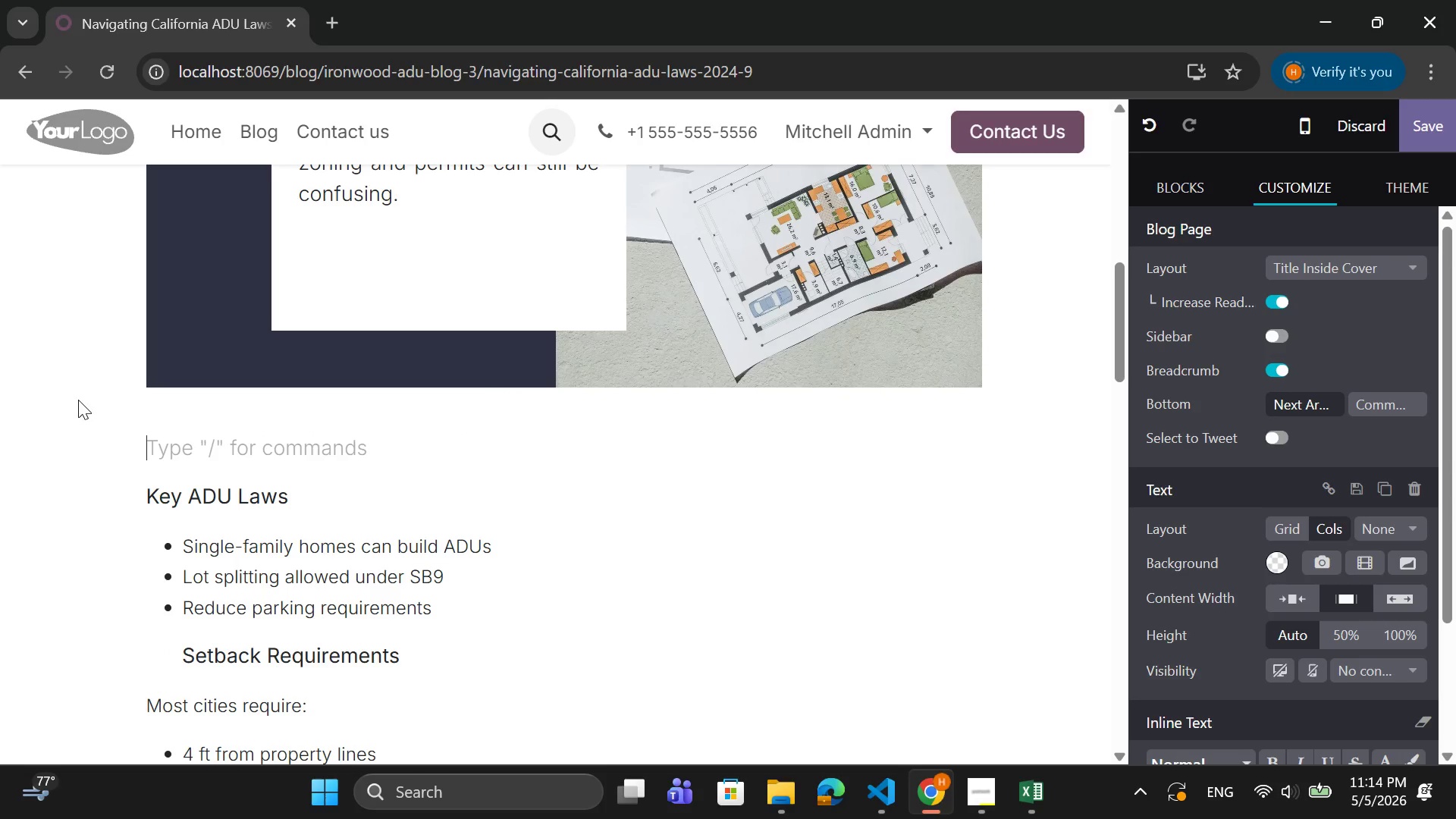 
type(why)
key(Backspace)
key(Backspace)
key(Backspace)
type(Why ADU Laws Matter for YOU)
key(Backspace)
key(Backspace)
type(oue=)
key(Backspace)
key(Backspace)
type(r Project)
 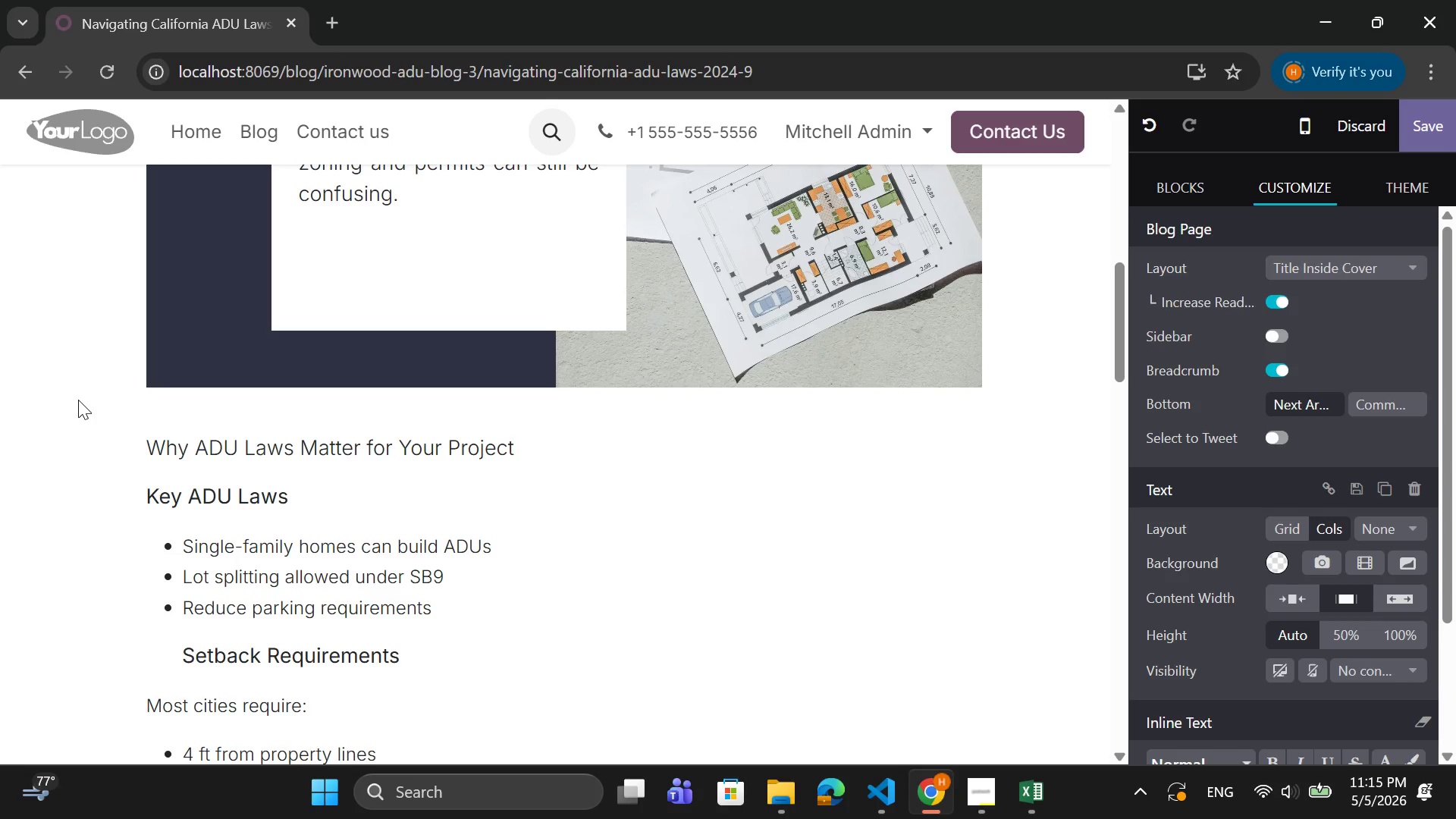 
key(Enter)
 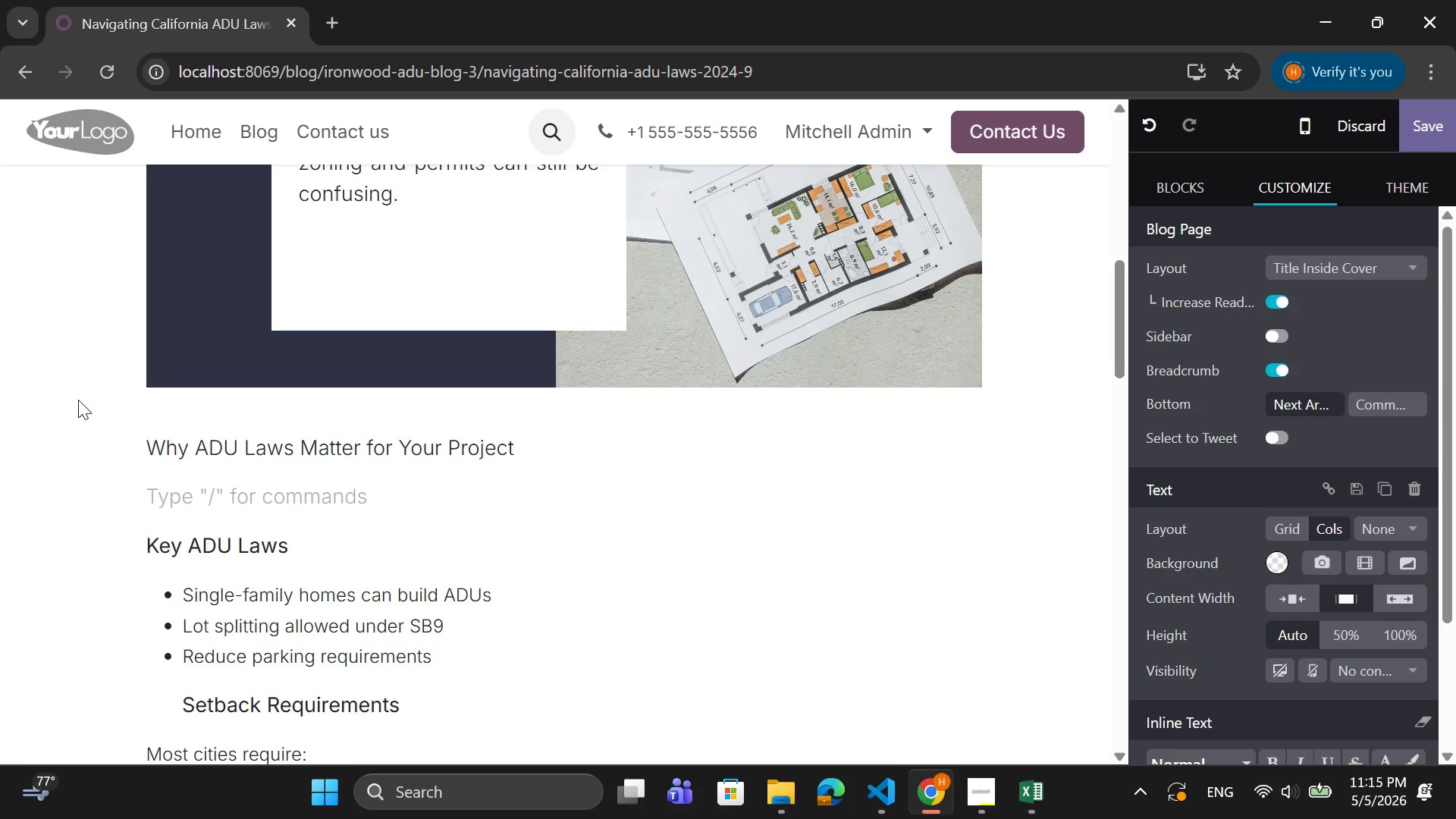 
type(beofr[Home])
 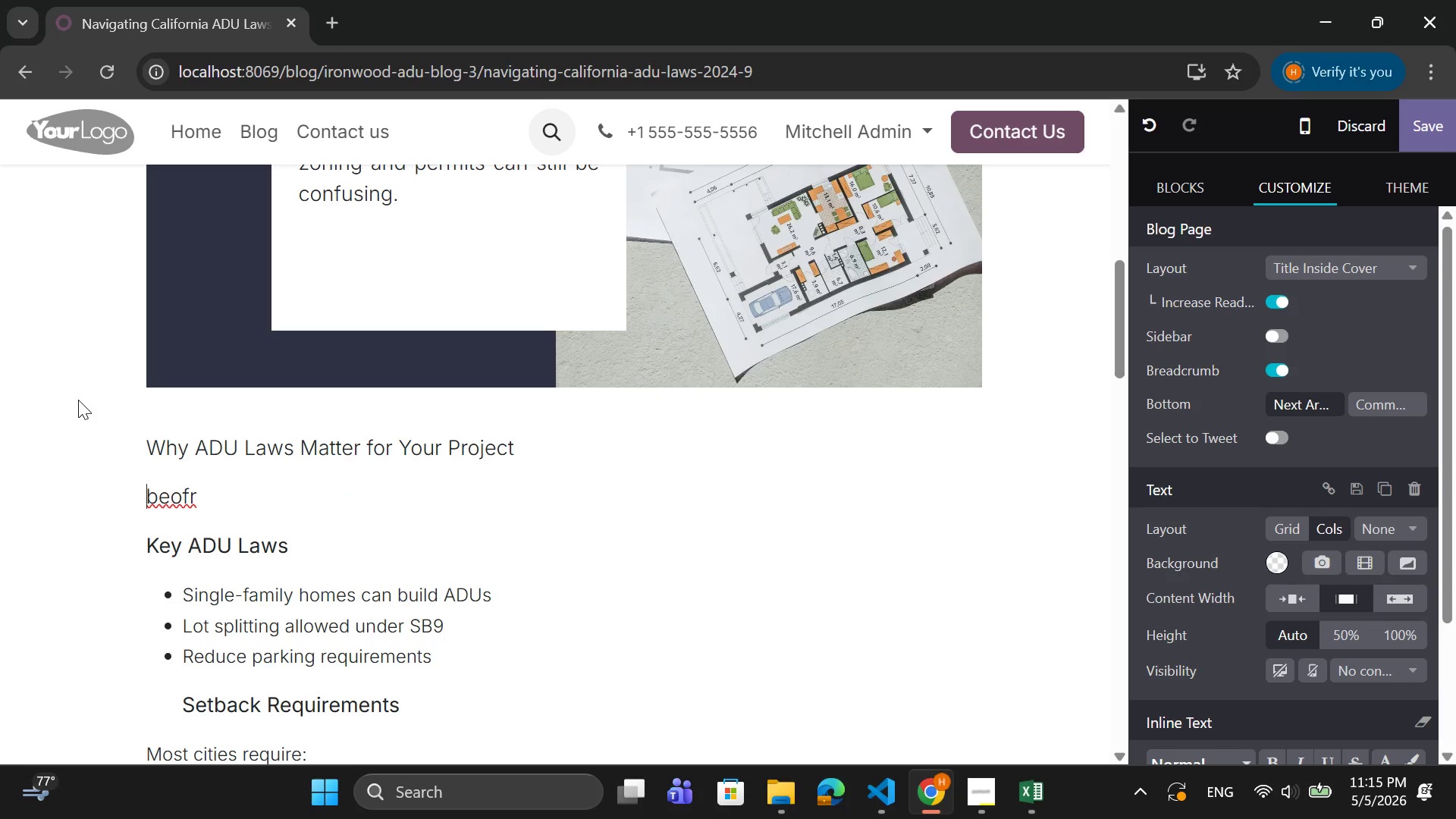 
key(ArrowRight)
 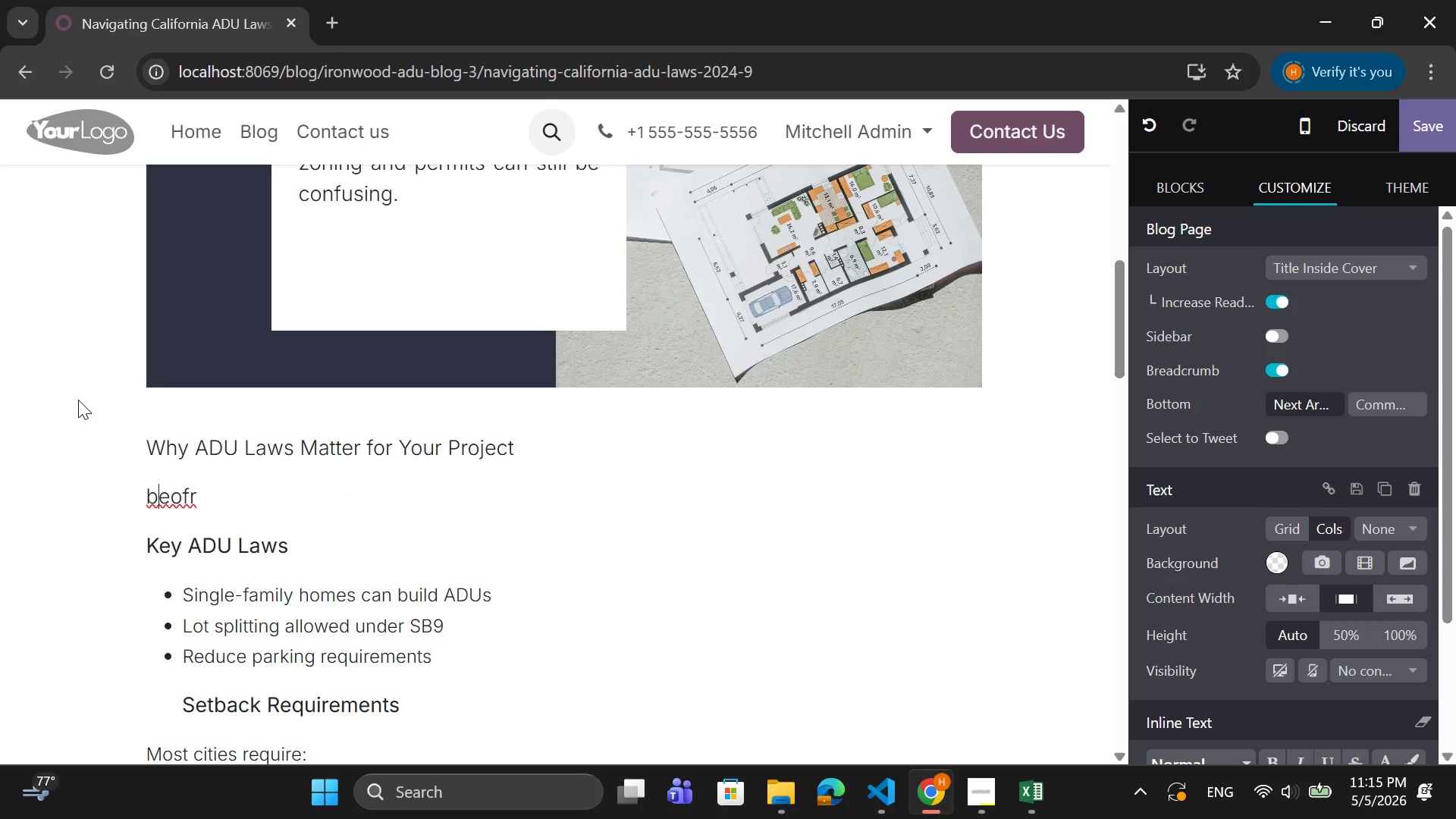 
key(ArrowRight)
 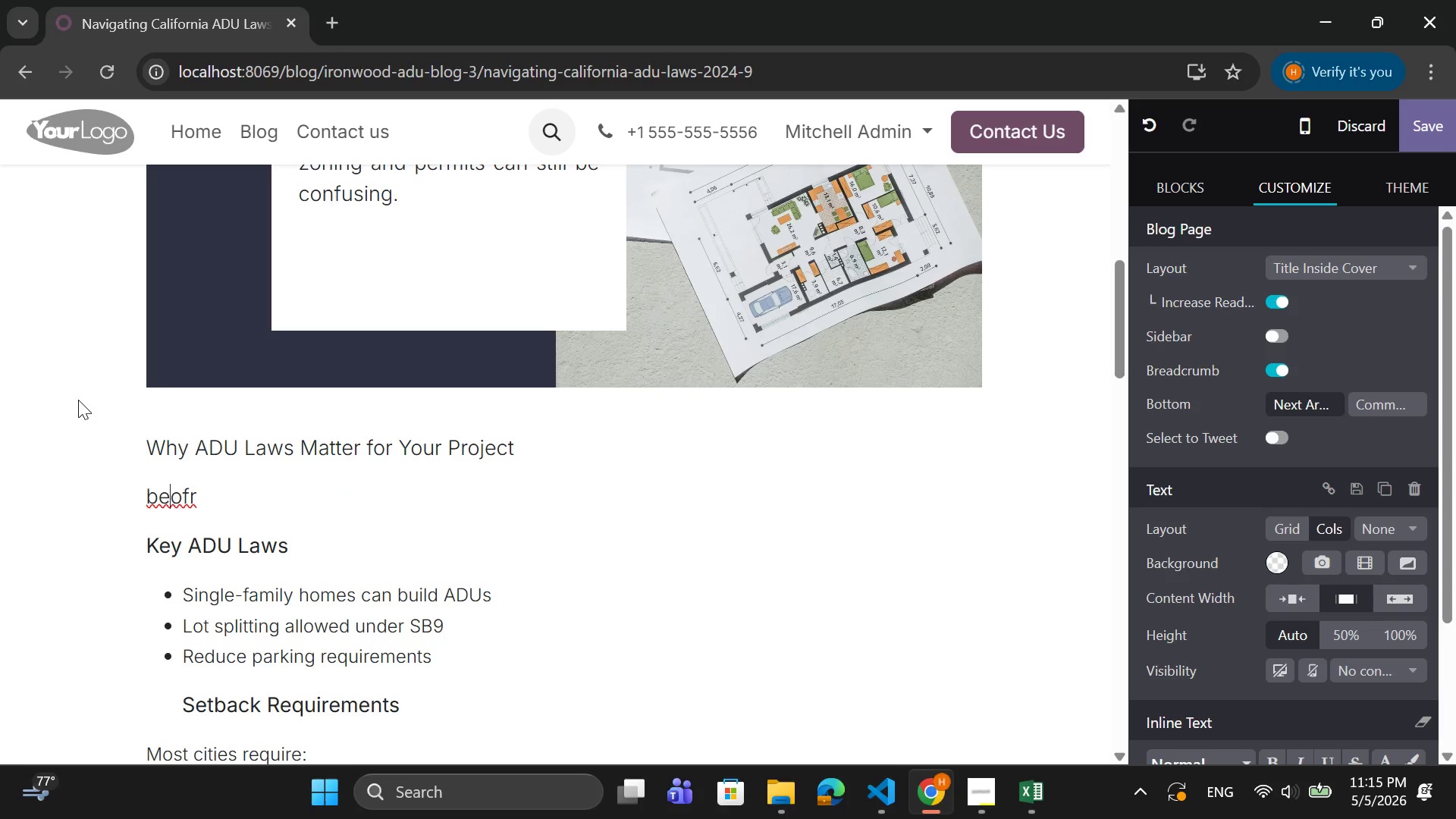 
key(ArrowRight)
 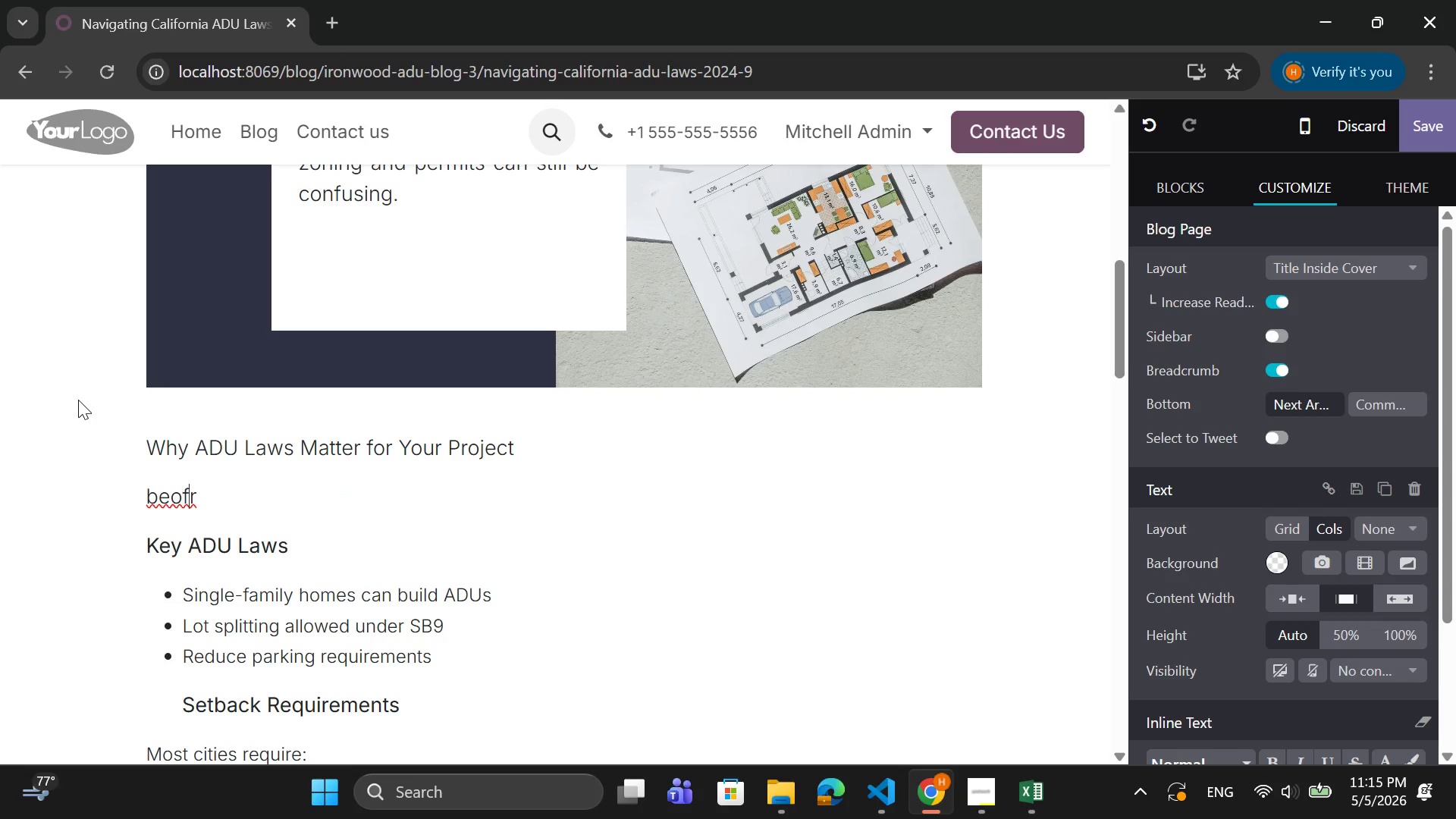 
key(ArrowRight)
 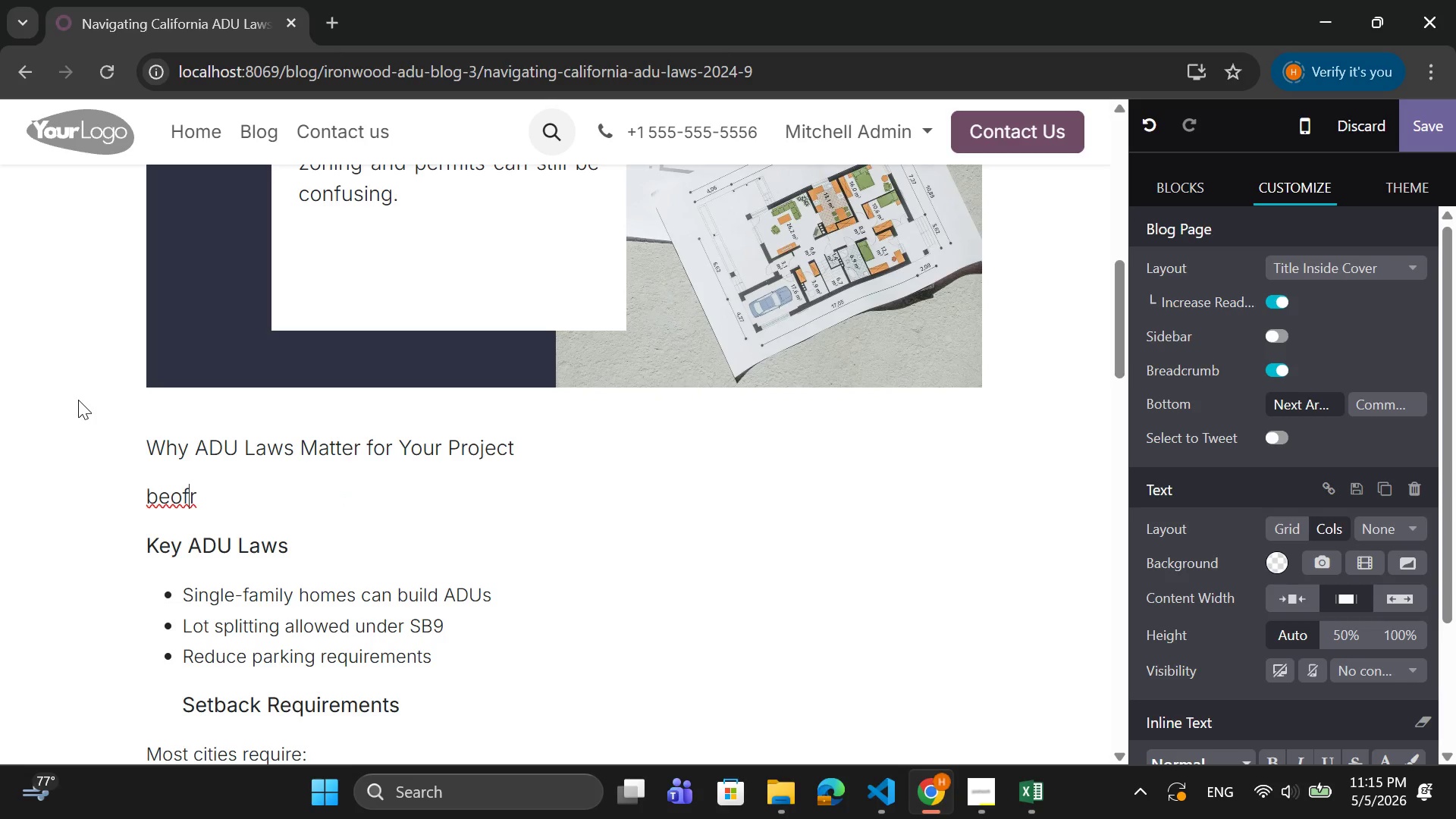 
key(ArrowRight)
 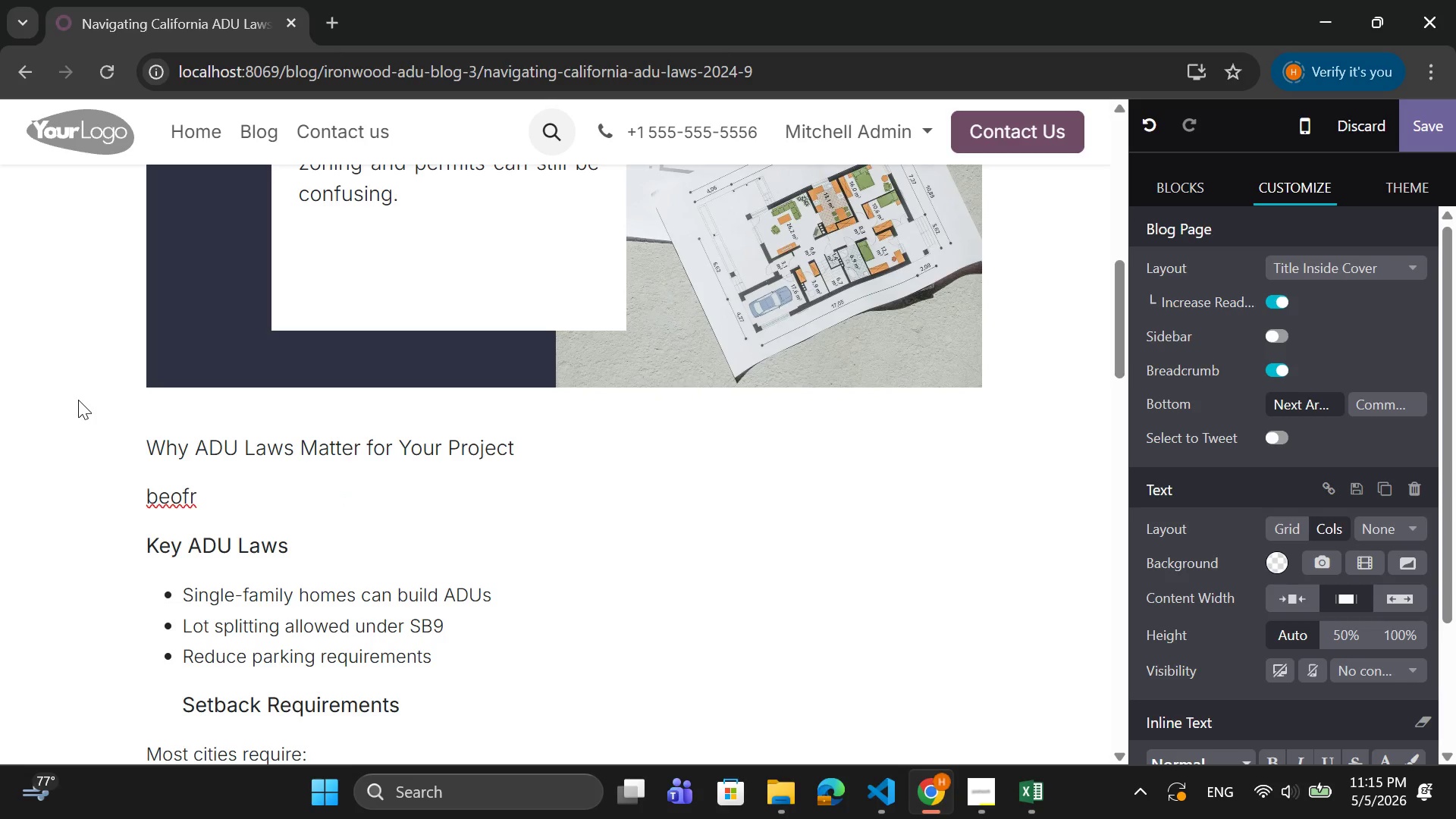 
key(Backspace)
key(Backspace)
key(Backspace)
type(fore designing or building an D)
key(Backspace)
type(ADU, understanding local refula)
key(Backspace)
key(Backspace)
key(Backspace)
key(Backspace)
type(gulations is essential.)
 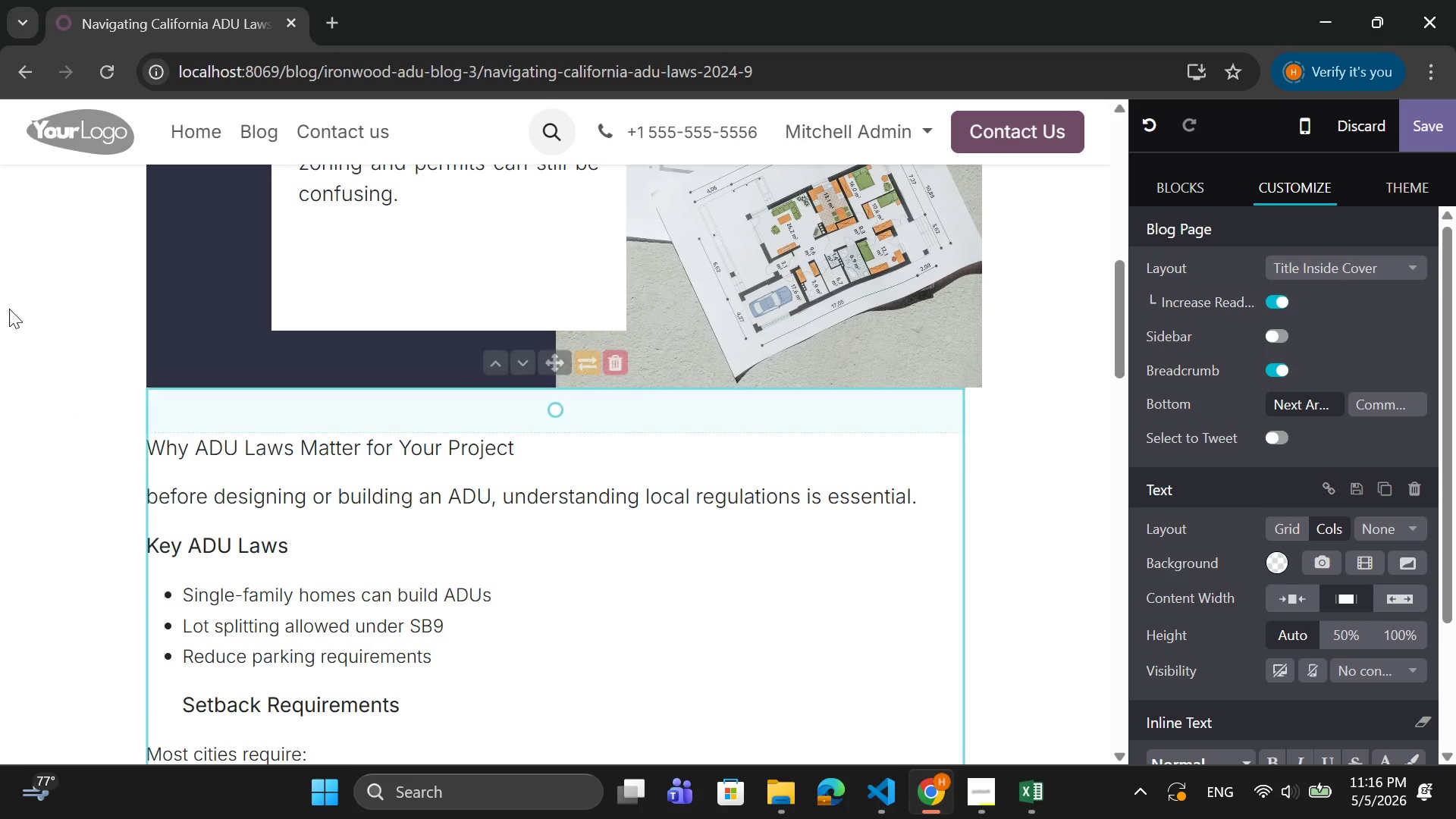 
left_click([164, 492])
 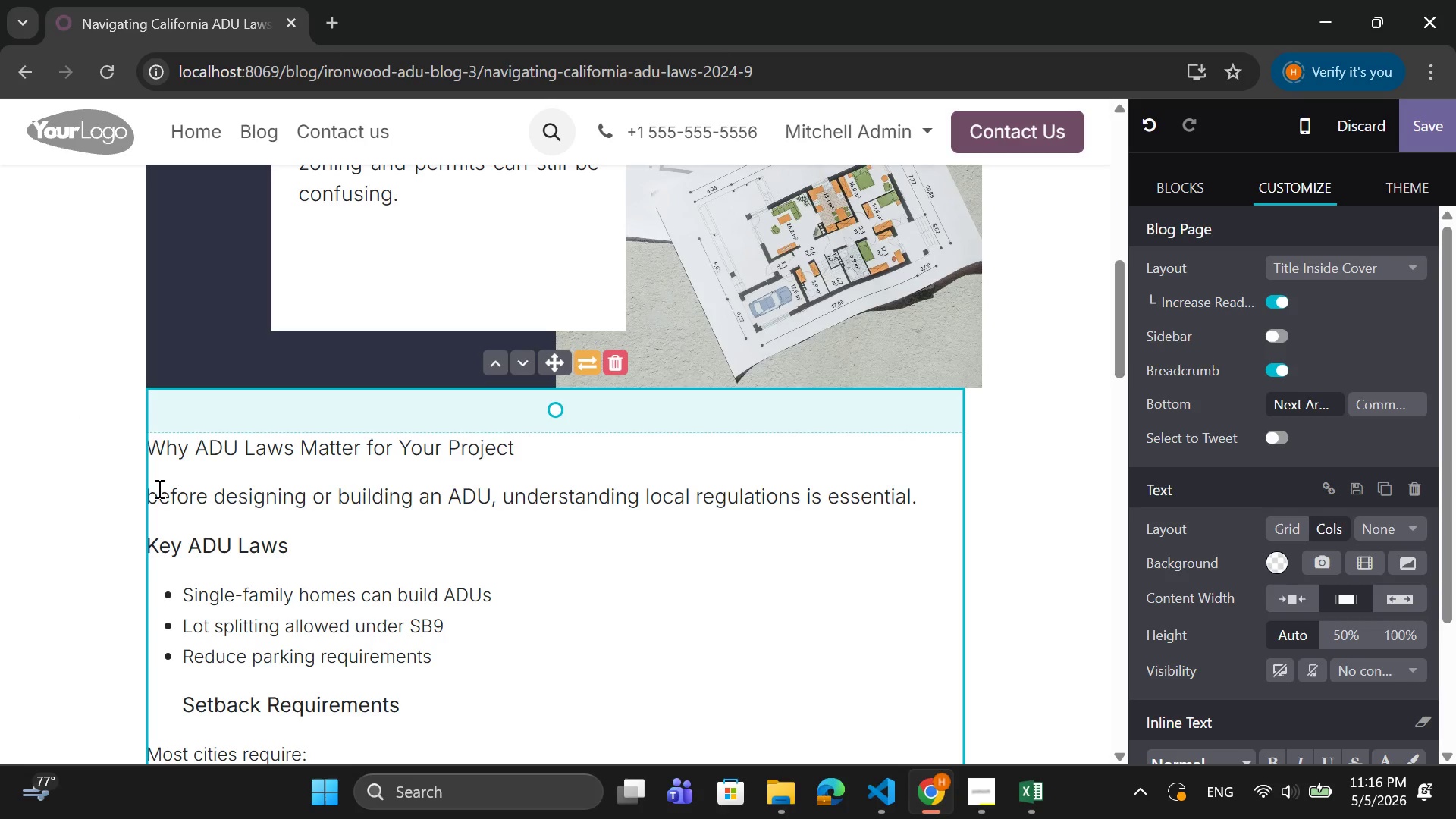 
key(Backspace)
 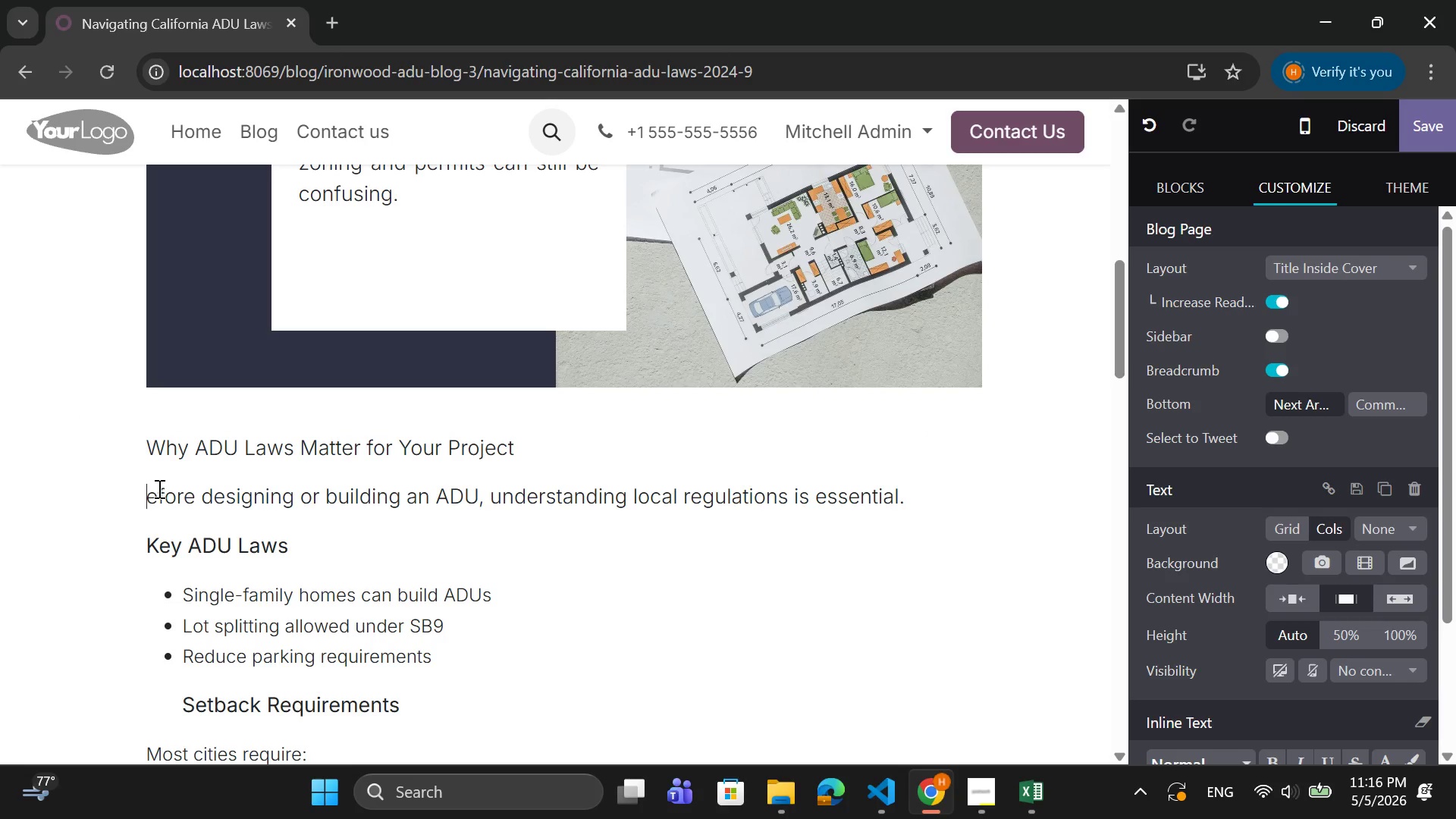 
key(CapsLock)
 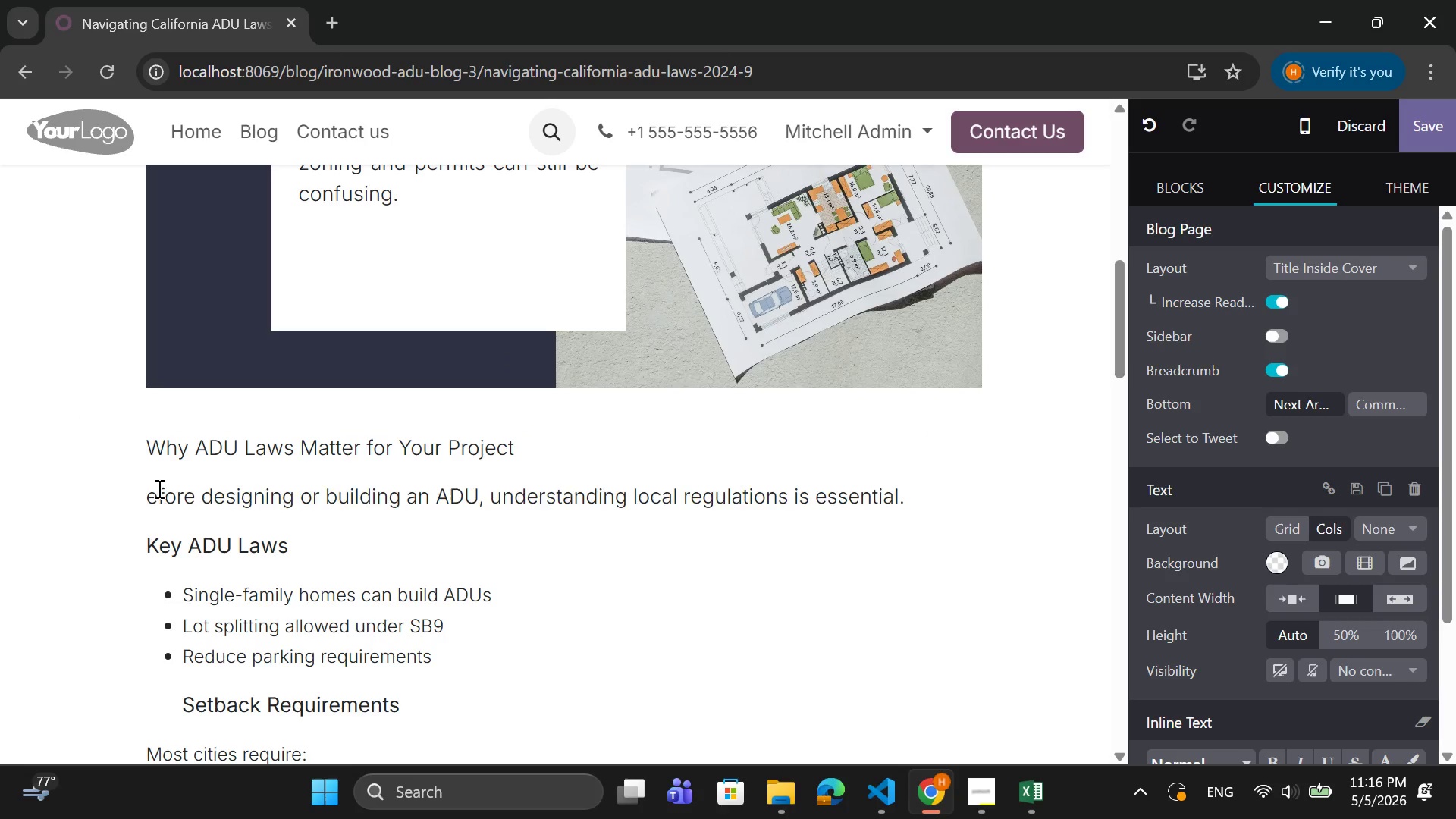 
key(B)
 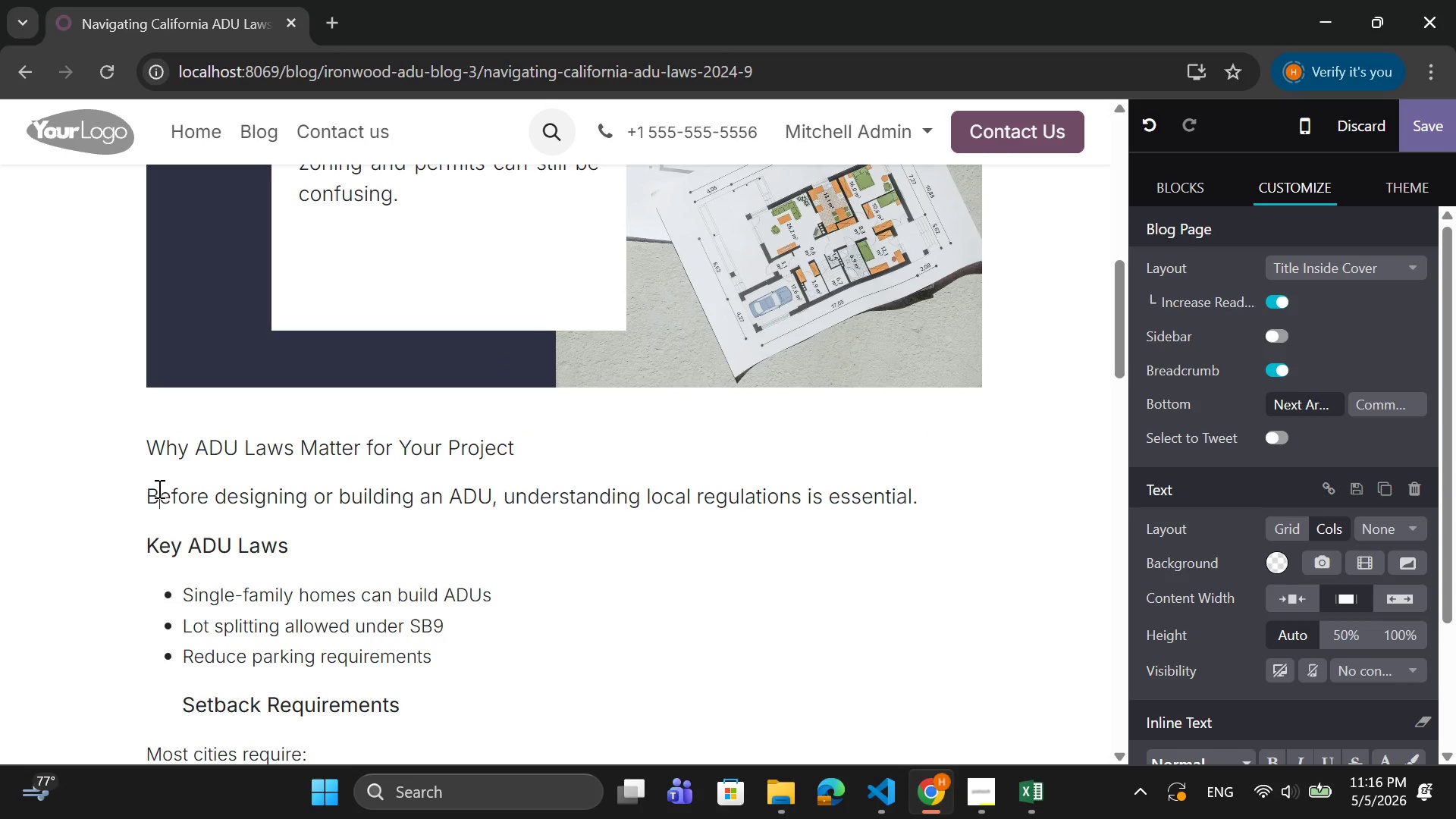 
key(CapsLock)
 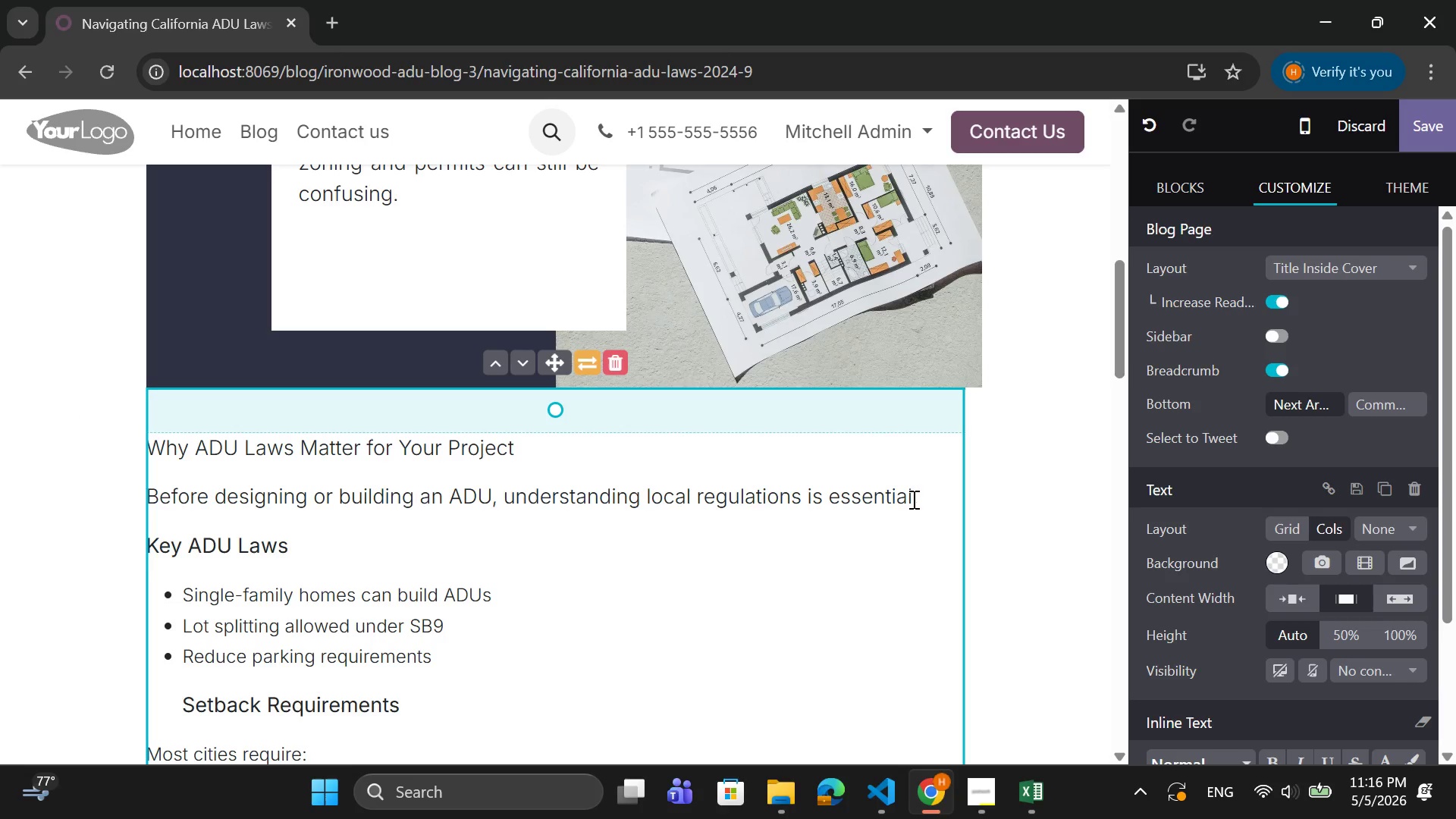 
left_click([922, 494])
 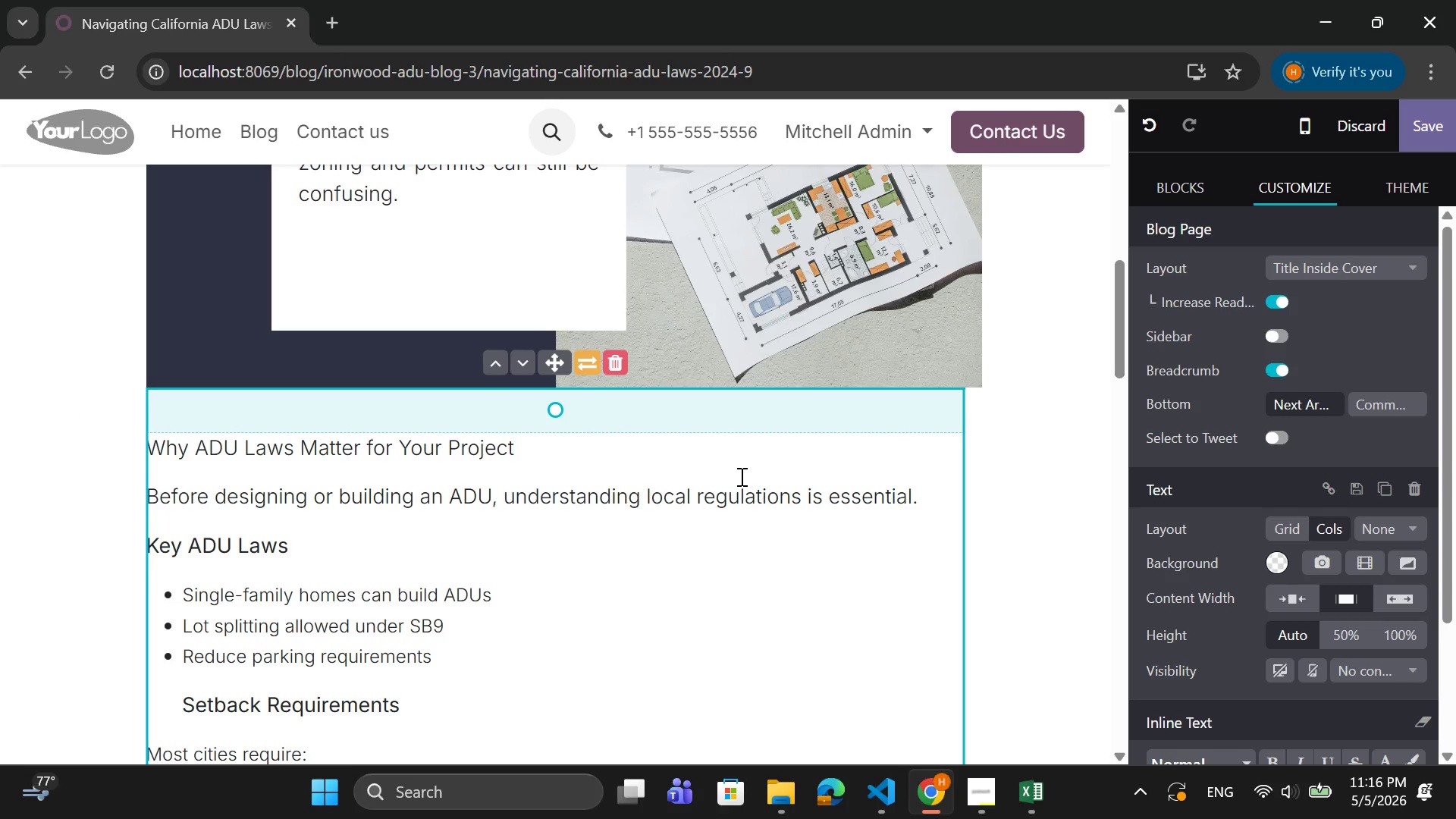 
type( California has made ADU construction easrier)
 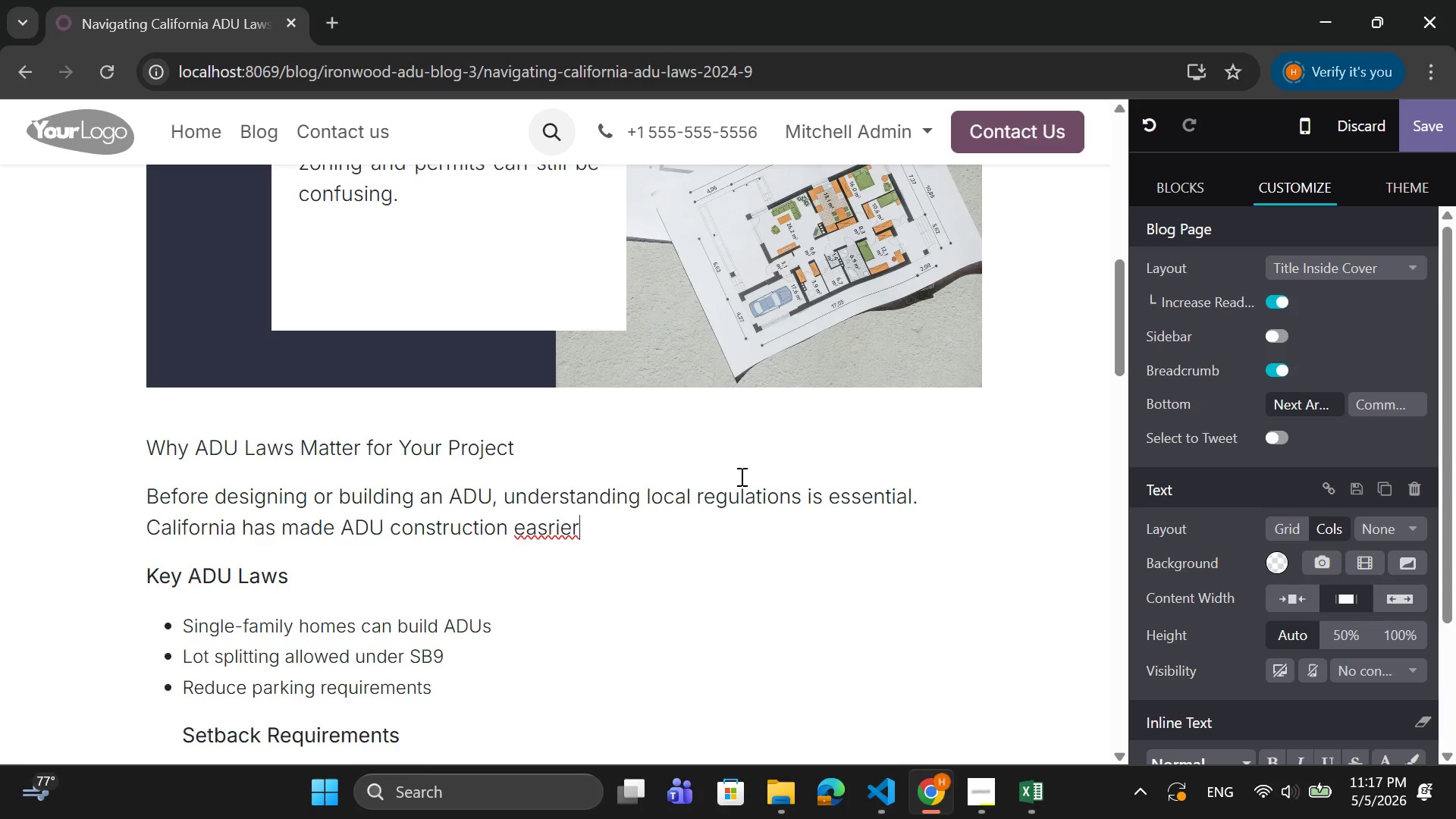 
key(Backspace)
key(Backspace)
key(Backspace)
key(Backspace)
type(ier )
key(Backspace)
type(, but homeowners must still follow specific rules to avoid delays or costly )
 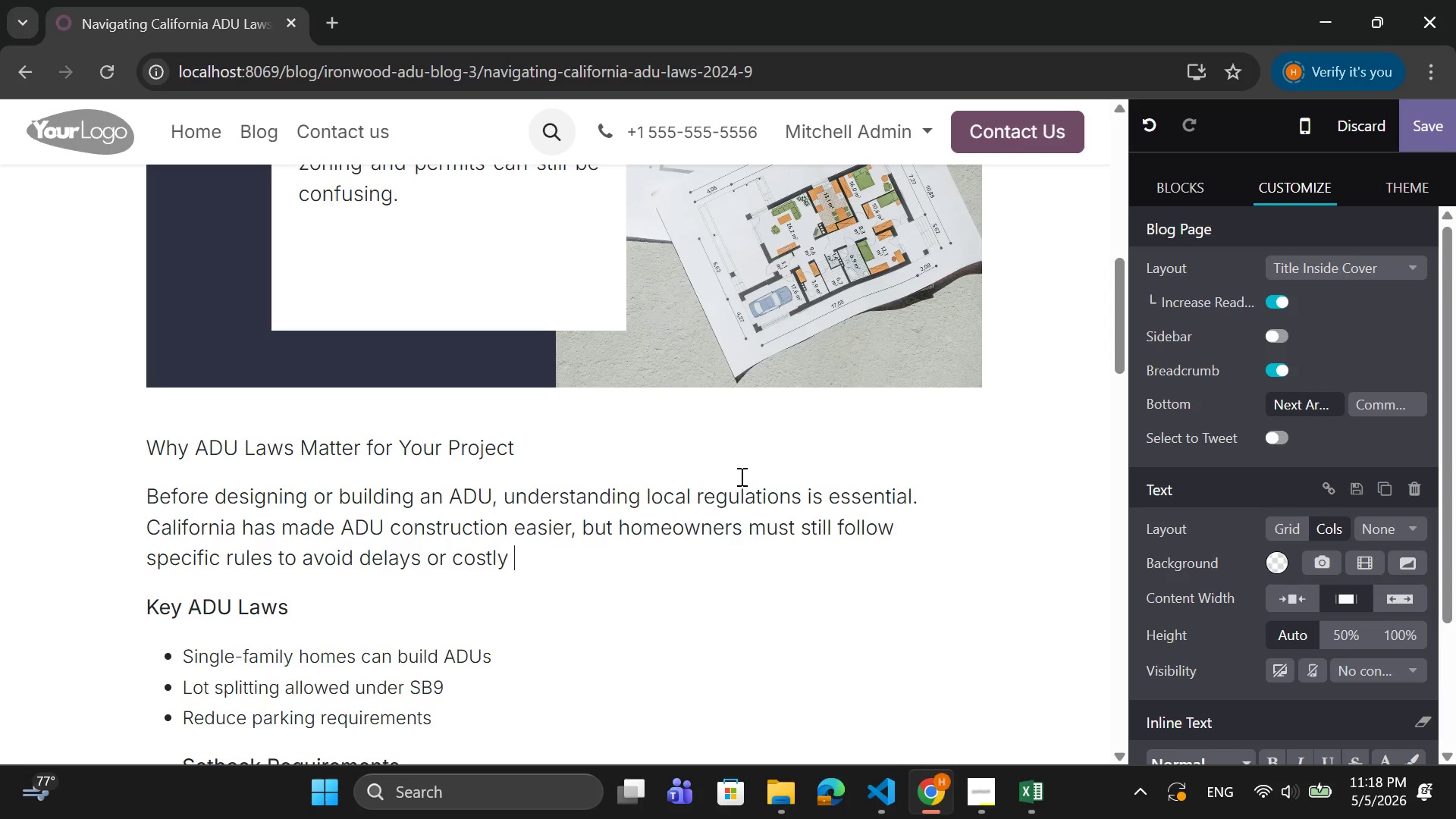 
type(mistakes.)
 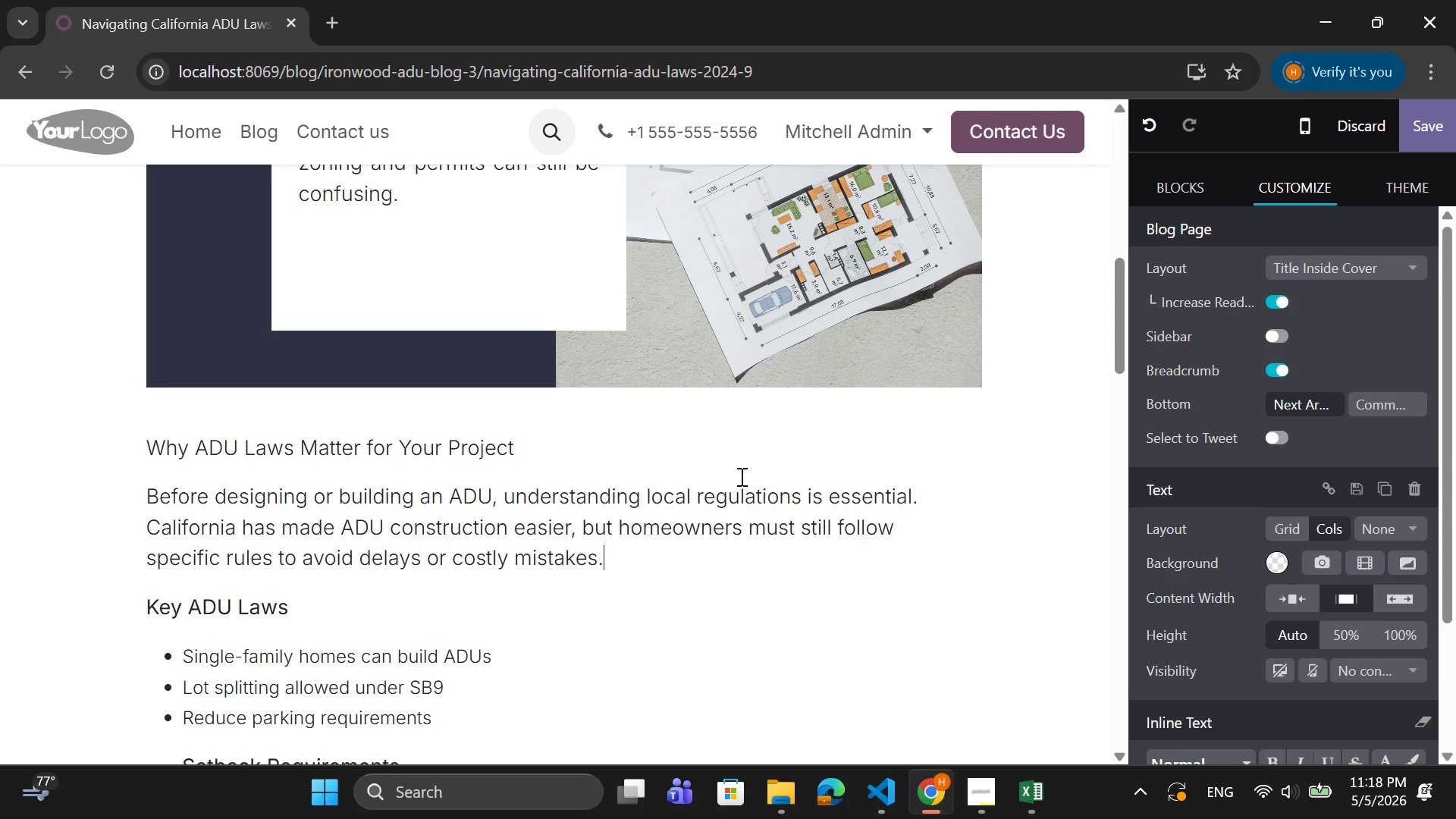 
wait(17.86)
 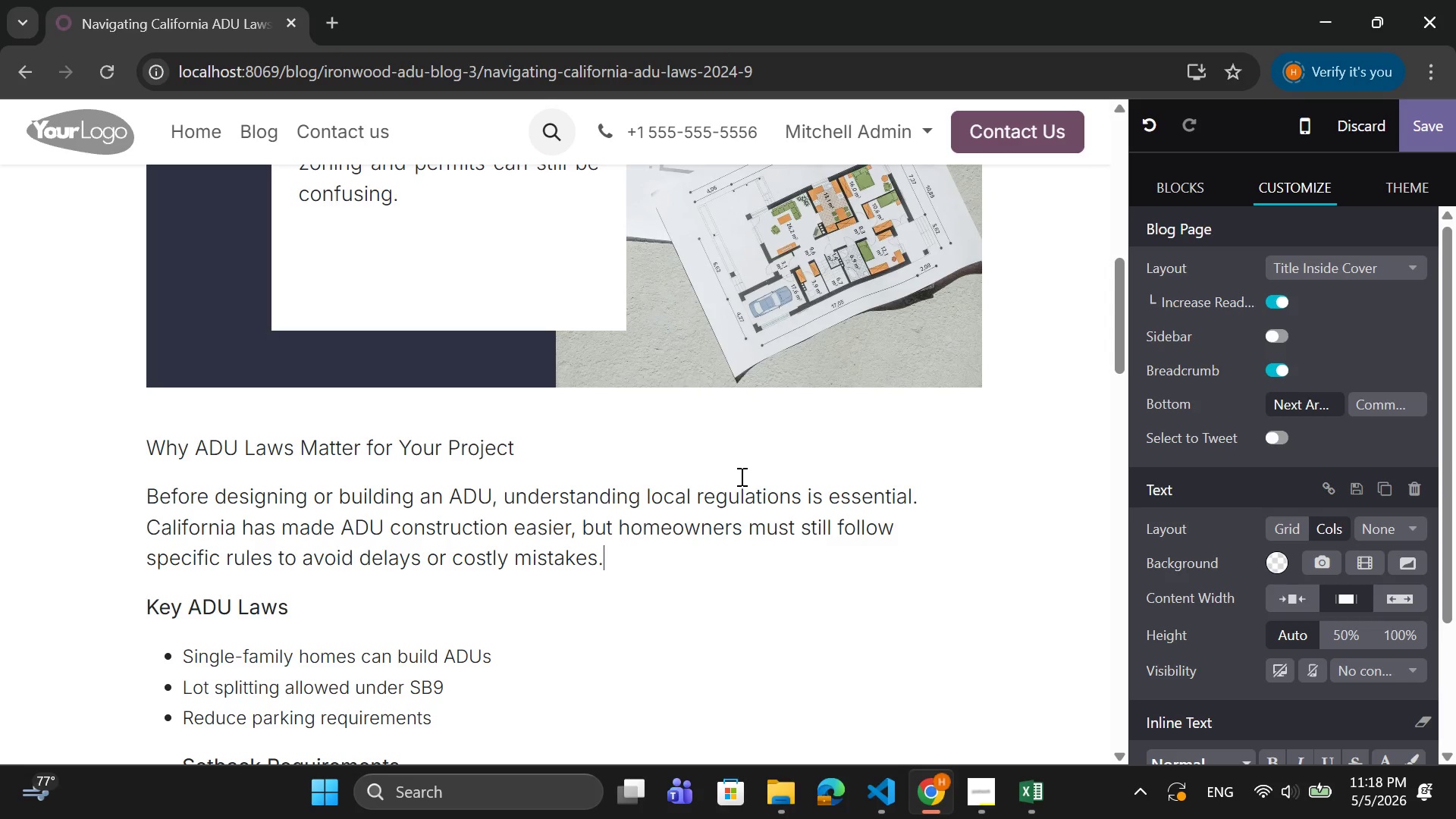 
scroll: coordinate [600, 565], scroll_direction: down, amount: 1.0
 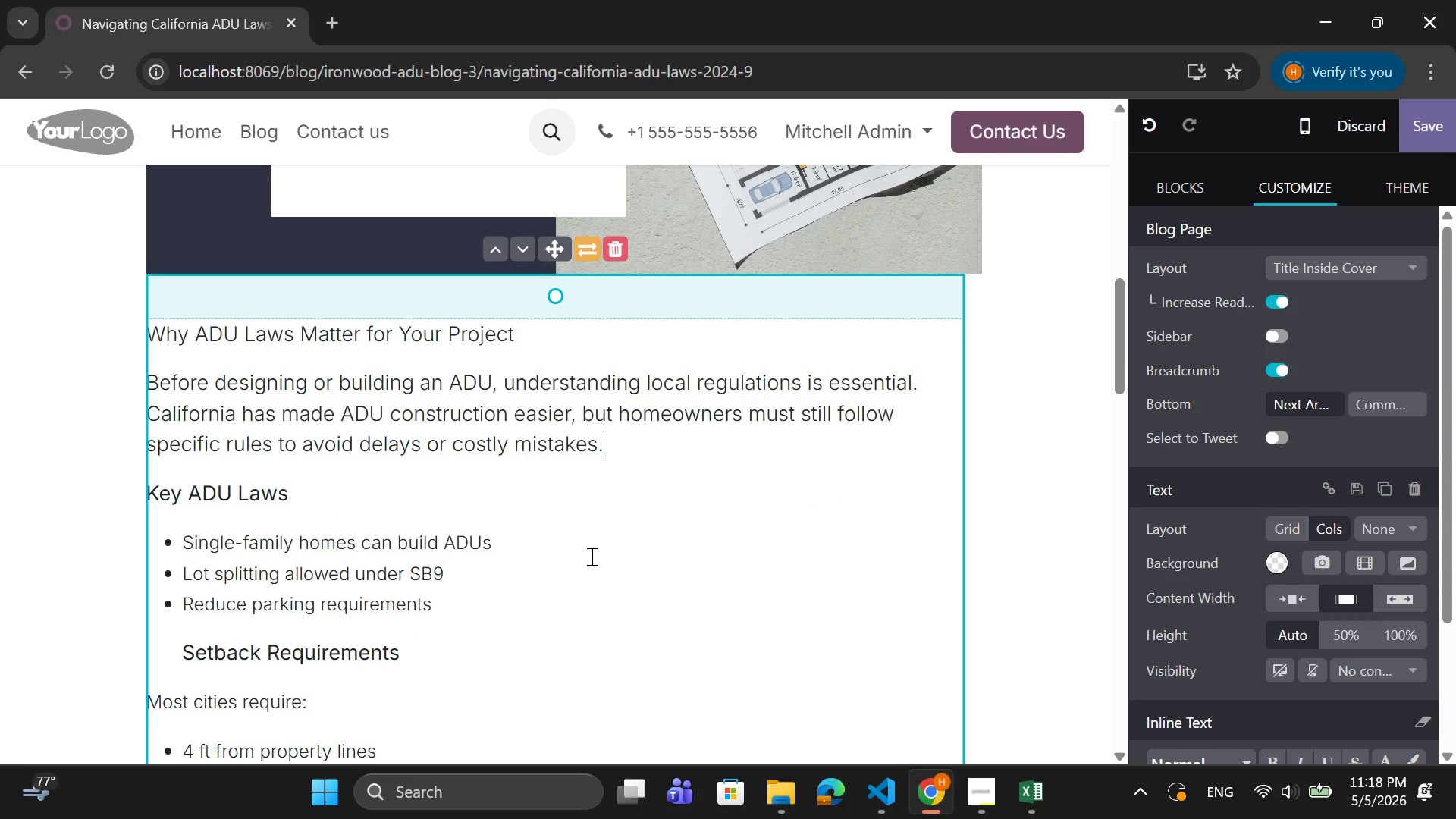 
wait(5.51)
 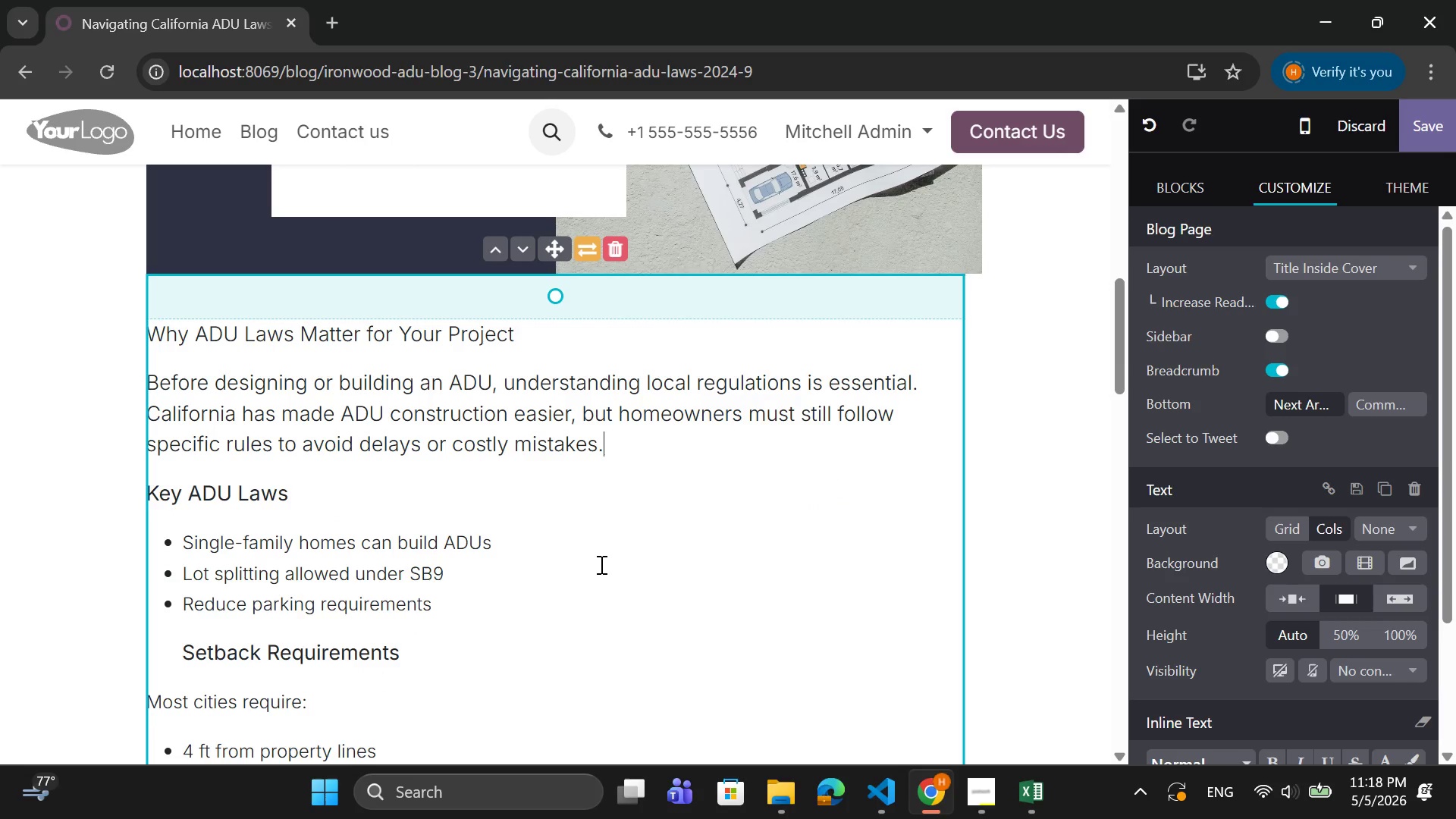 
scroll: coordinate [590, 554], scroll_direction: down, amount: 1.0
 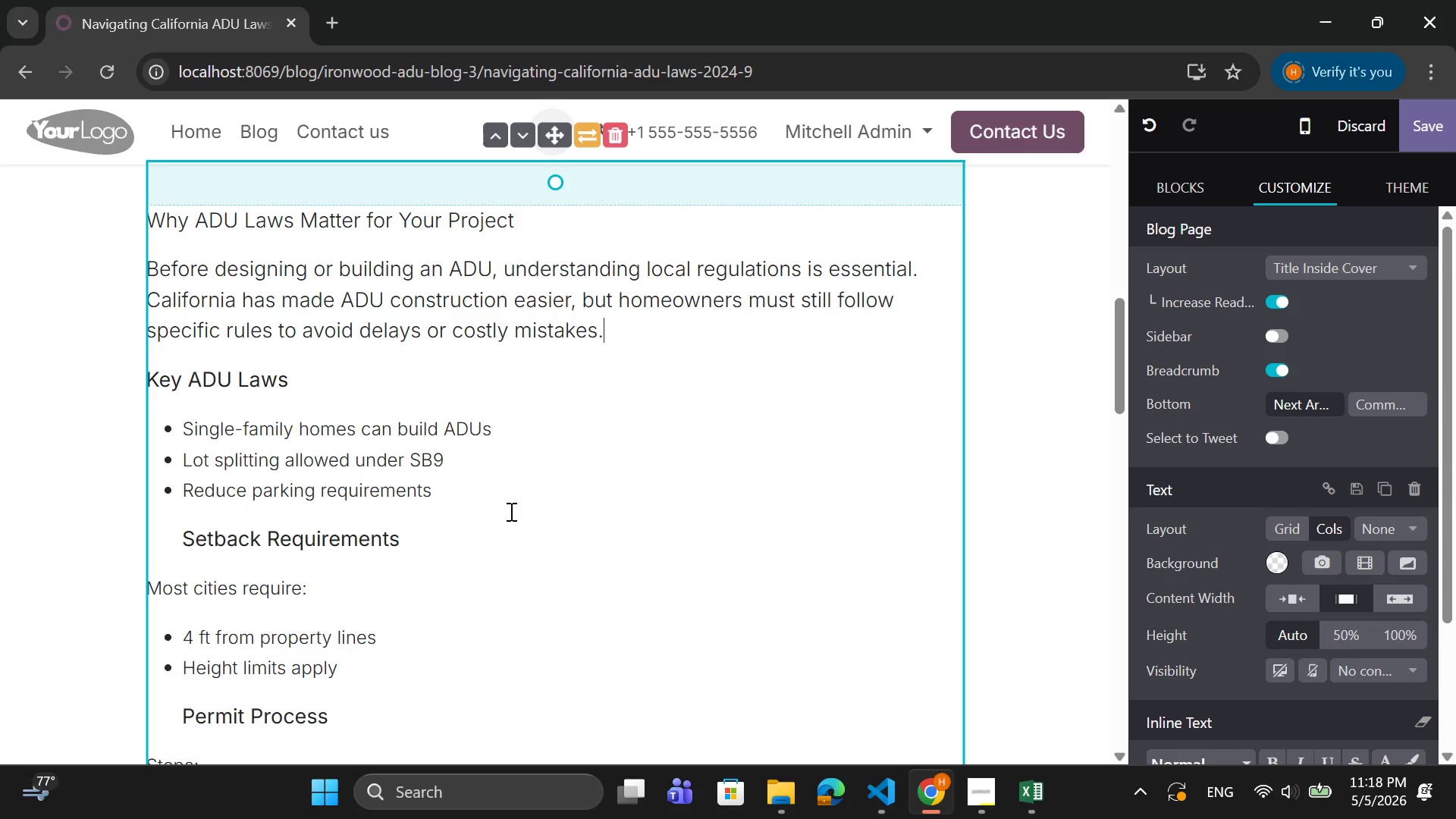 
left_click([460, 495])
 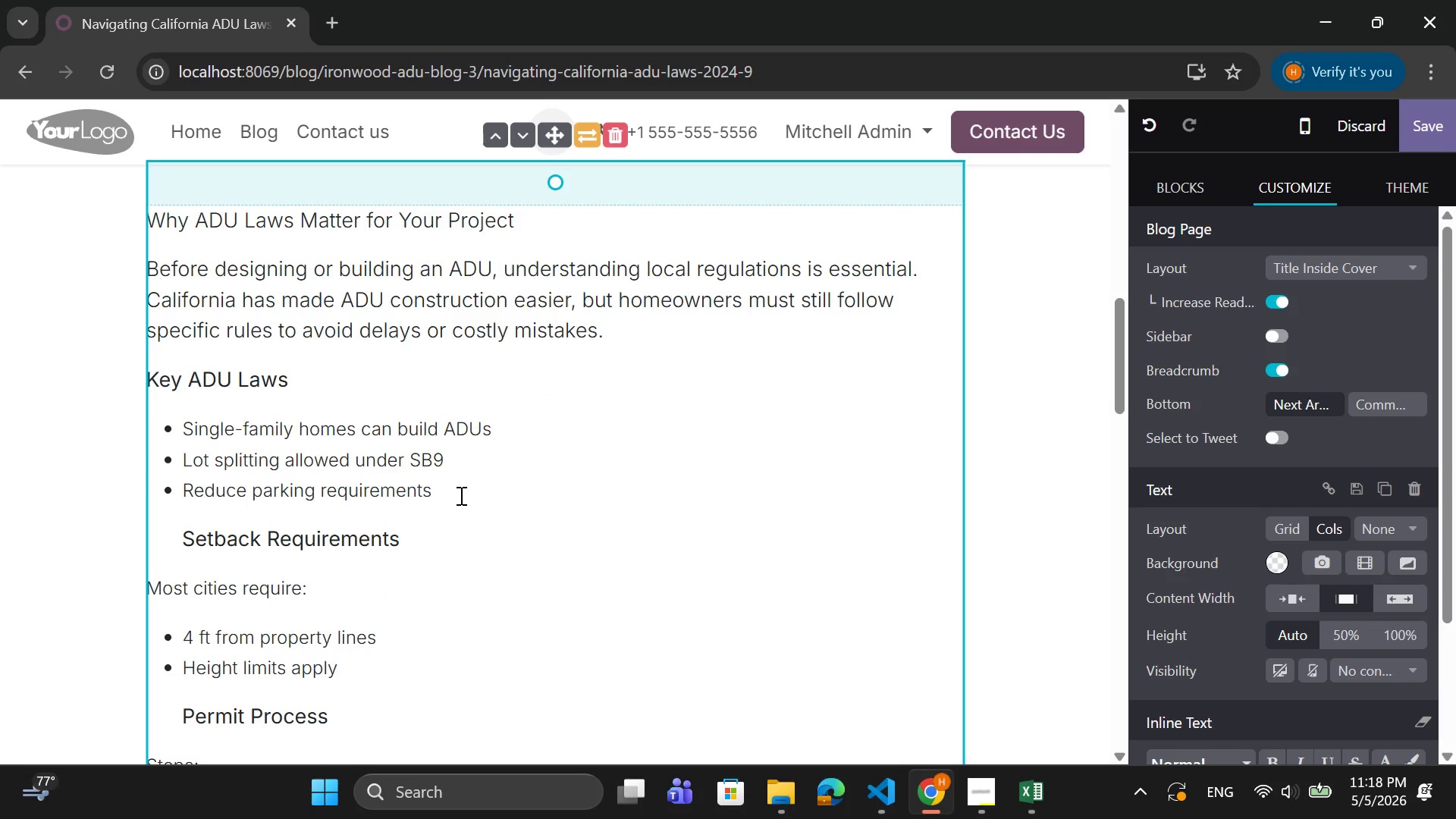 
key(Enter)
 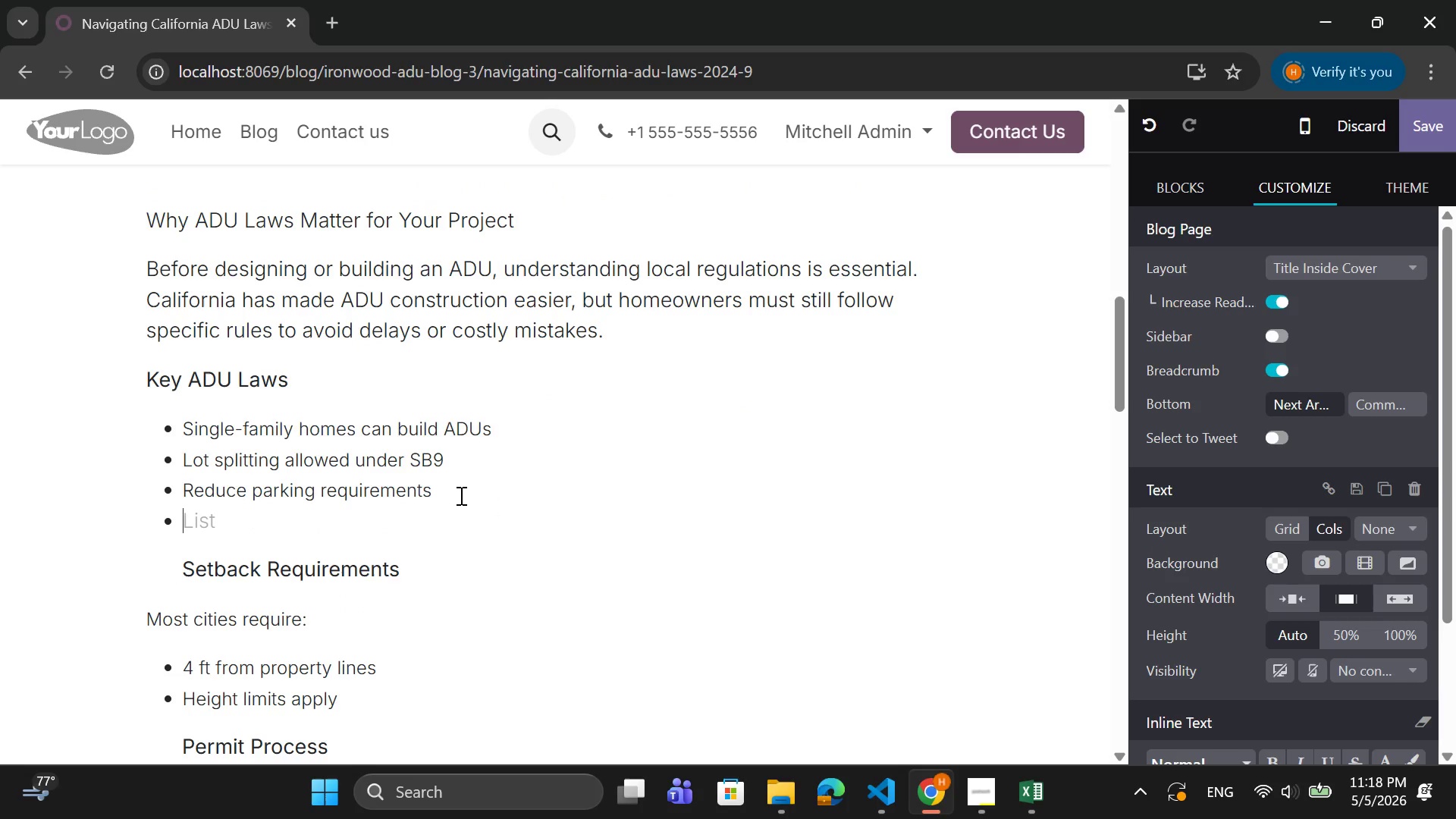 
key(Backspace)
type(Undrstanding SB 9 and Zoning)
 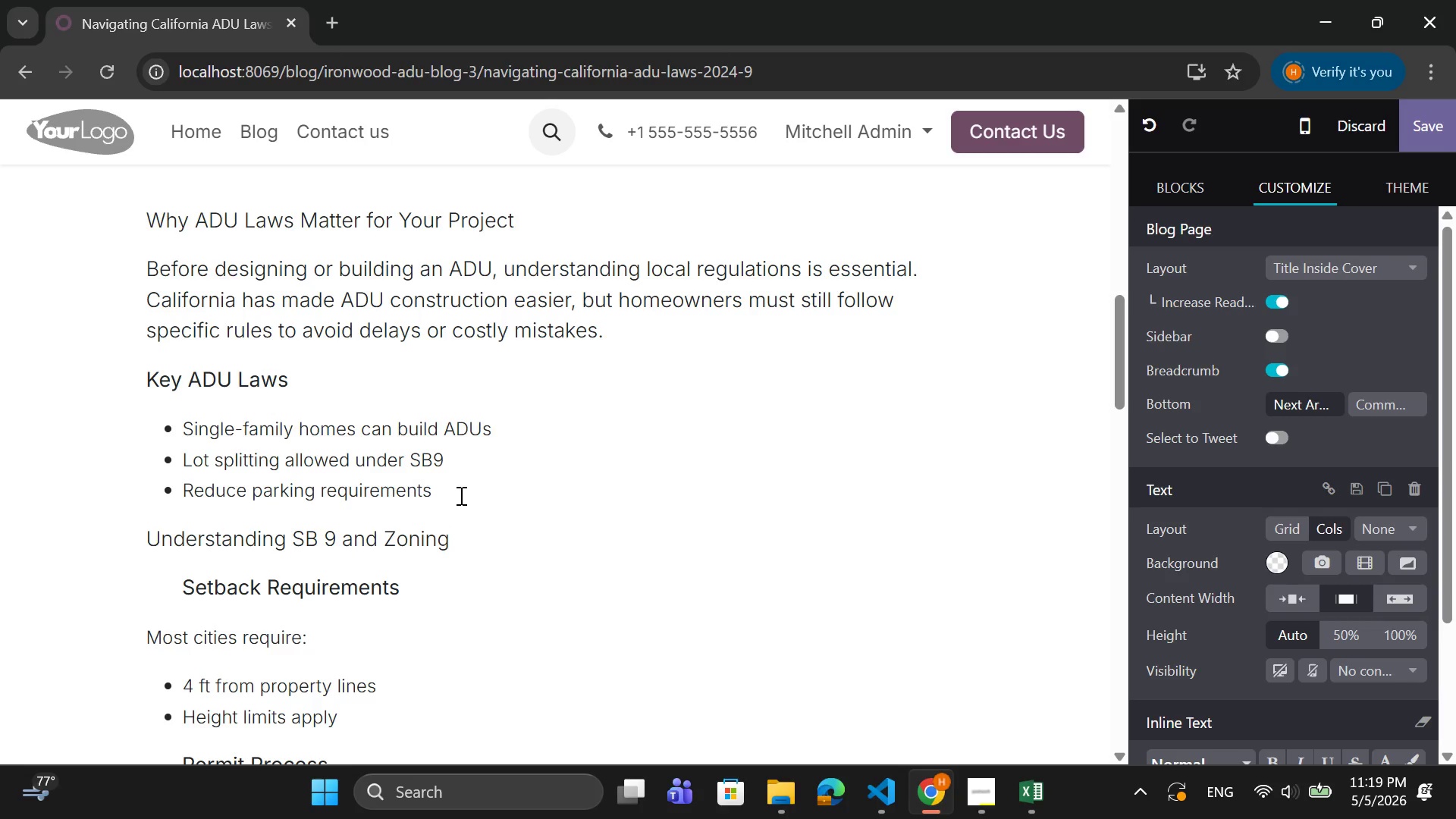 
hold_key(key=E, duration=0.33)
 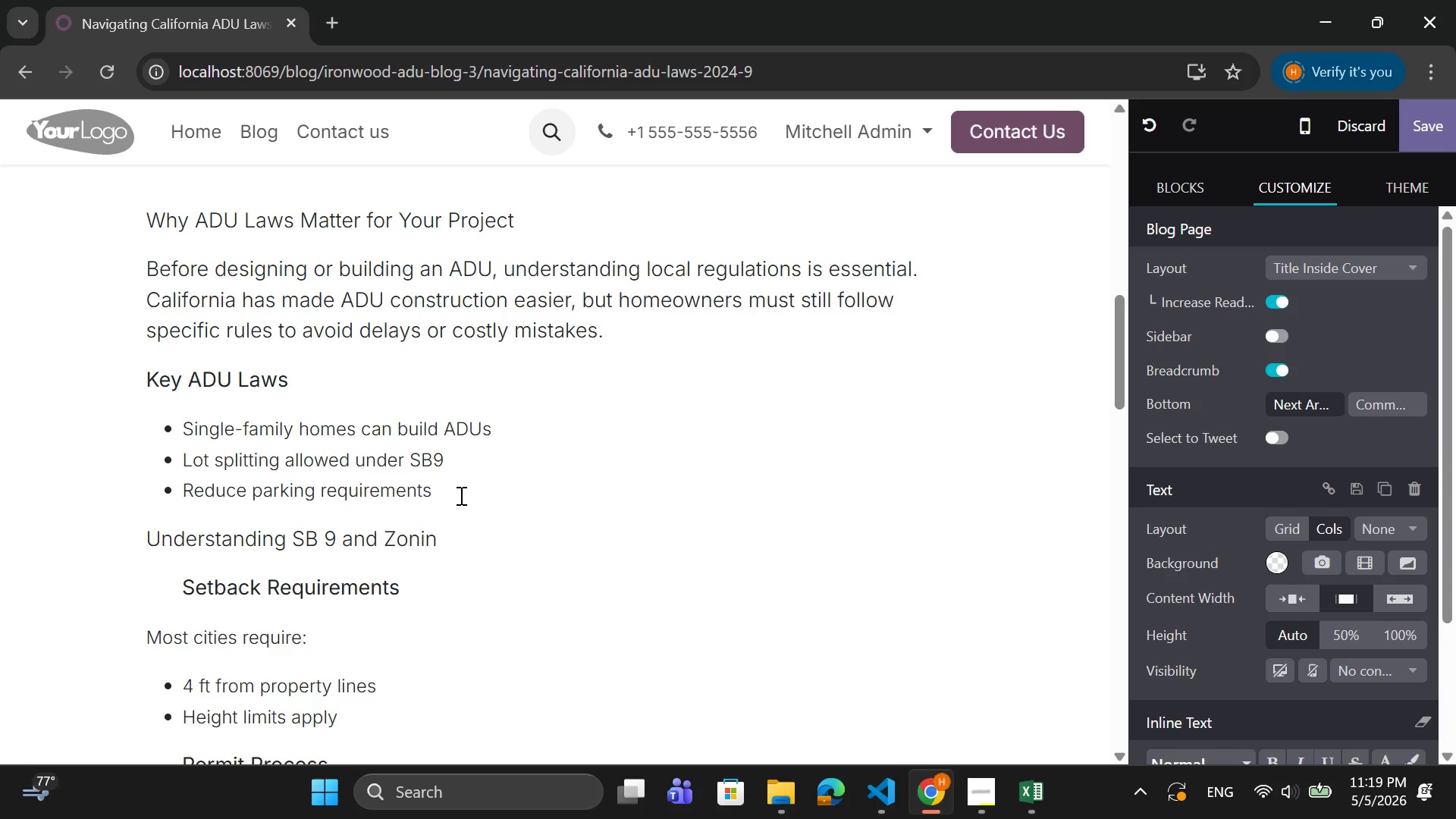 
left_click_drag(start_coordinate=[466, 533], to_coordinate=[151, 536])
 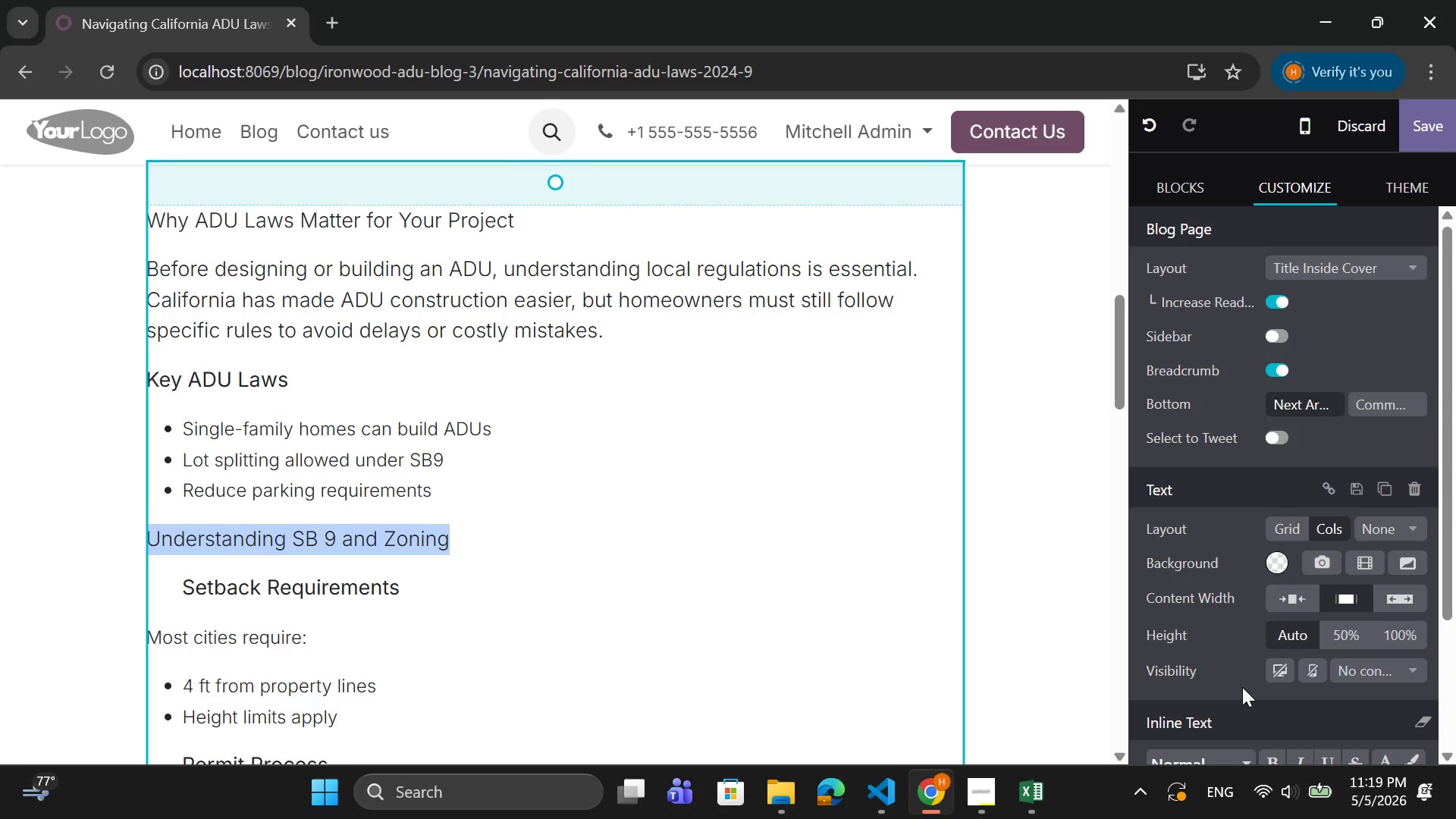 
scroll: coordinate [1242, 686], scroll_direction: down, amount: 6.0
 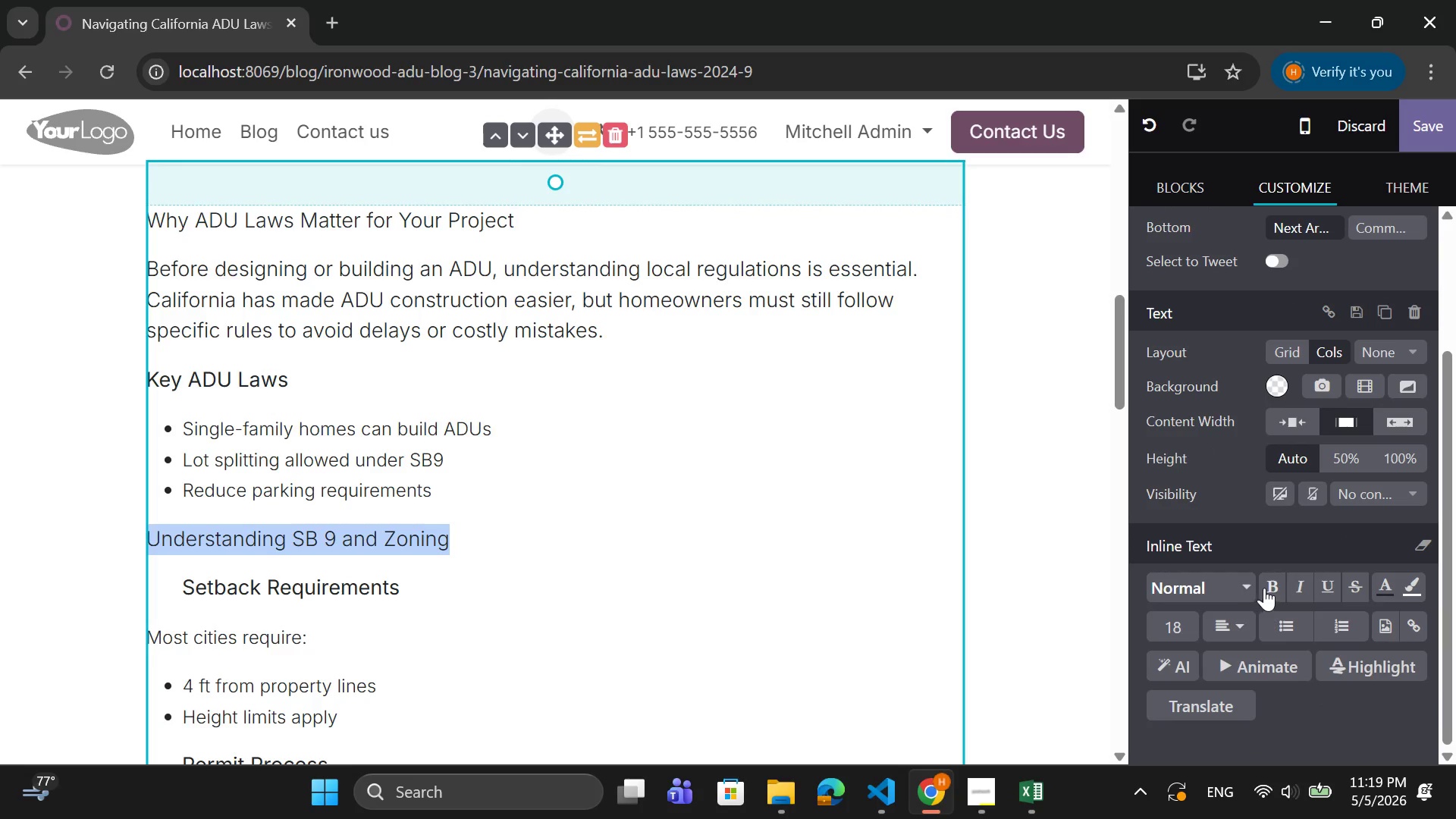 
left_click([1269, 584])
 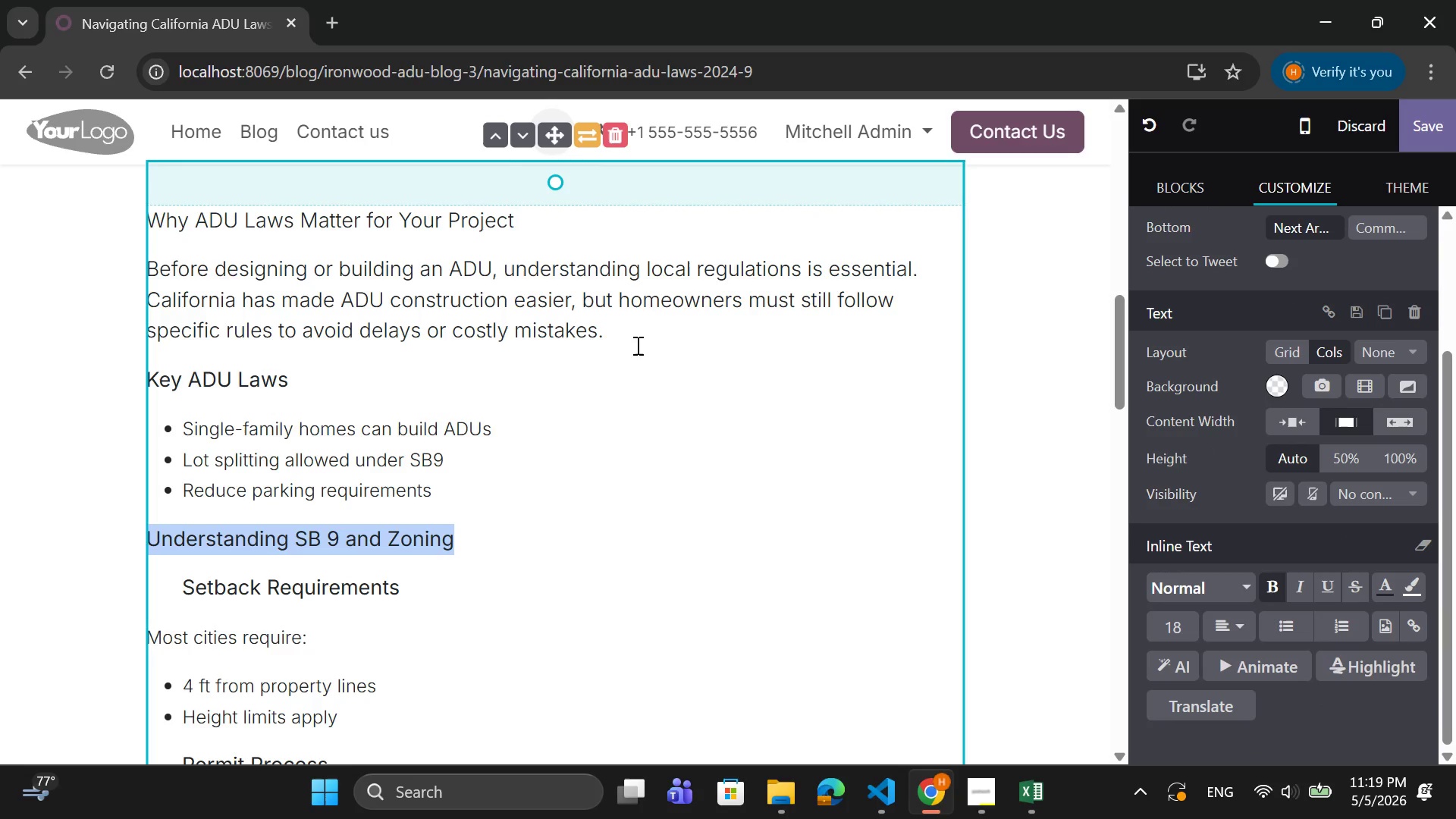 
left_click_drag(start_coordinate=[631, 333], to_coordinate=[162, 281])
 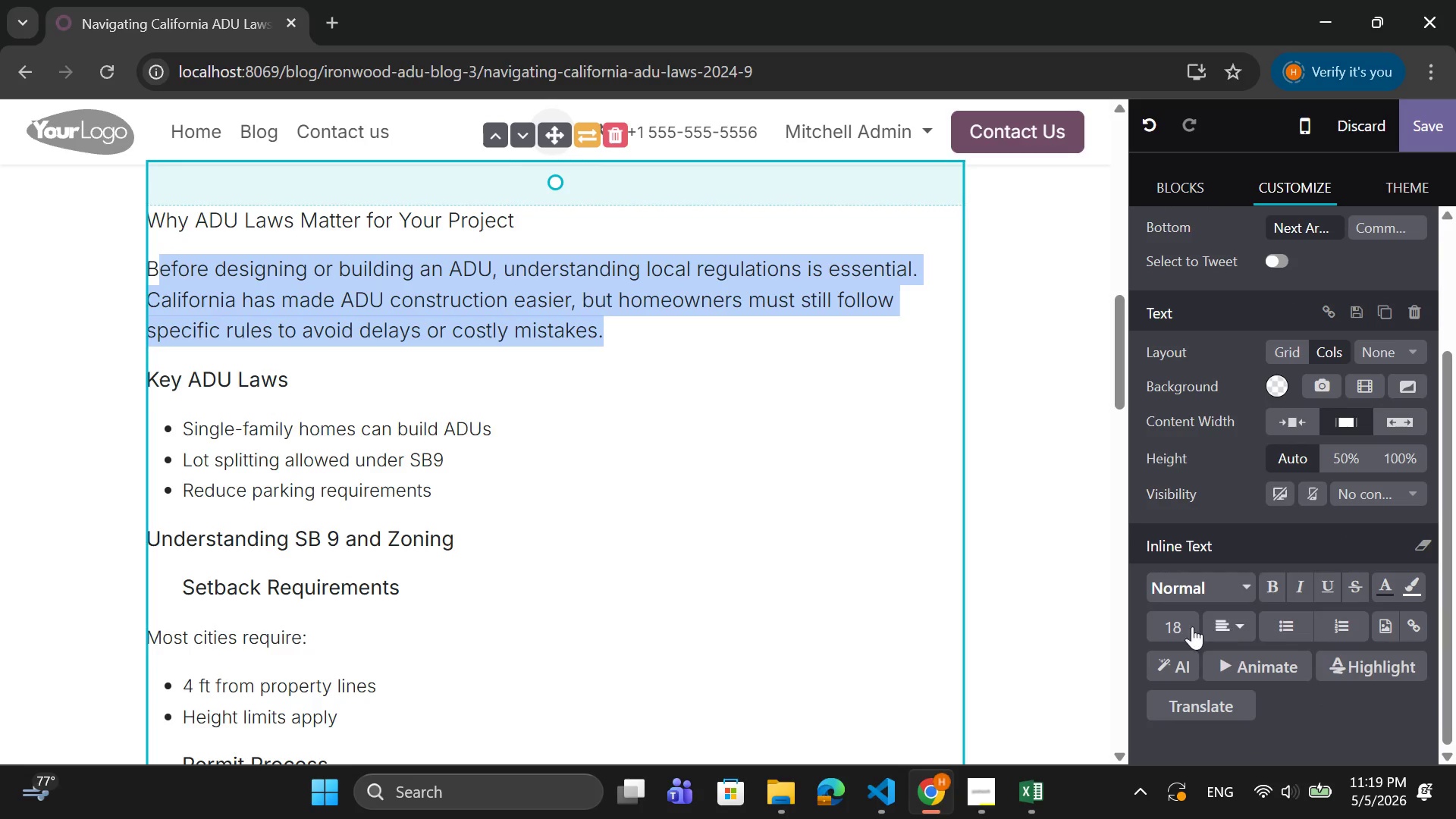 
left_click([1181, 630])
 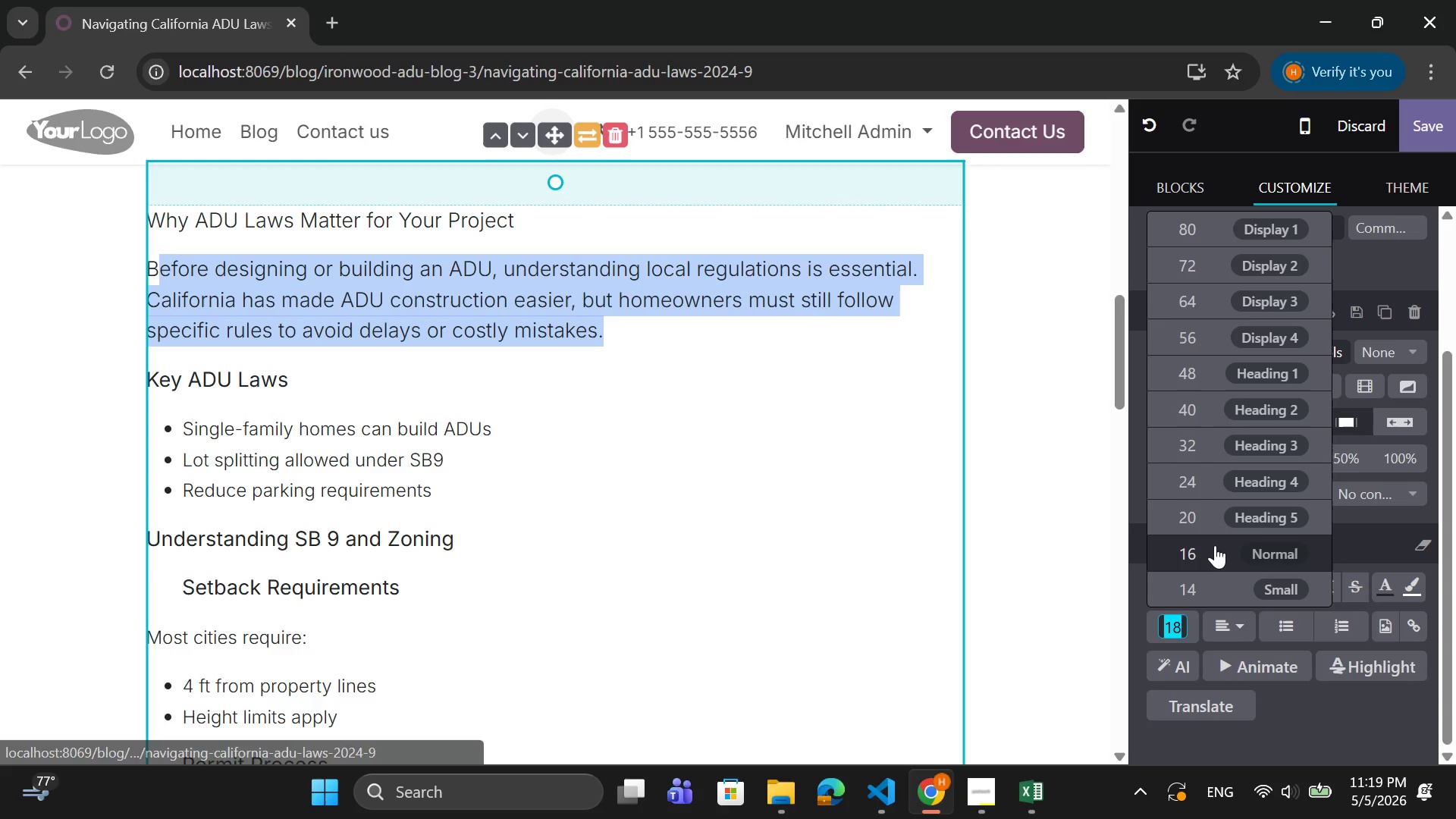 
left_click([1214, 554])
 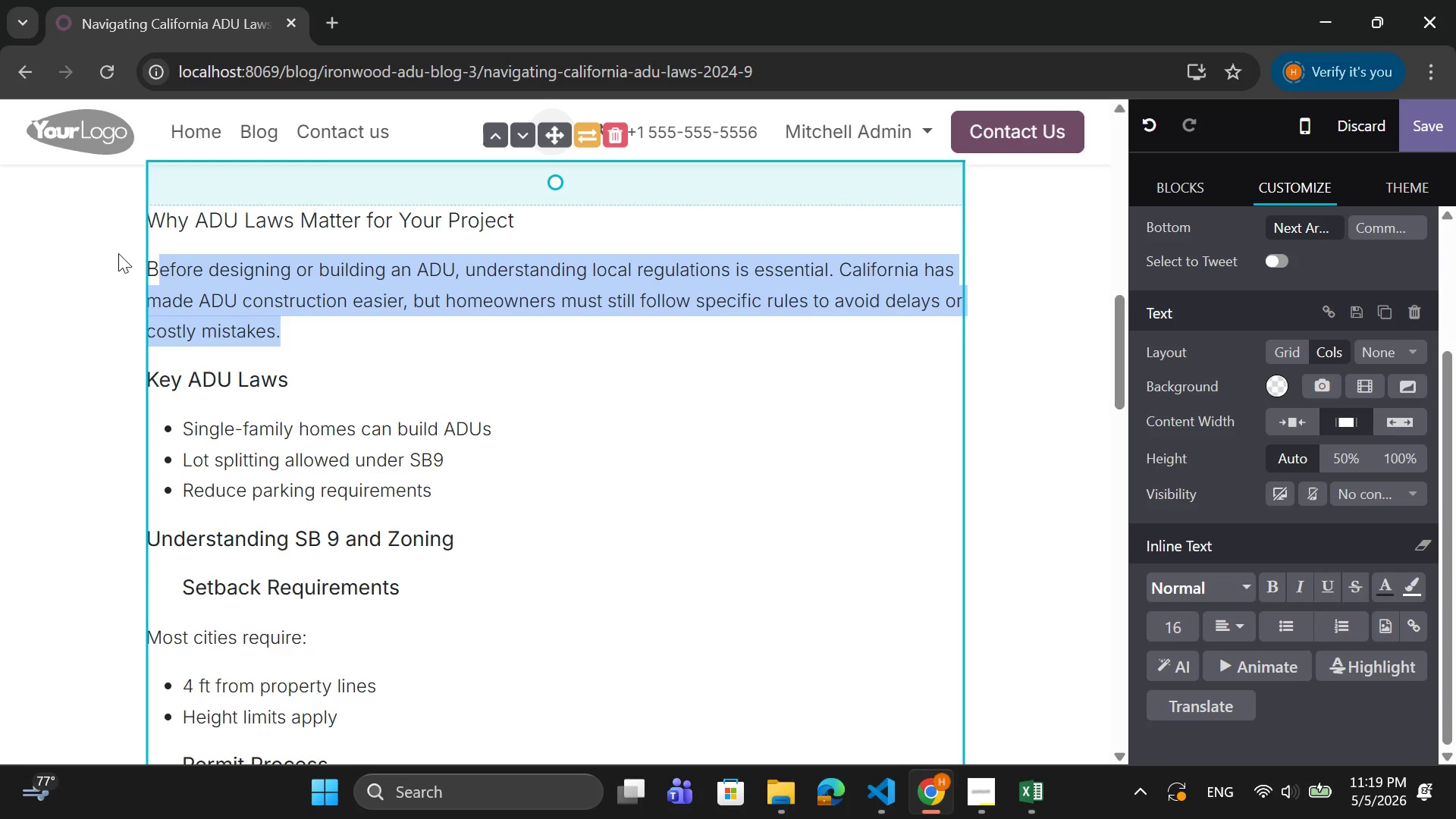 
left_click_drag(start_coordinate=[159, 266], to_coordinate=[154, 268])
 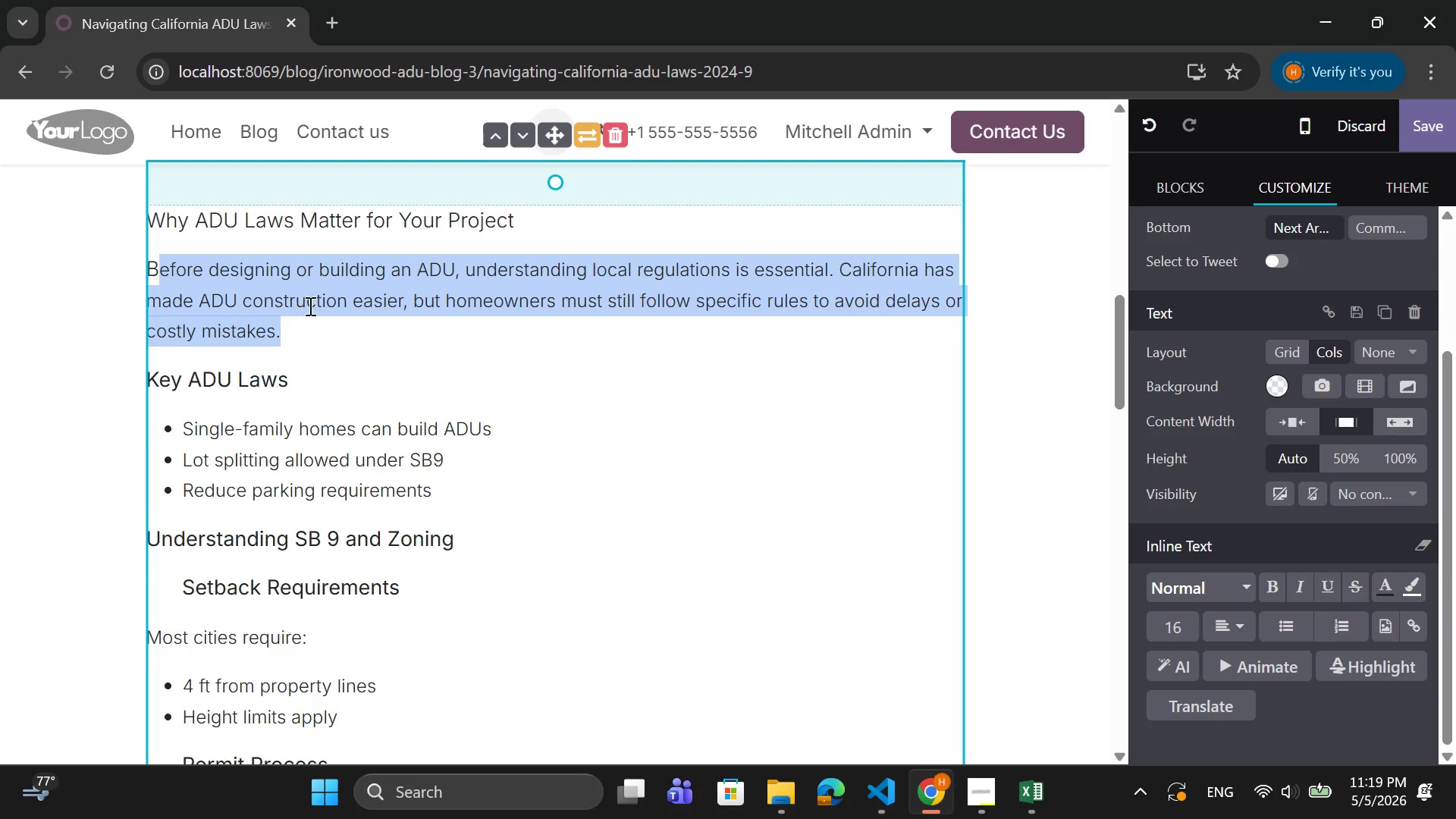 
left_click([309, 306])
 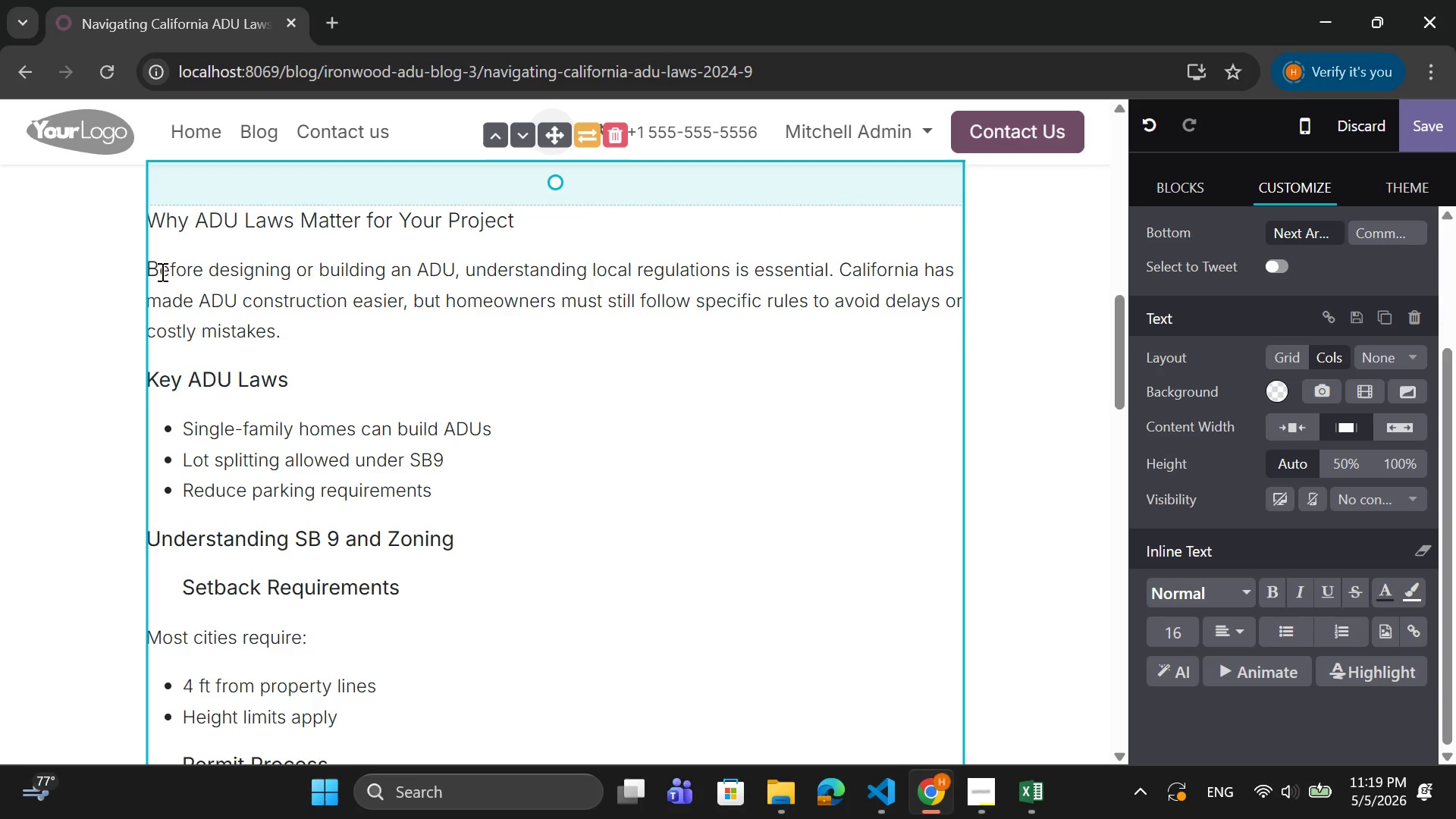 
left_click_drag(start_coordinate=[161, 271], to_coordinate=[147, 273])
 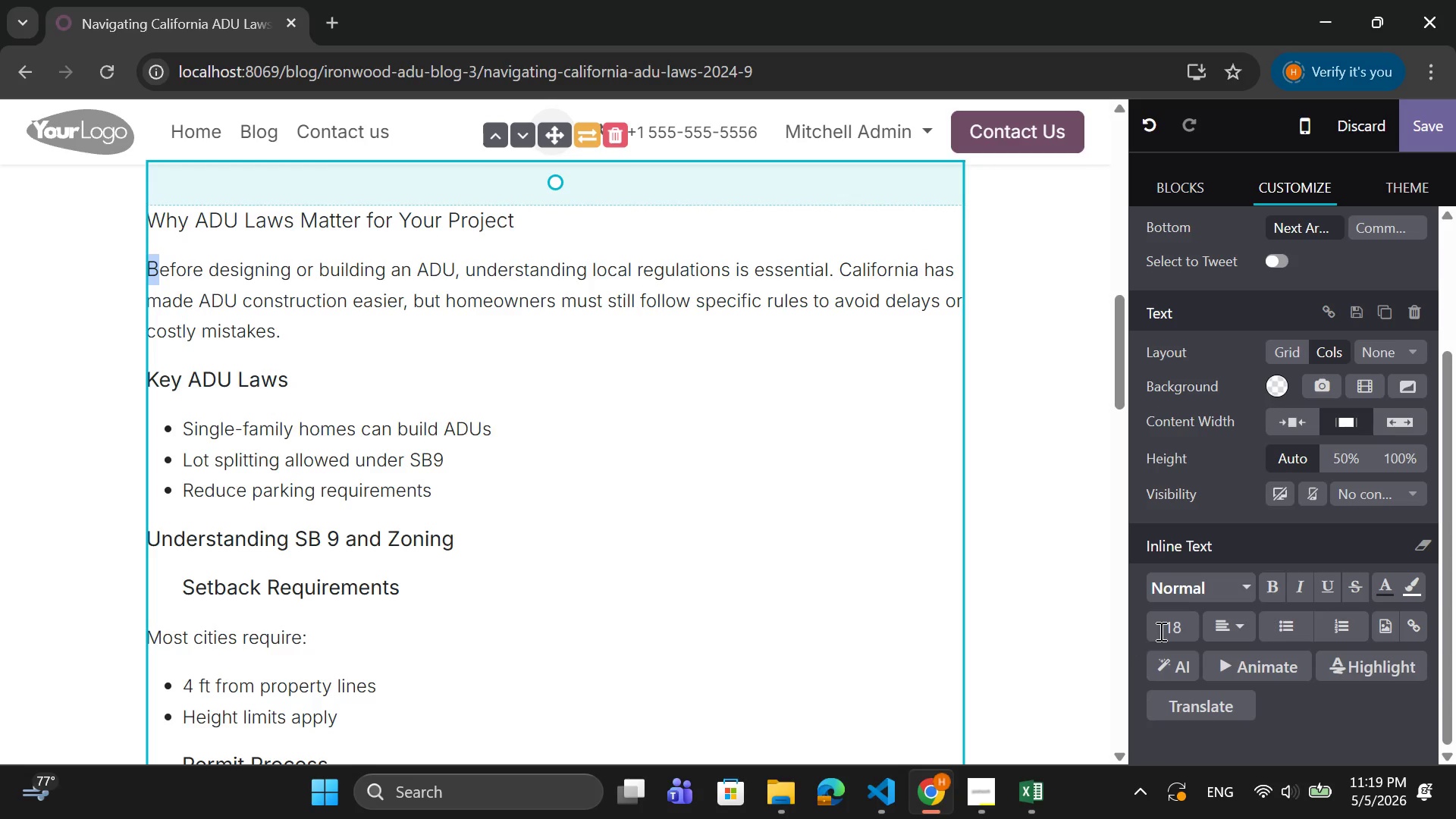 
left_click([1172, 632])
 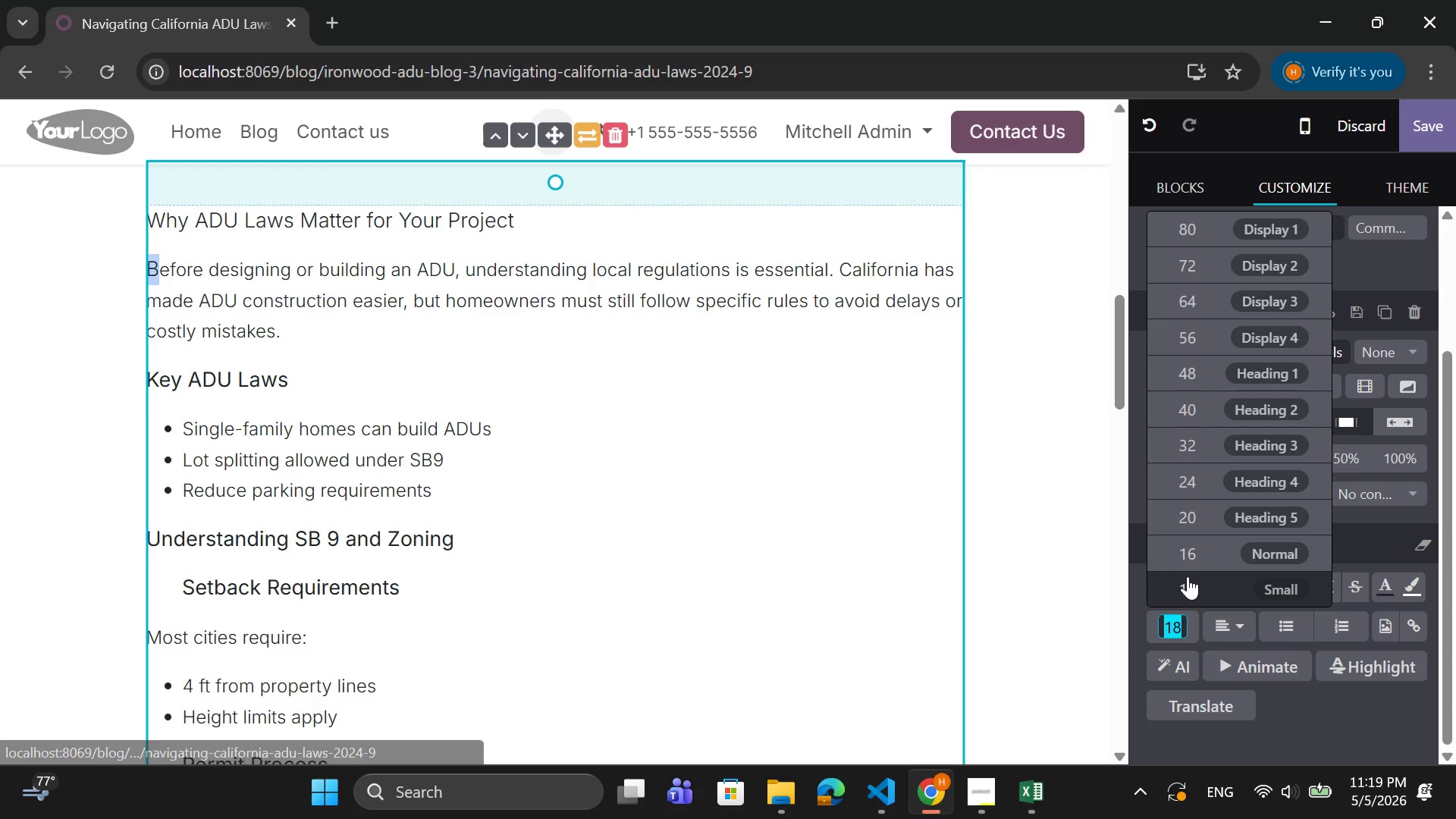 
left_click([1191, 562])
 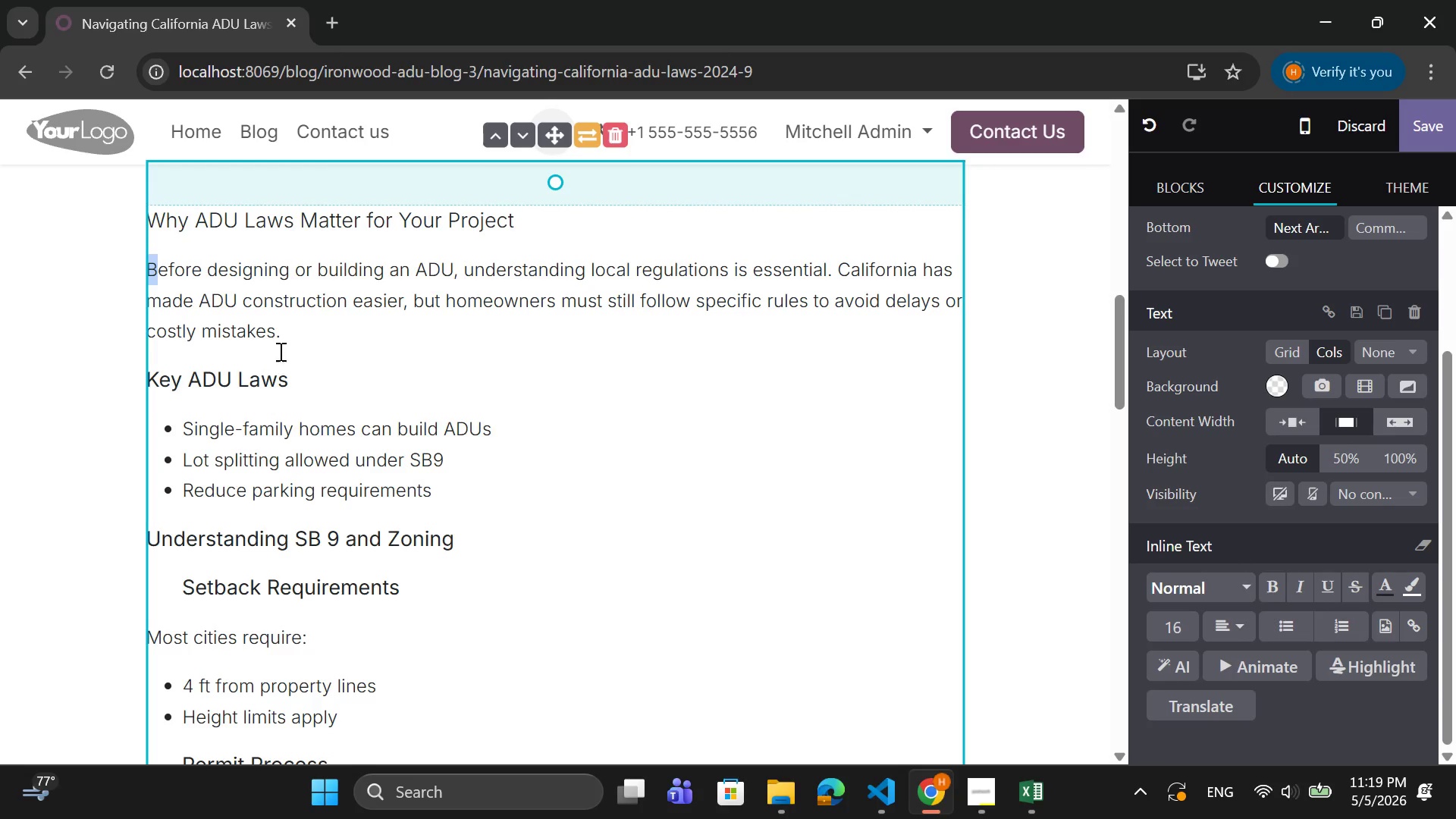 
left_click_drag(start_coordinate=[287, 340], to_coordinate=[146, 270])
 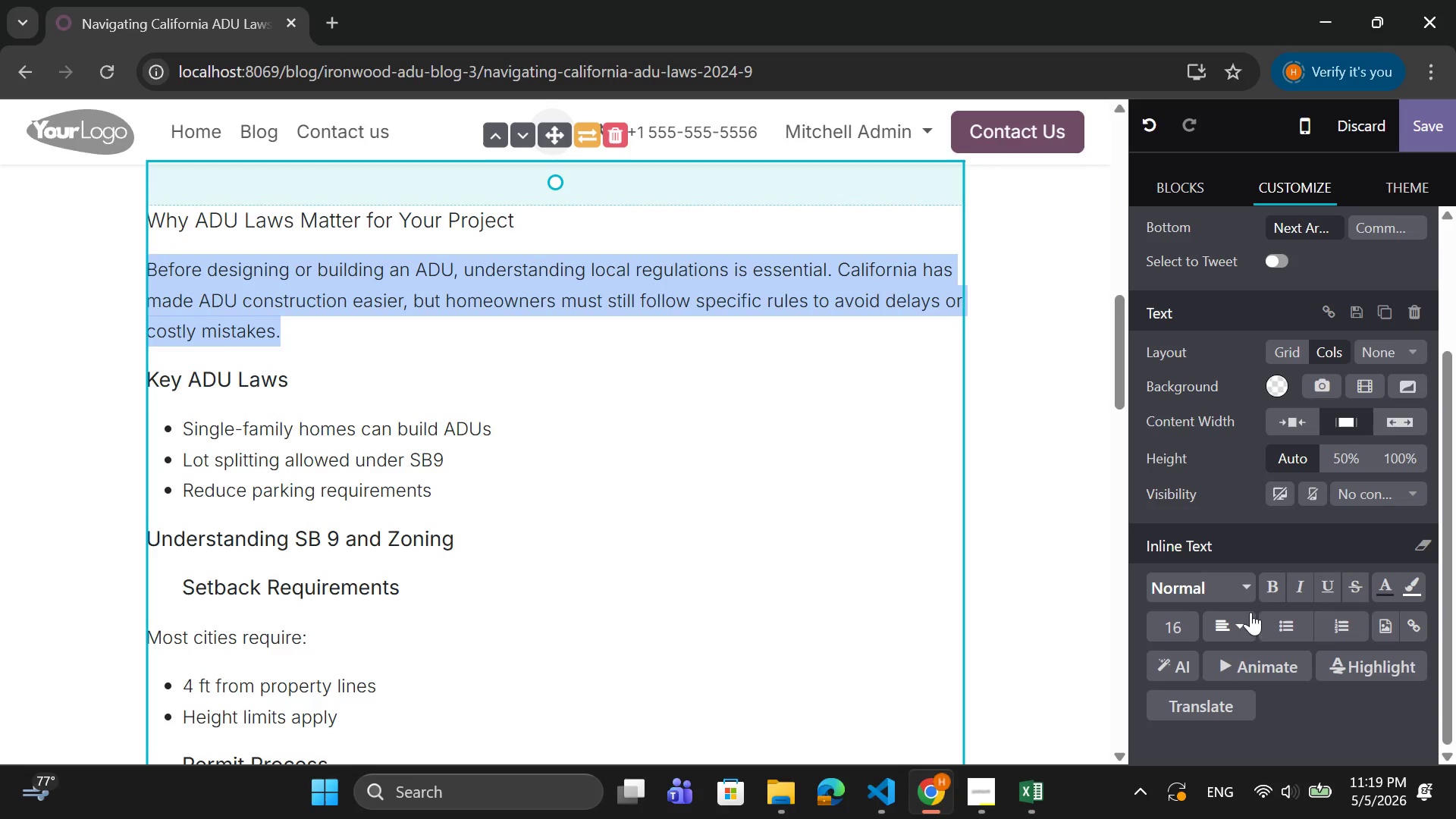 
left_click([1241, 621])
 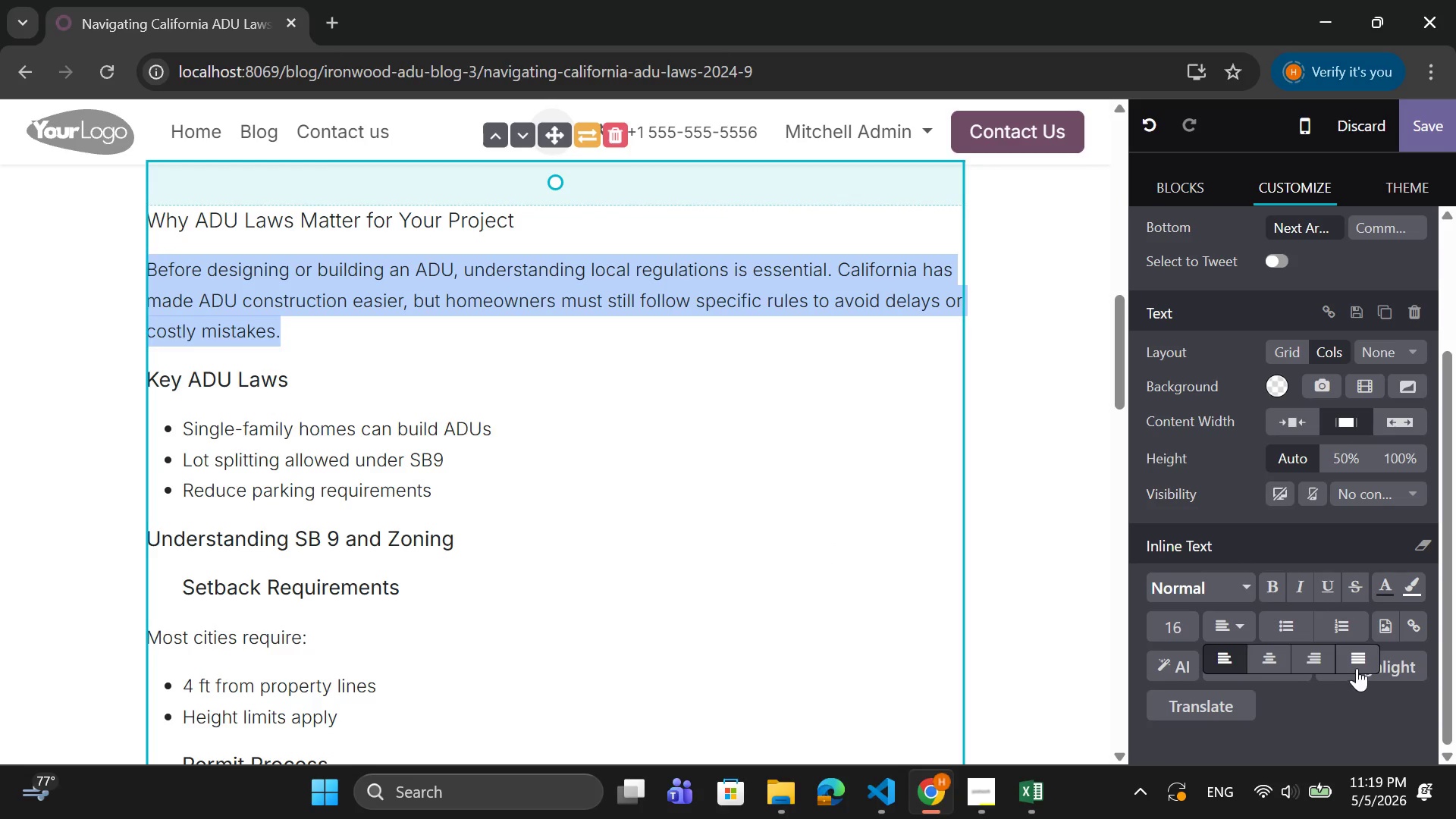 
left_click([1360, 664])
 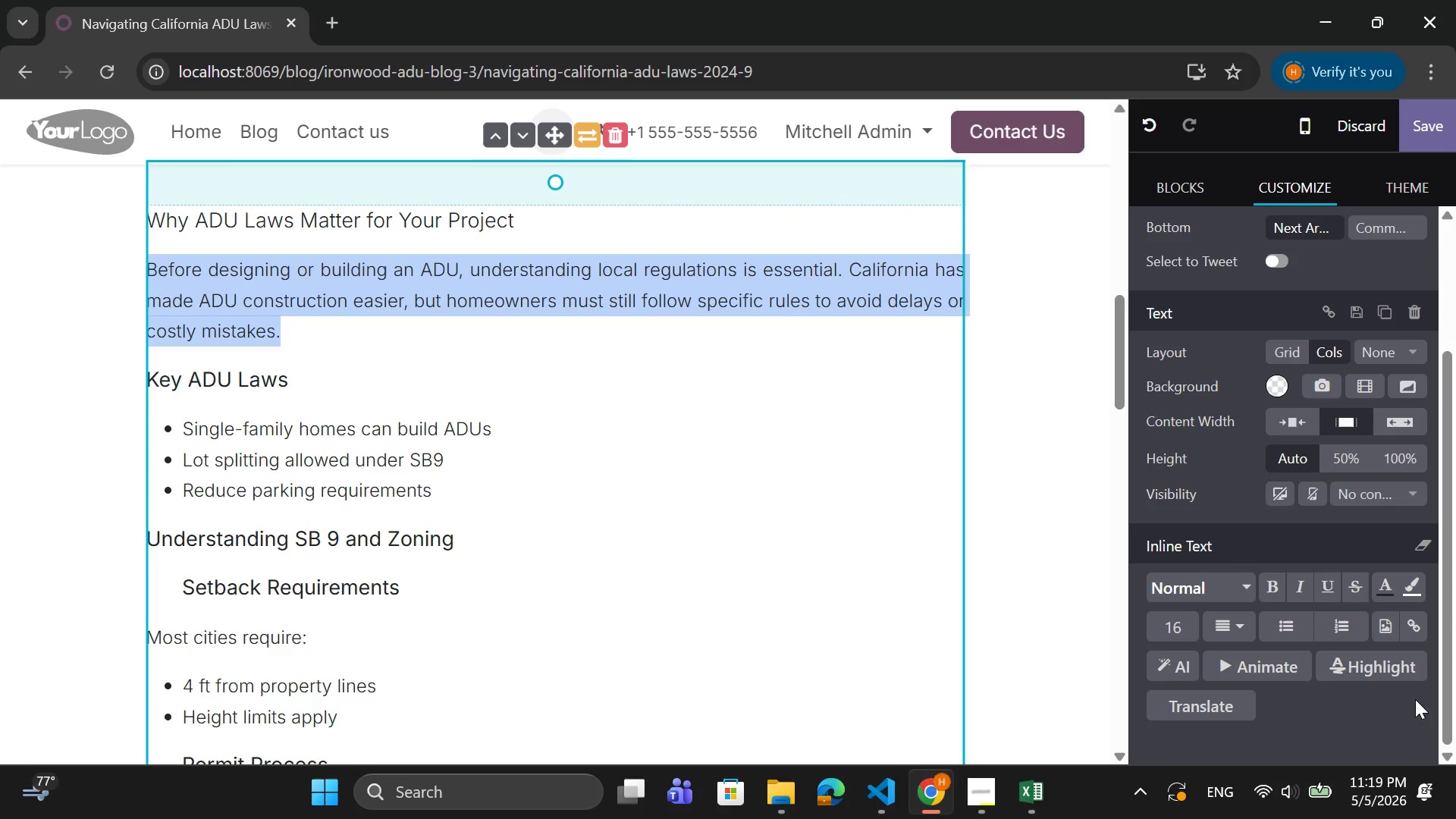 
left_click_drag(start_coordinate=[528, 223], to_coordinate=[152, 218])
 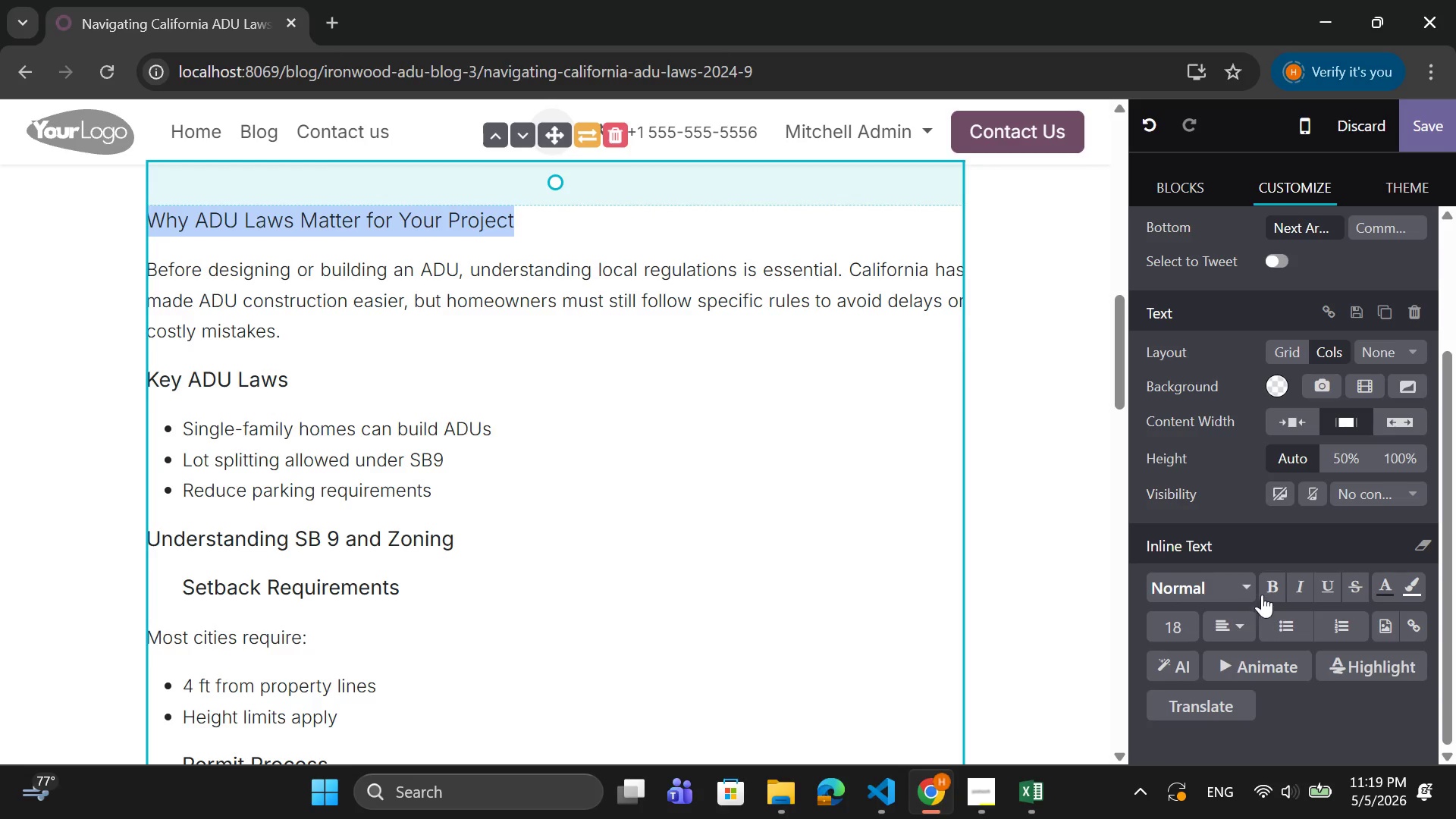 
left_click([1272, 588])
 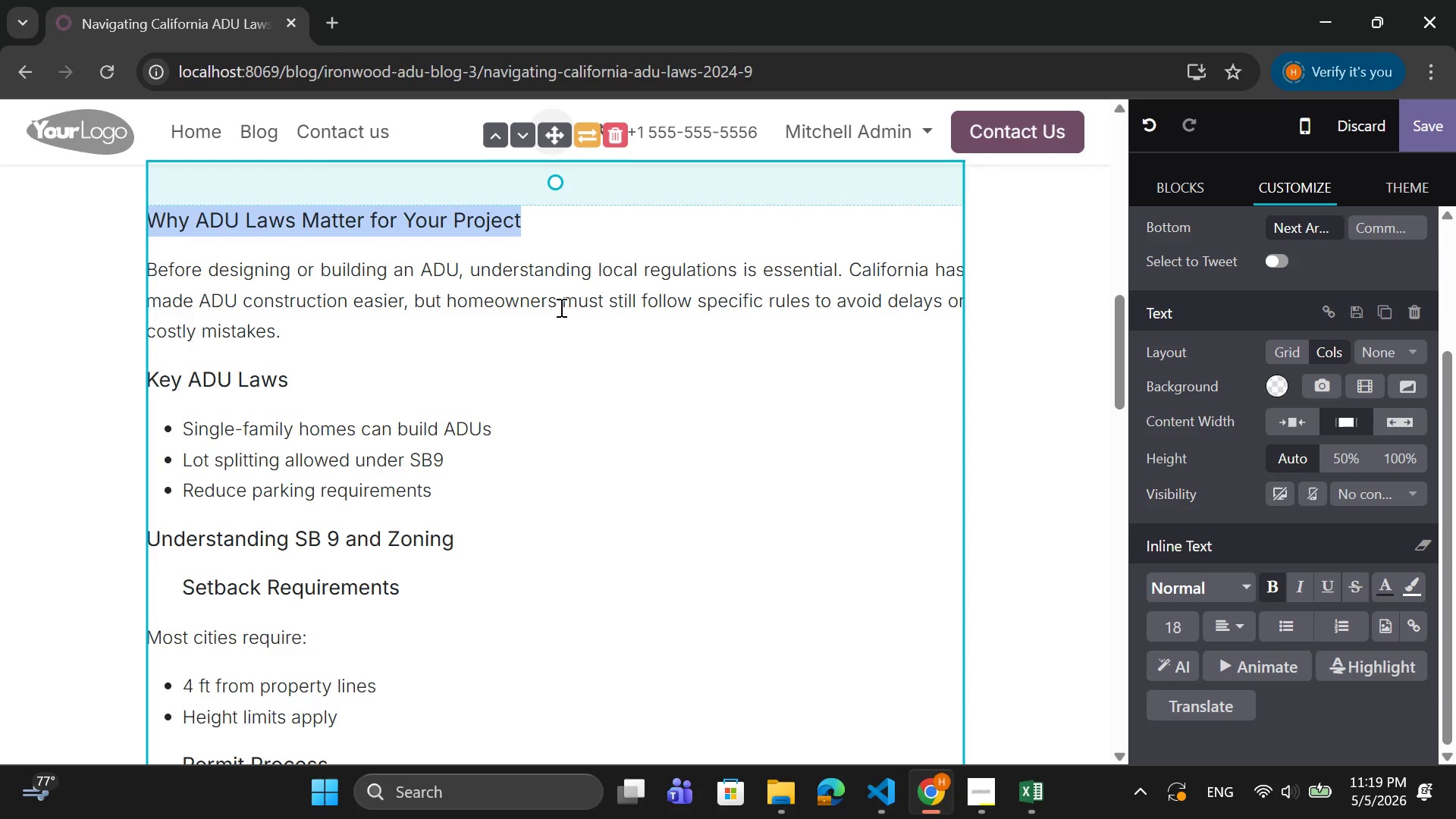 
wait(5.84)
 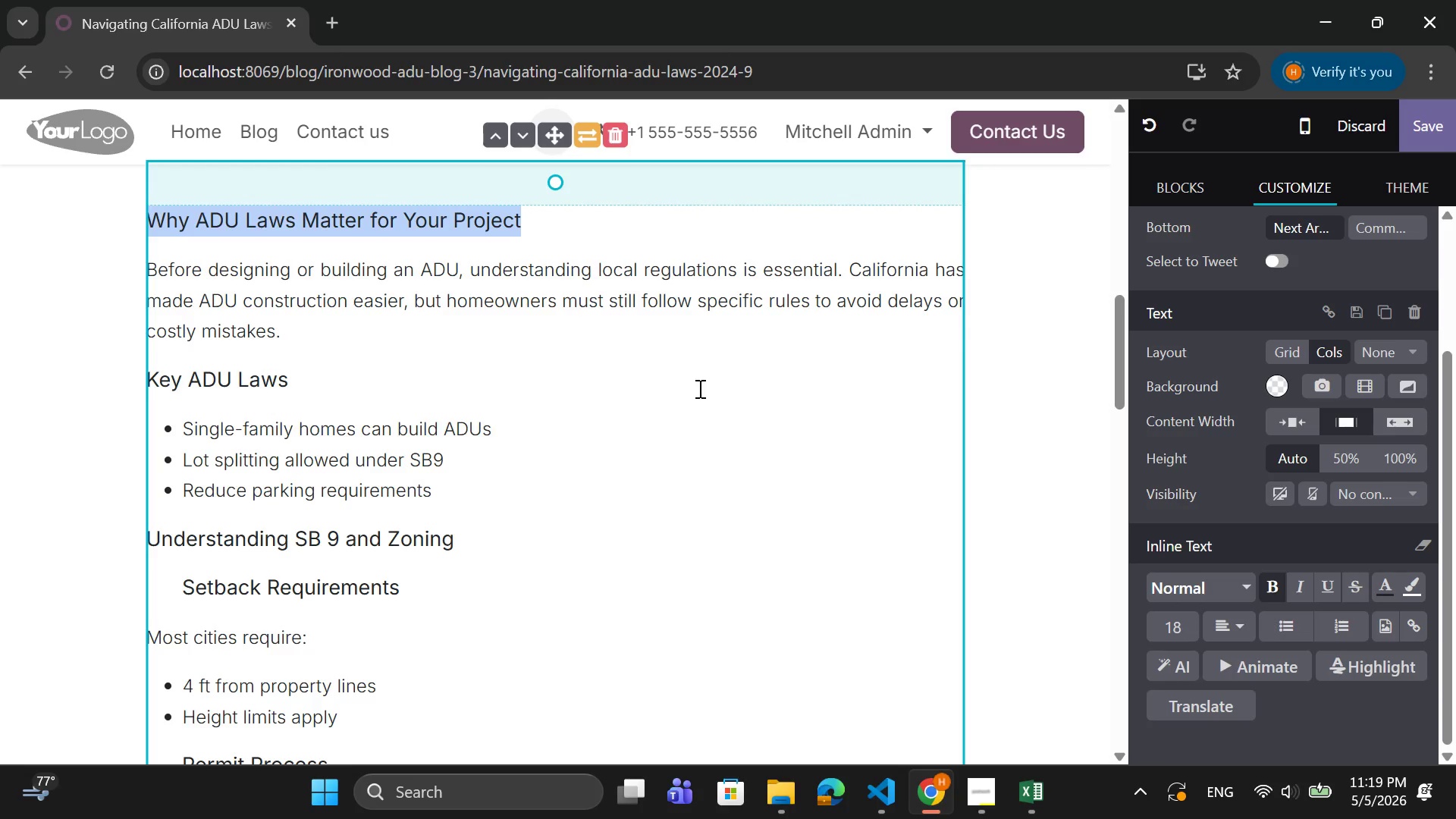 
left_click([475, 537])
 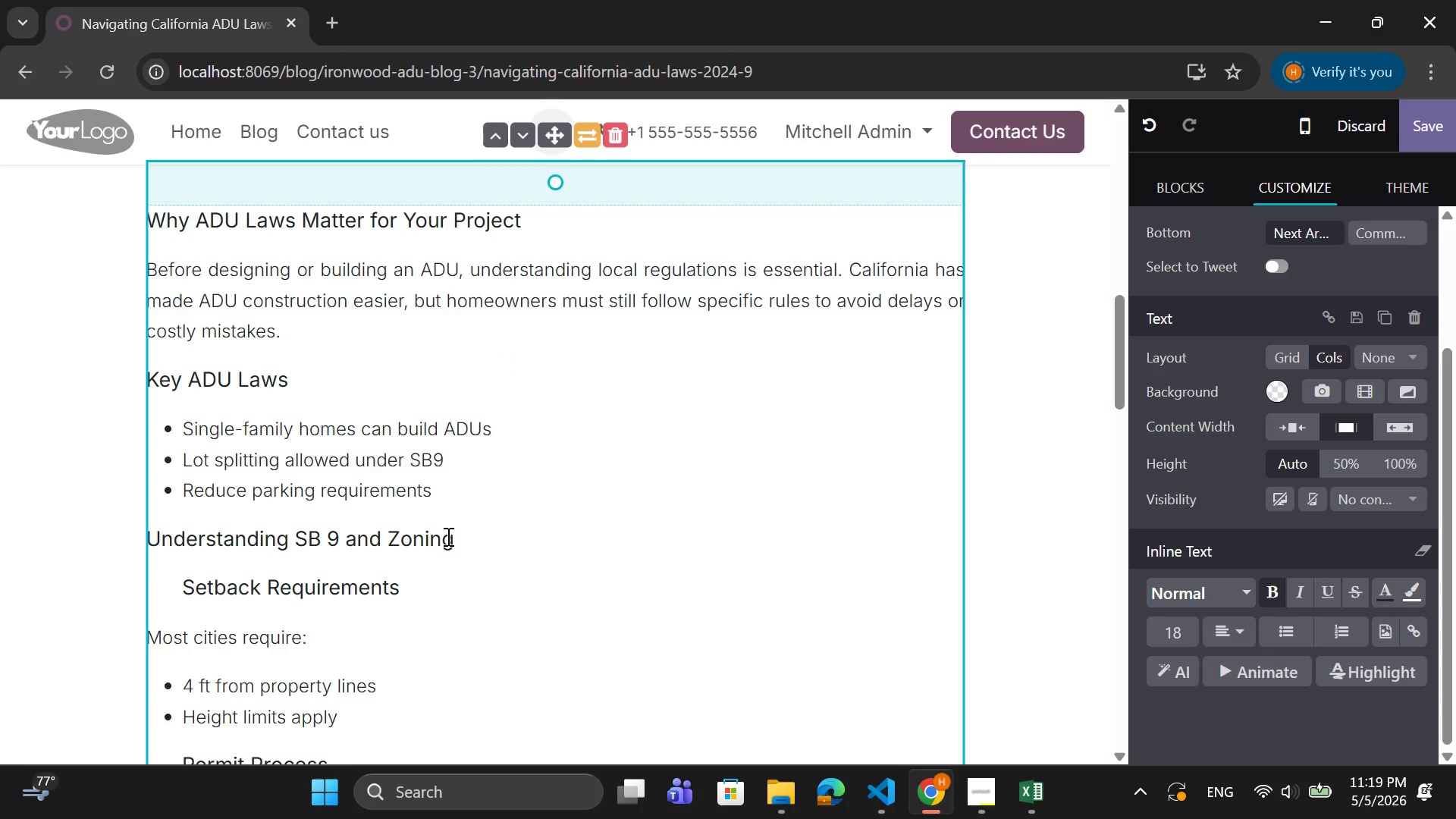 
key(Enter)
 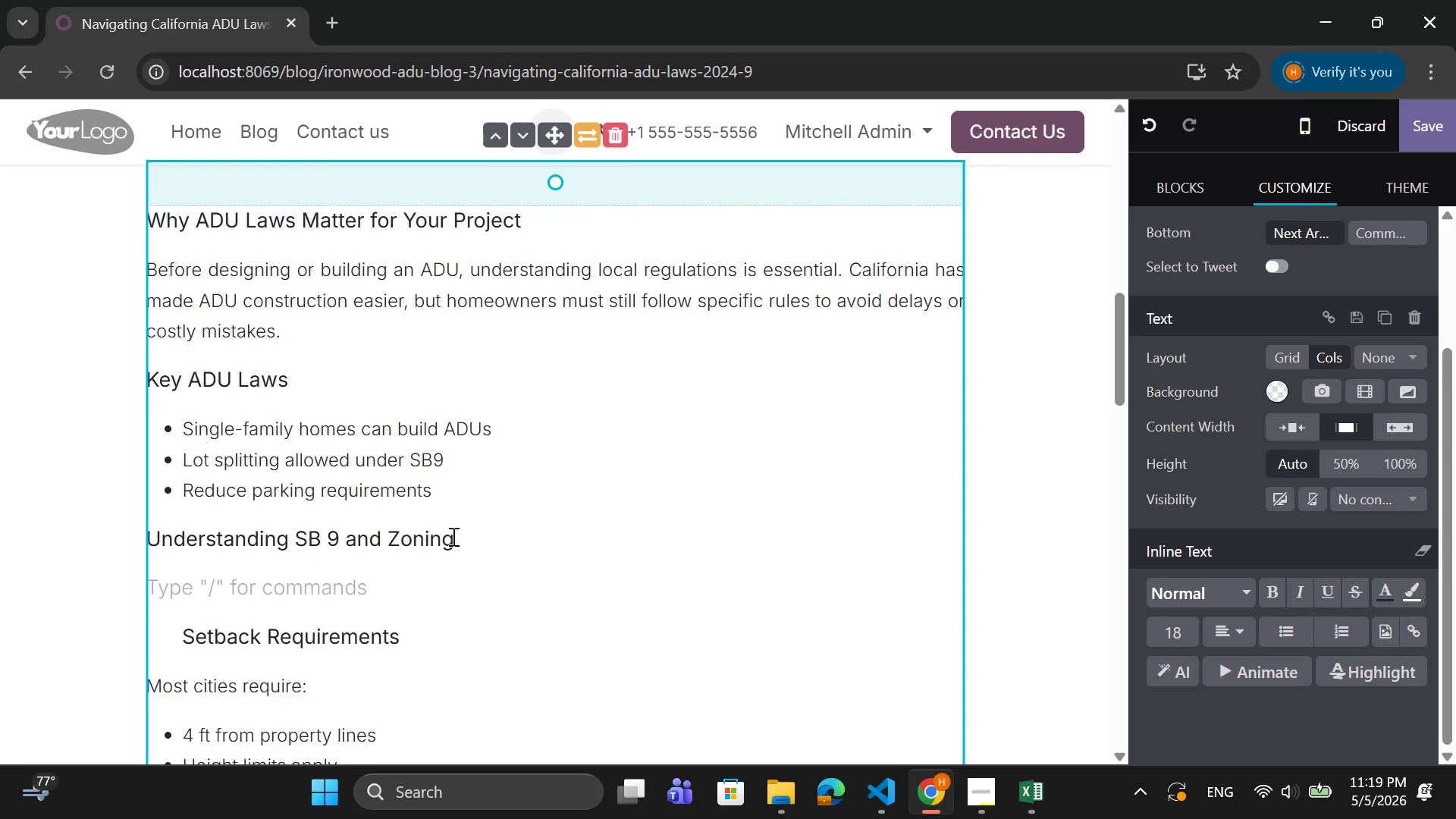 
type(SB 0 [Home])
 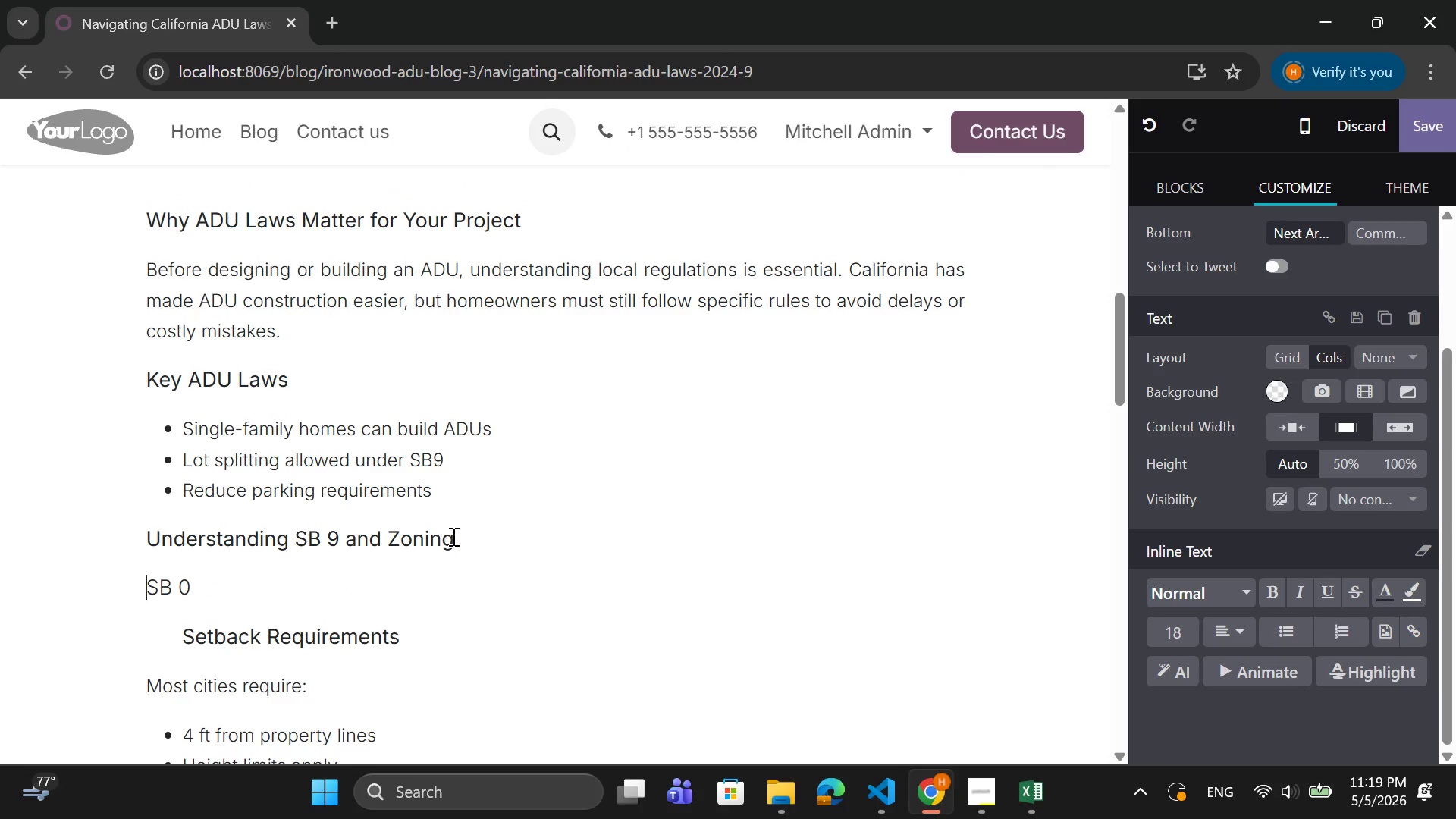 
key(ArrowRight)
 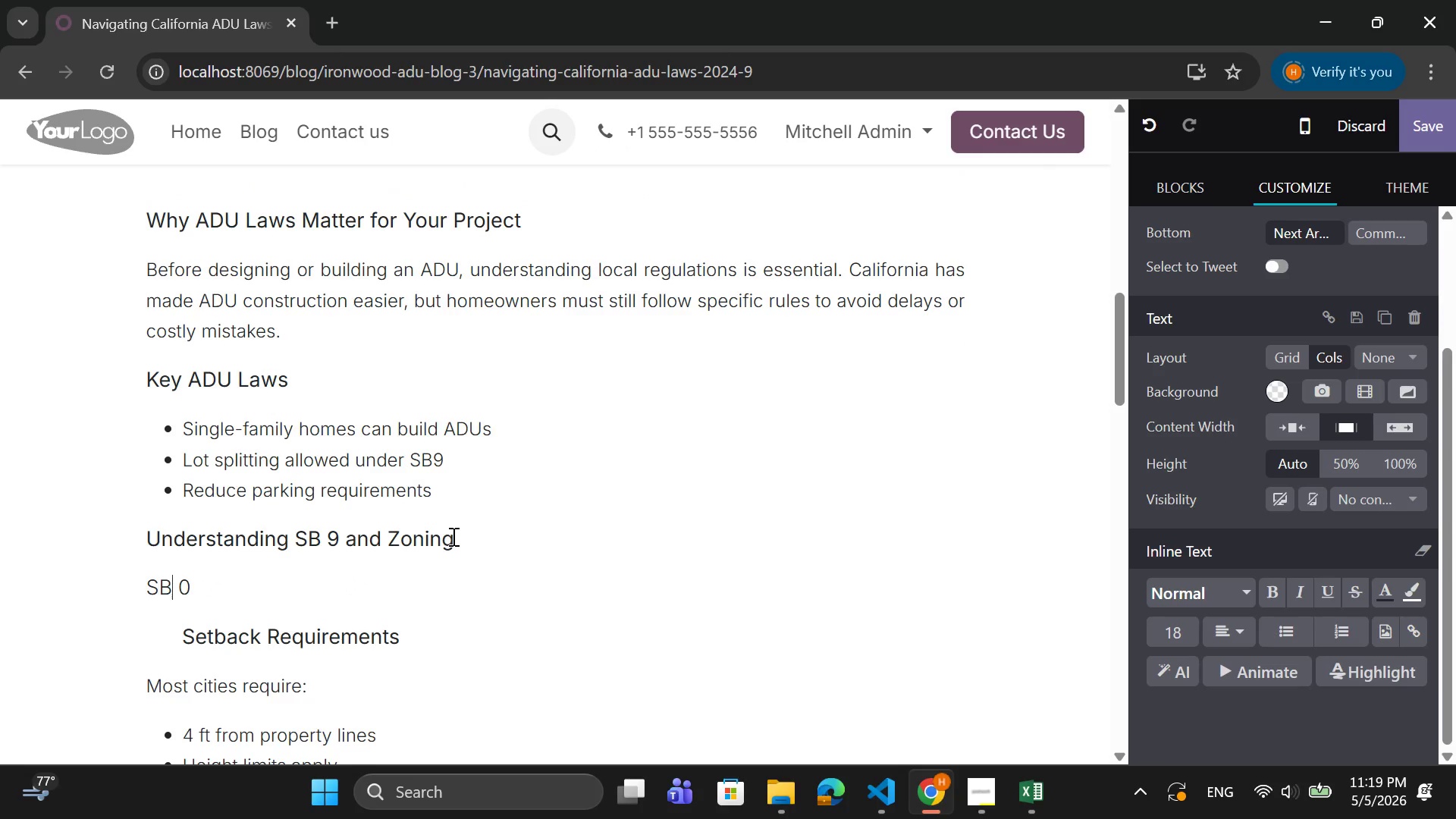 
key(ArrowRight)
 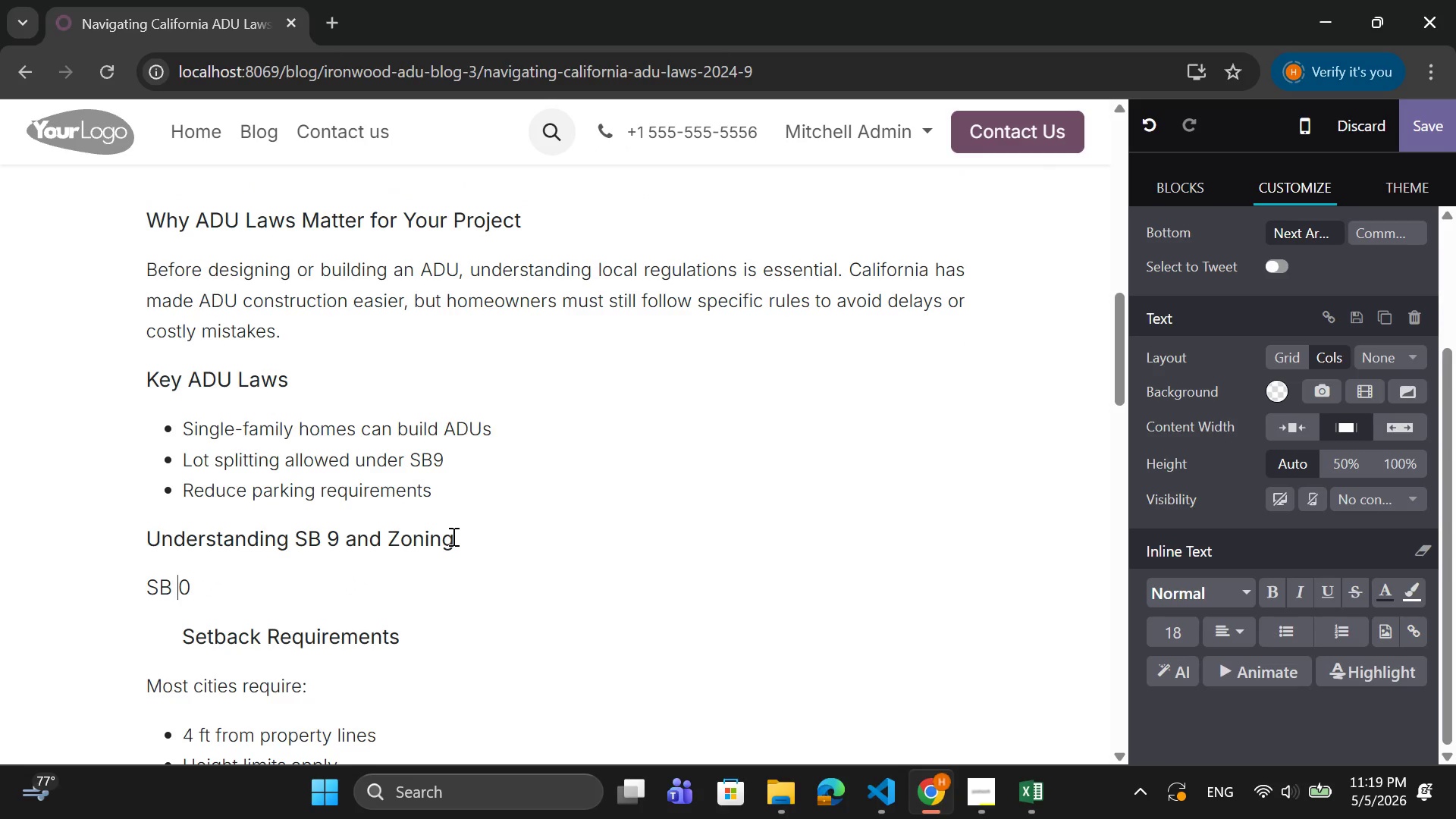 
key(ArrowRight)
 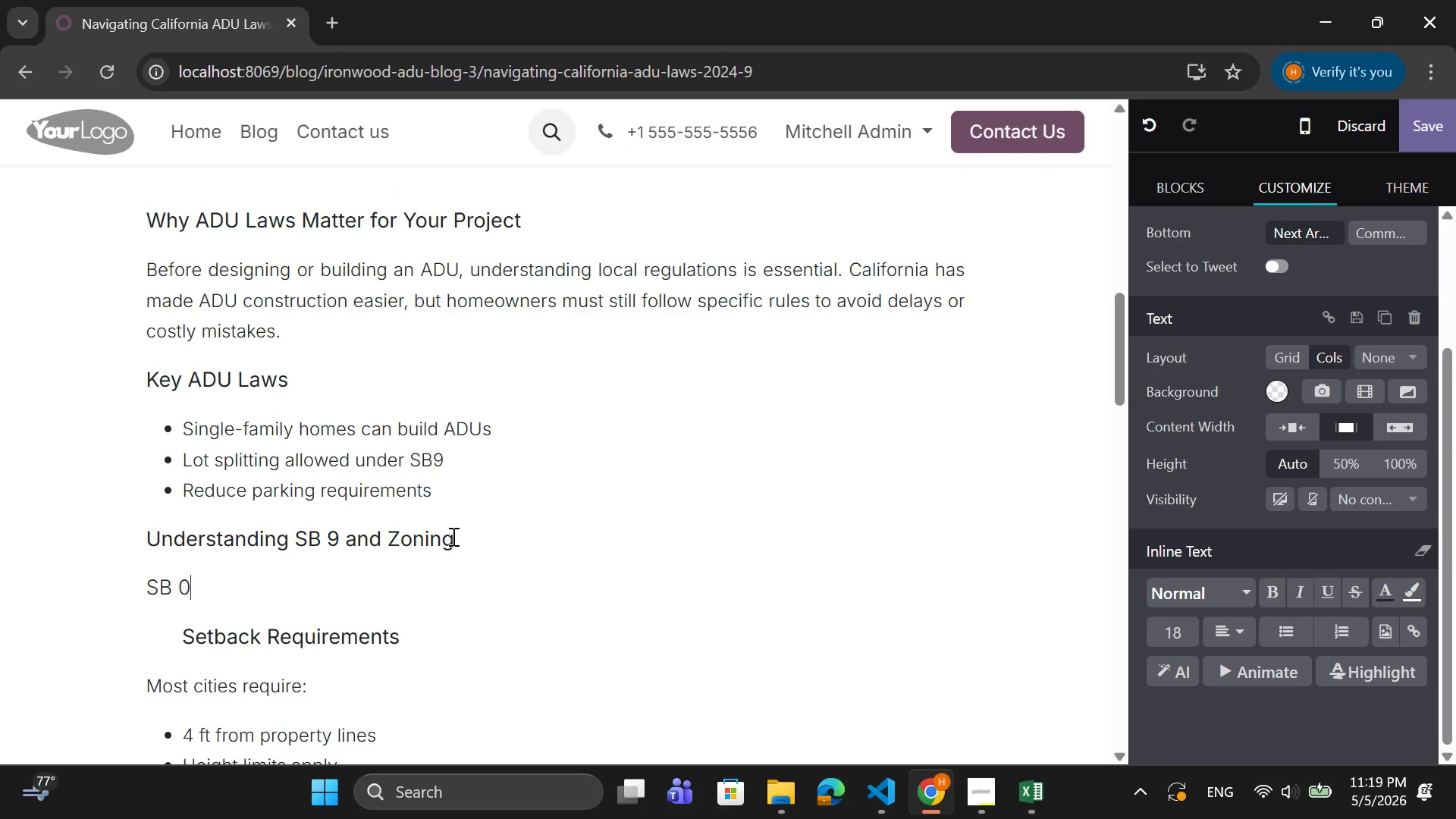 
key(ArrowRight)
 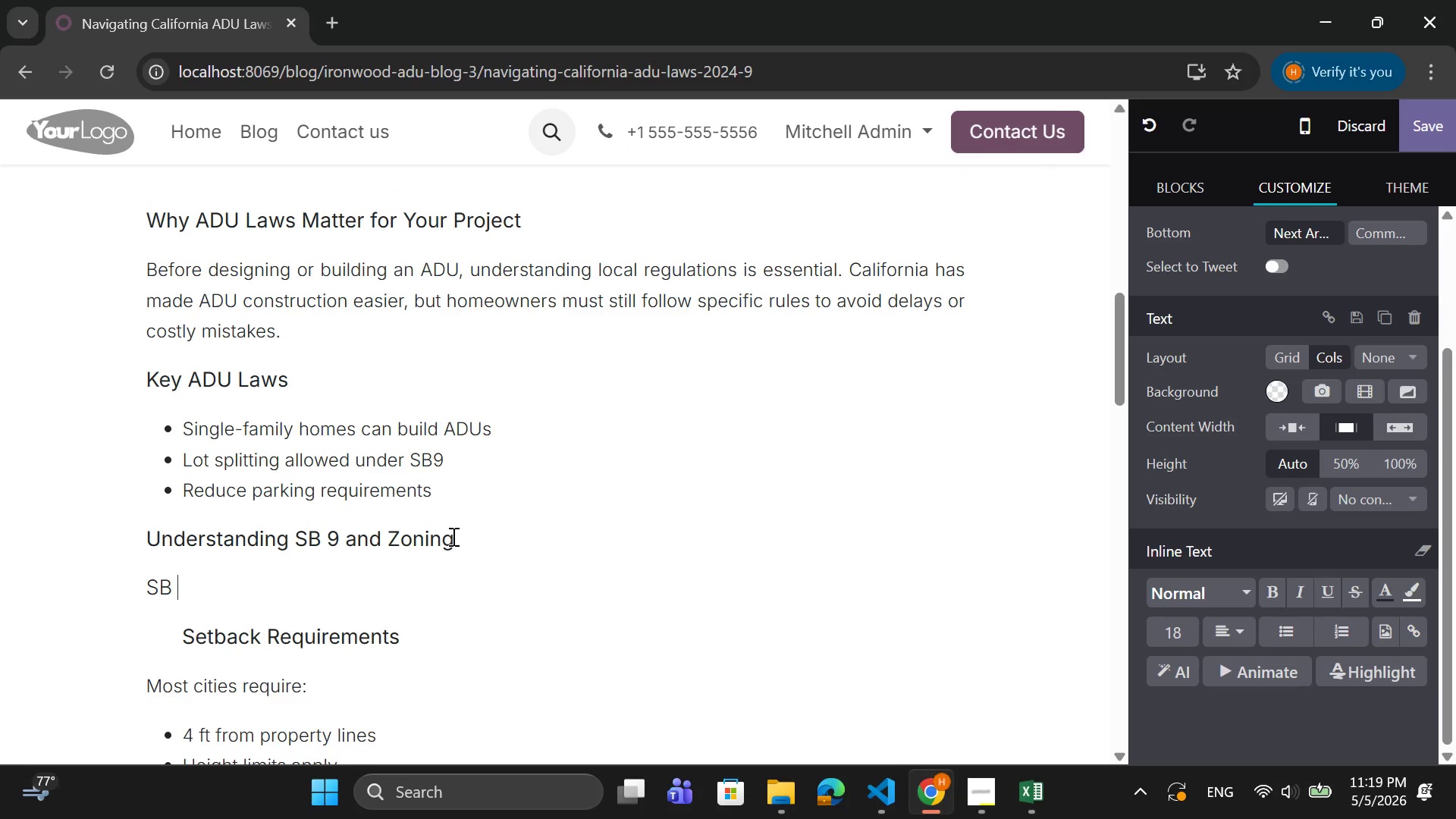 
key(Backspace)
type(9 allows homee)
key(Backspace)
type(owners to:)
 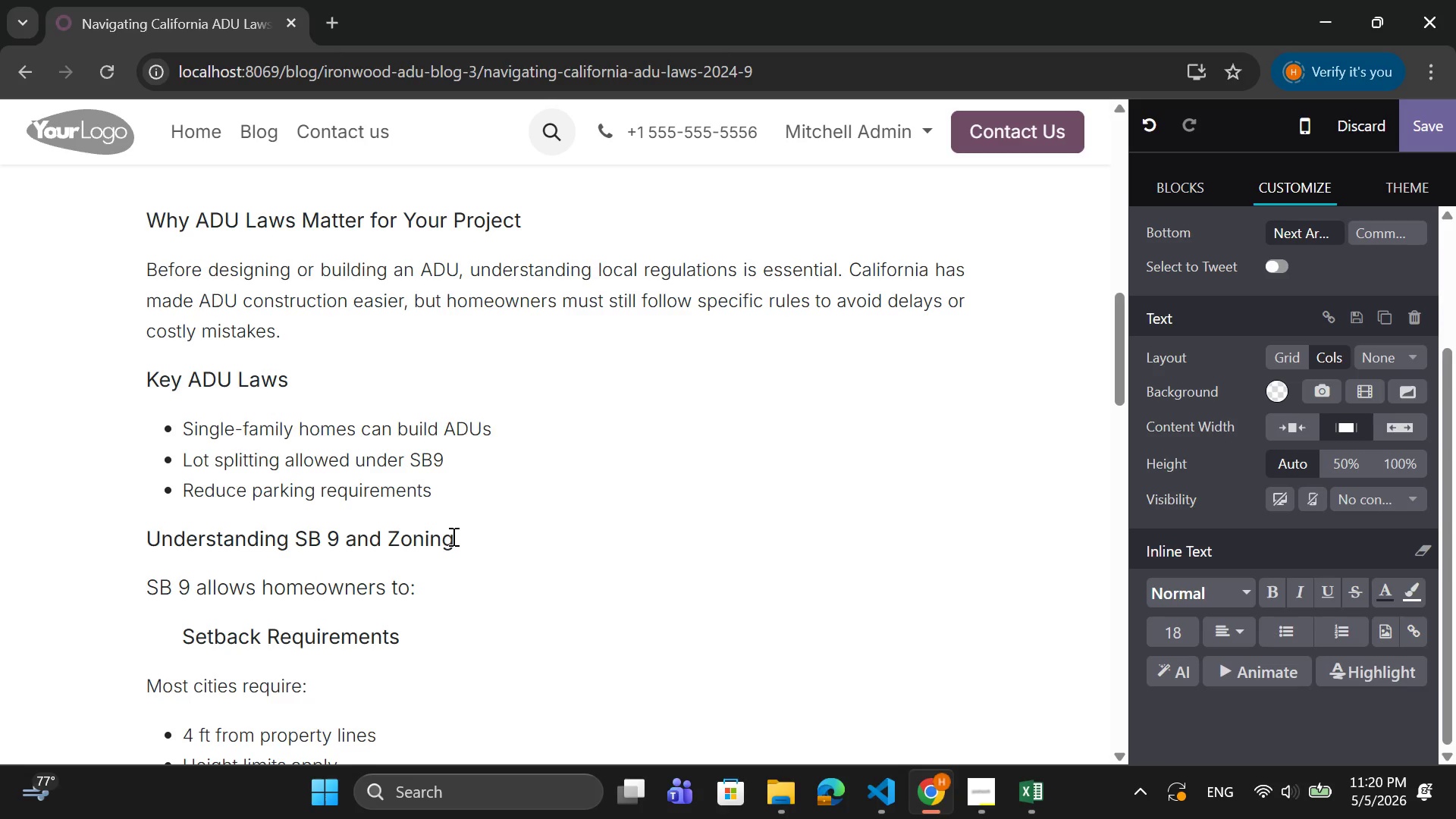 
key(Enter)
 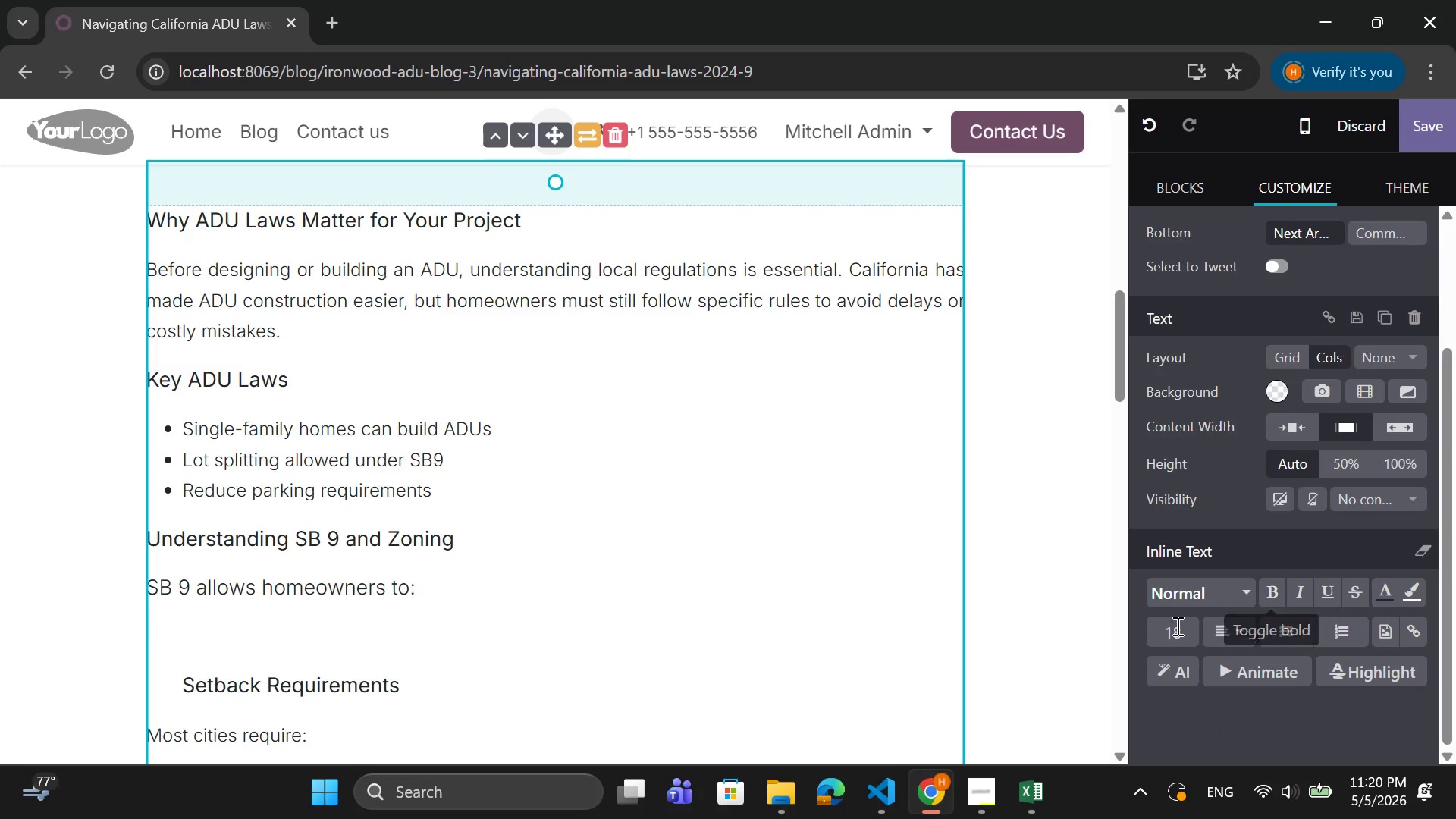 
left_click([1296, 624])
 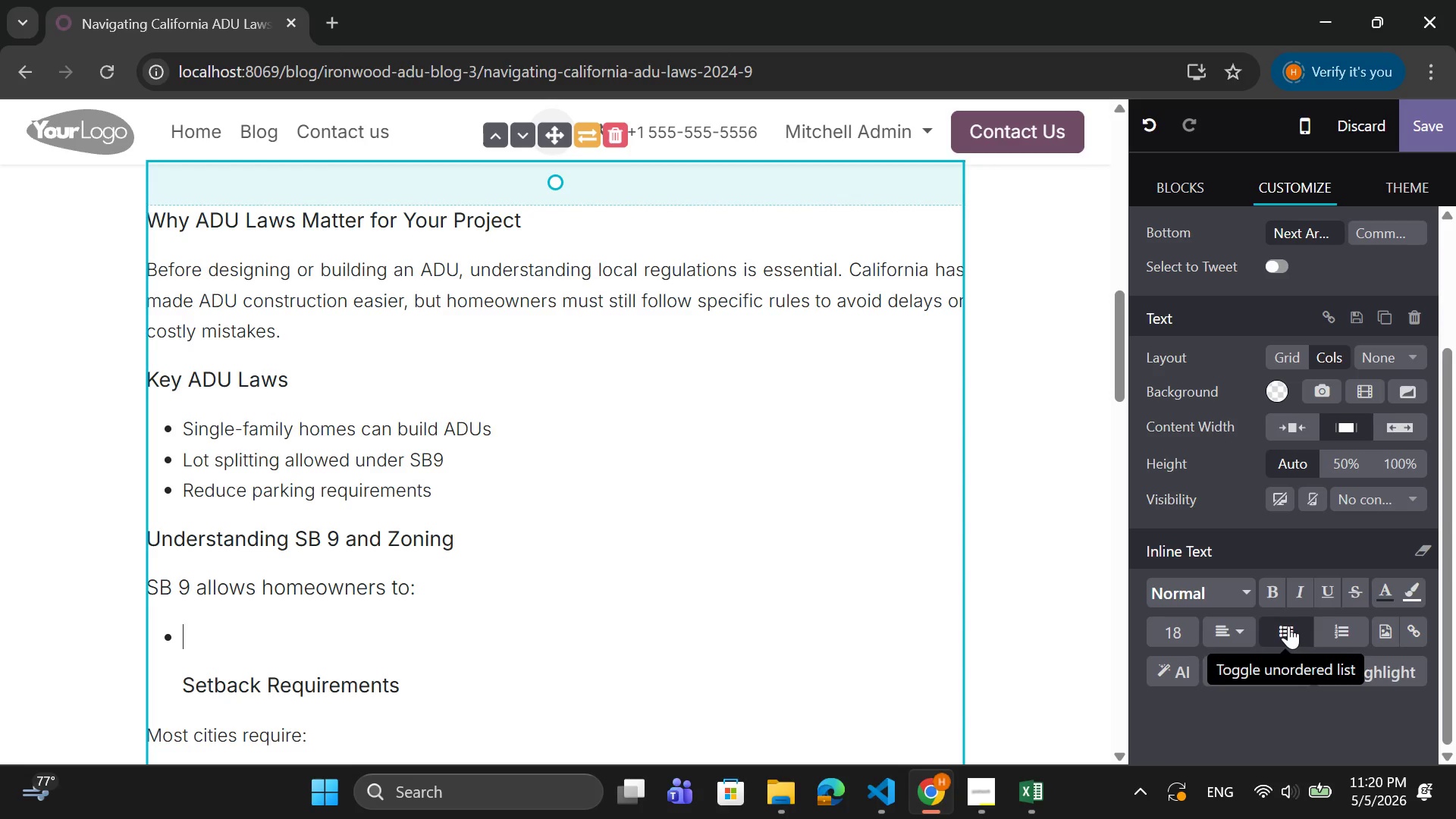 
type(Split lots)
 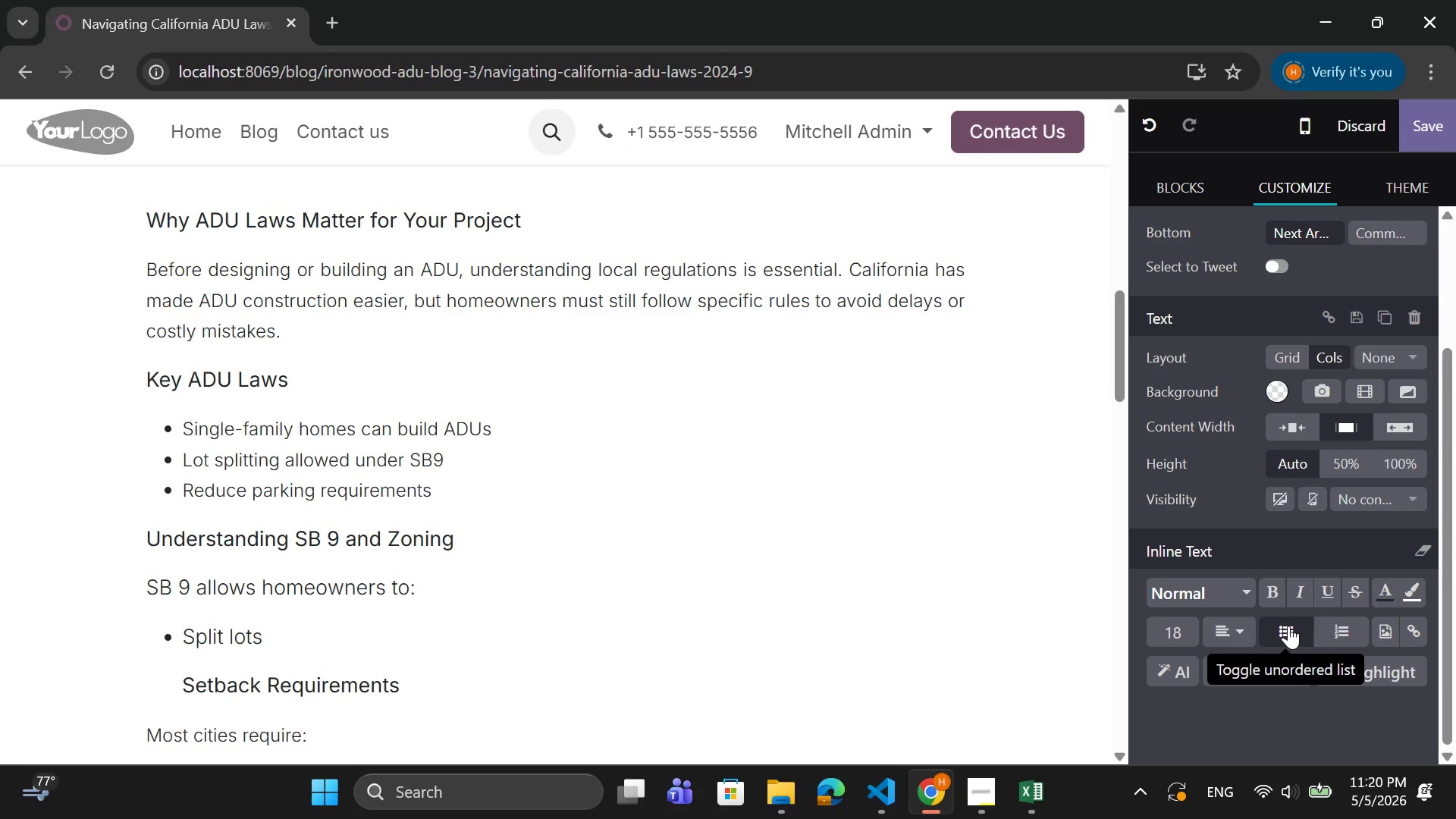 
key(Enter)
 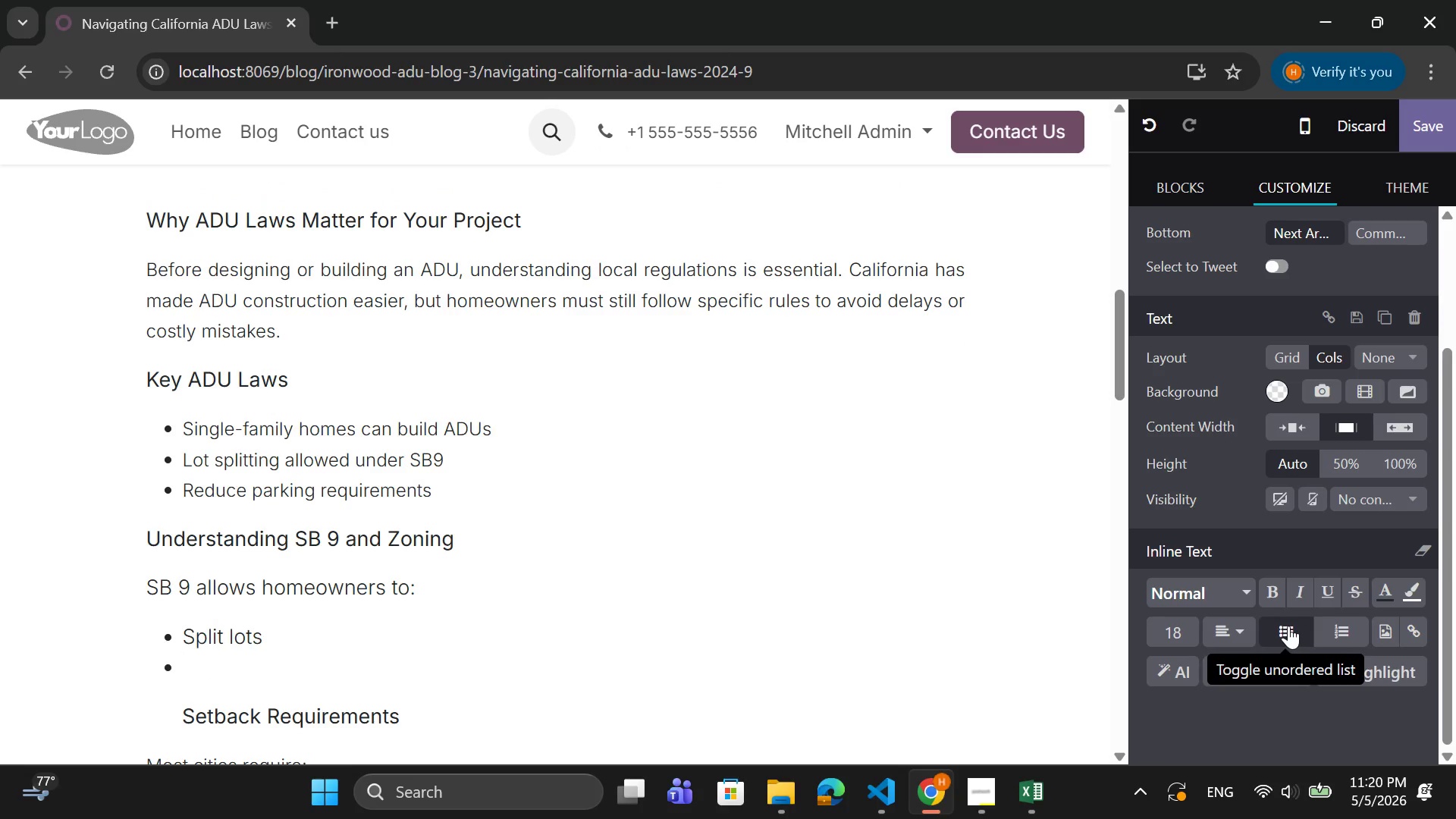 
type(Build multiple units on )
 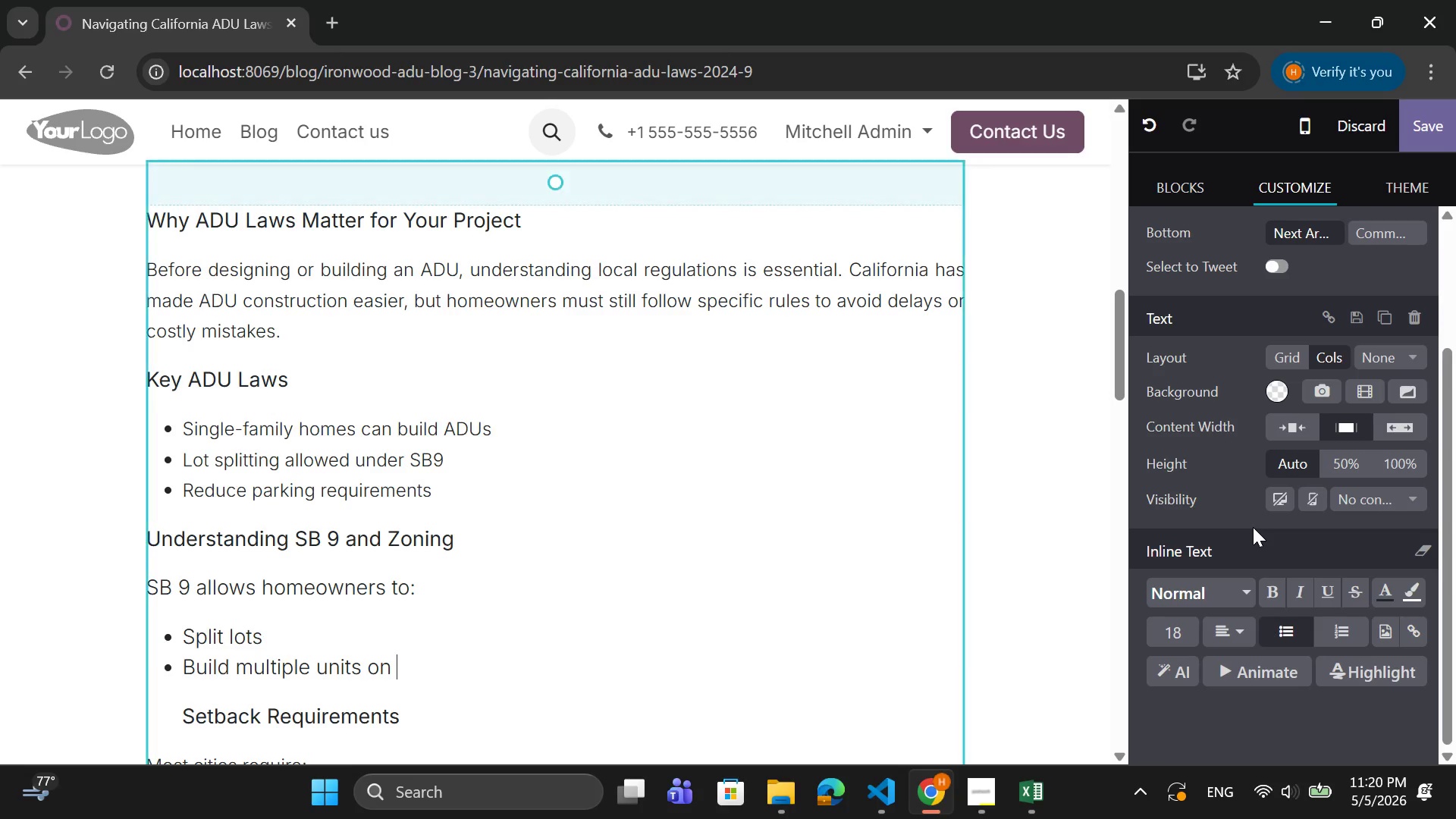 
type(single-family properties)
 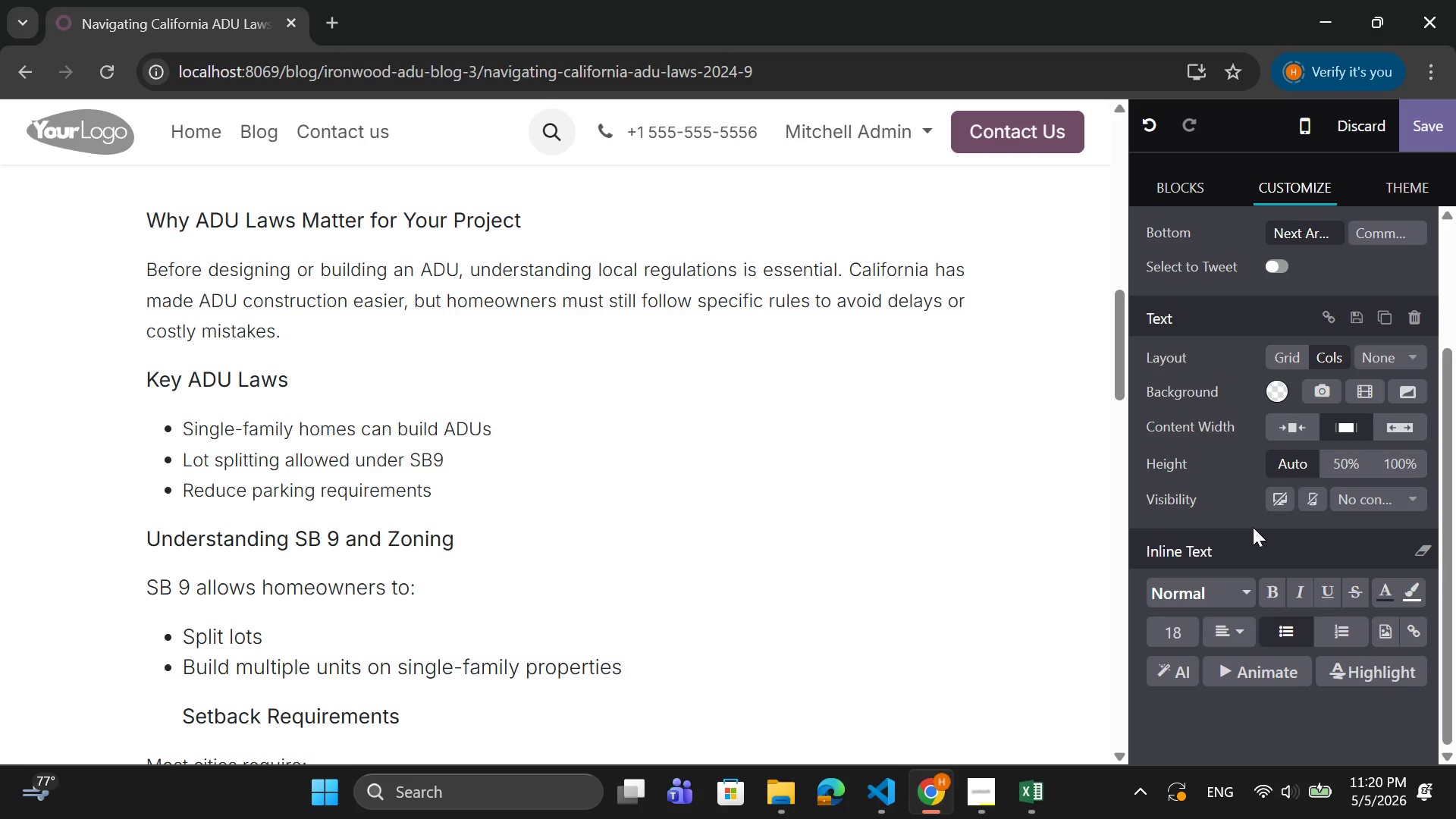 
key(Enter)
 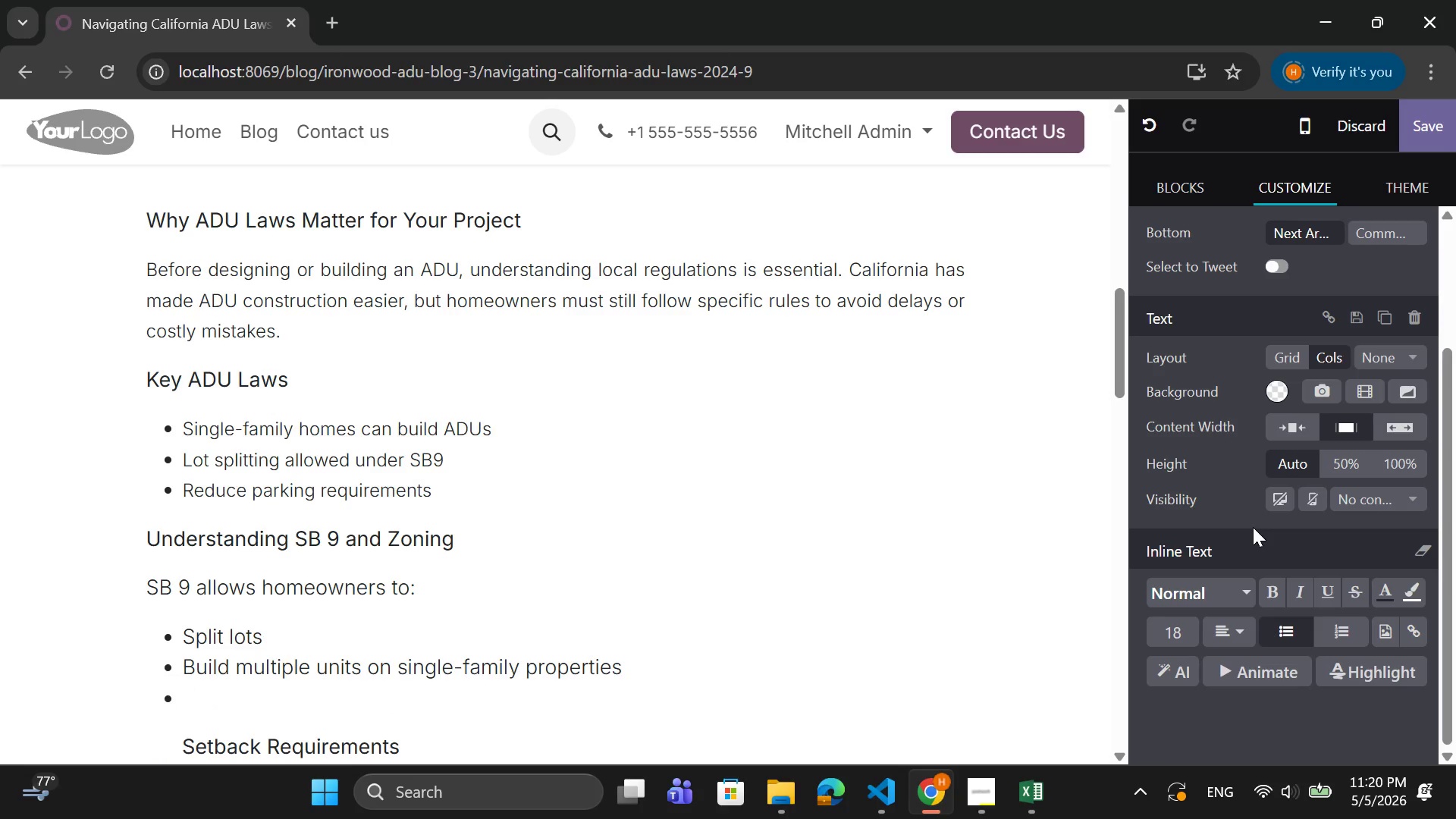 
key(Backspace)
type(However, )
 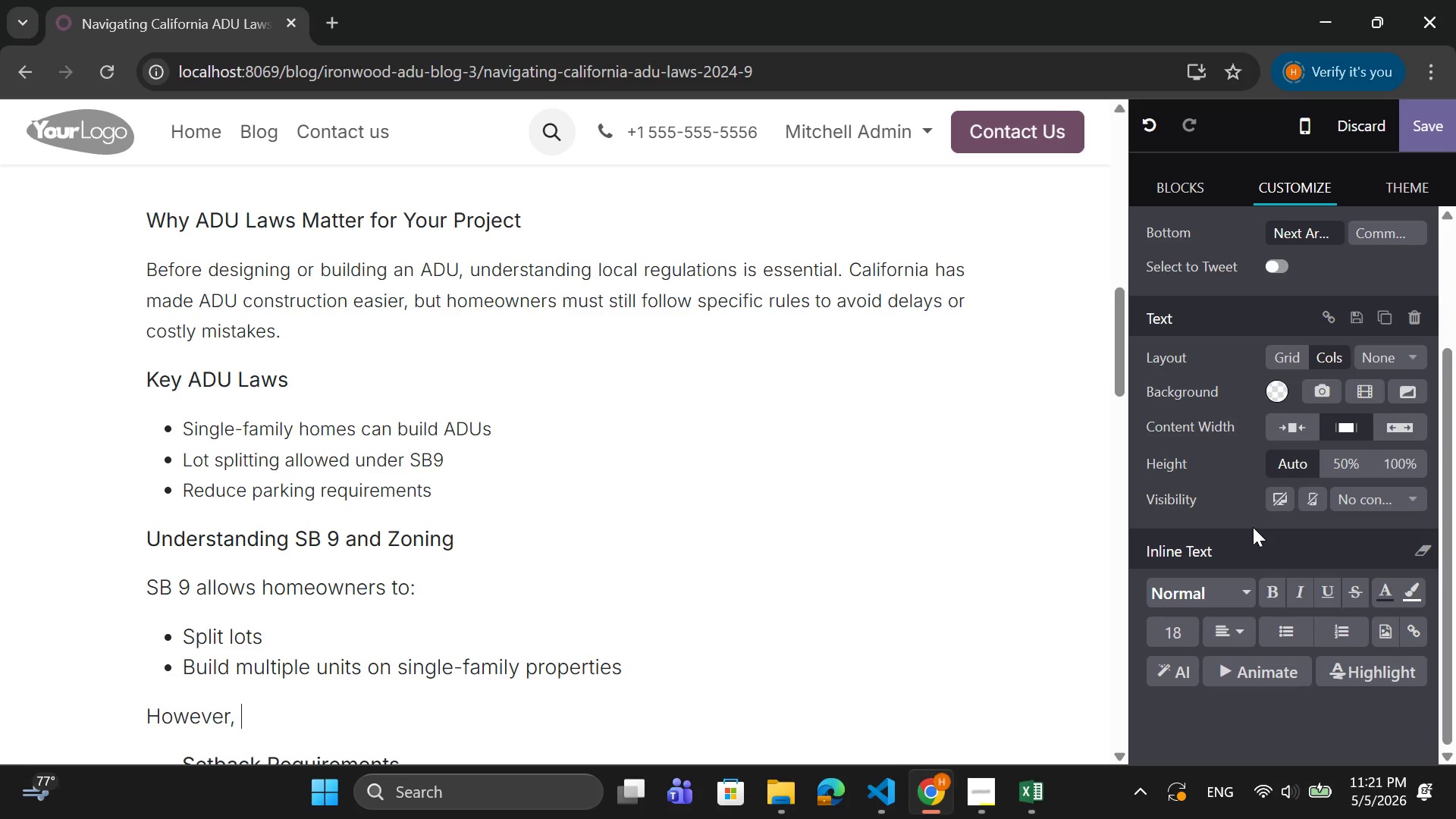 
type(local regulations)
 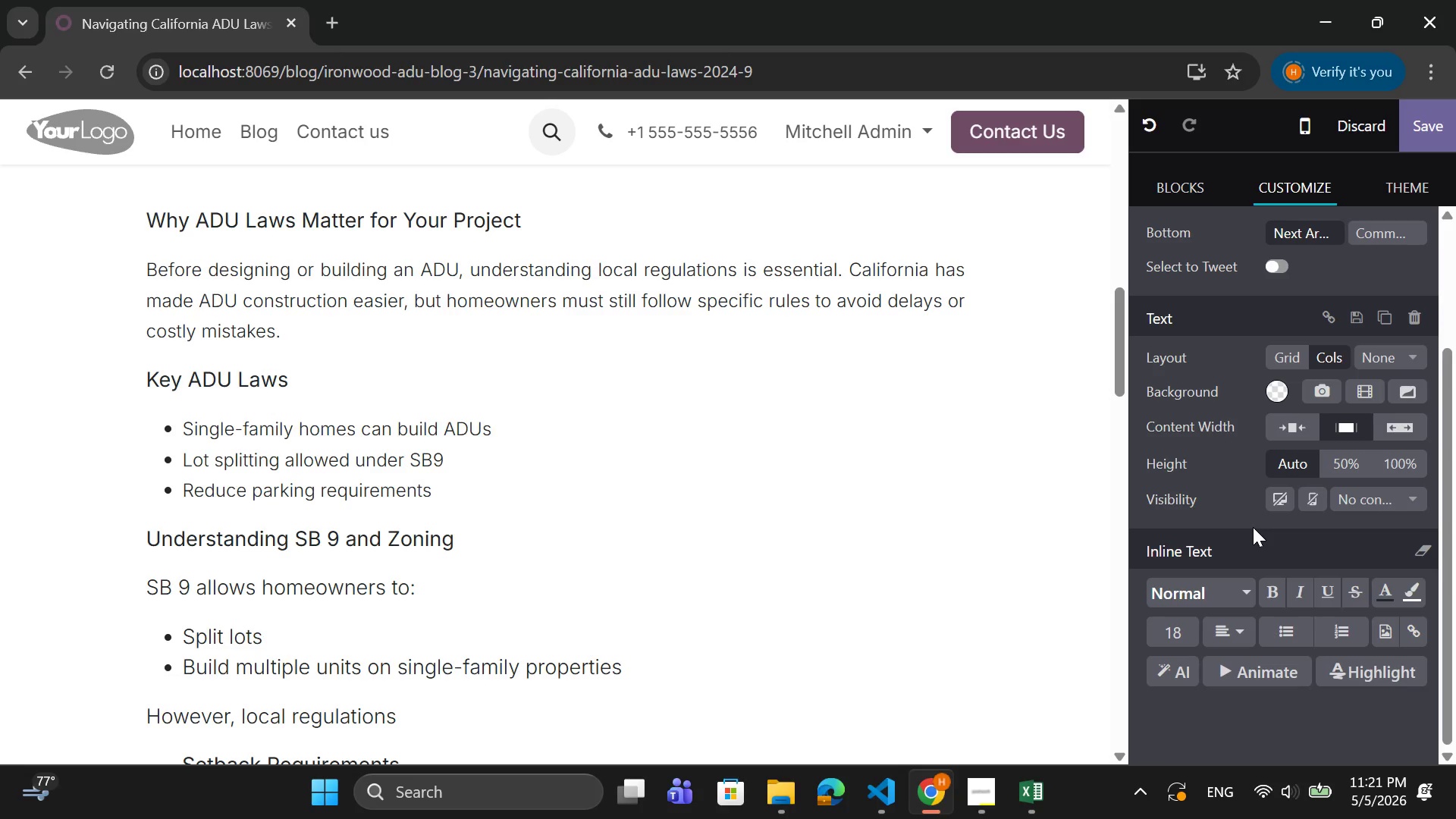 
wait(6.75)
 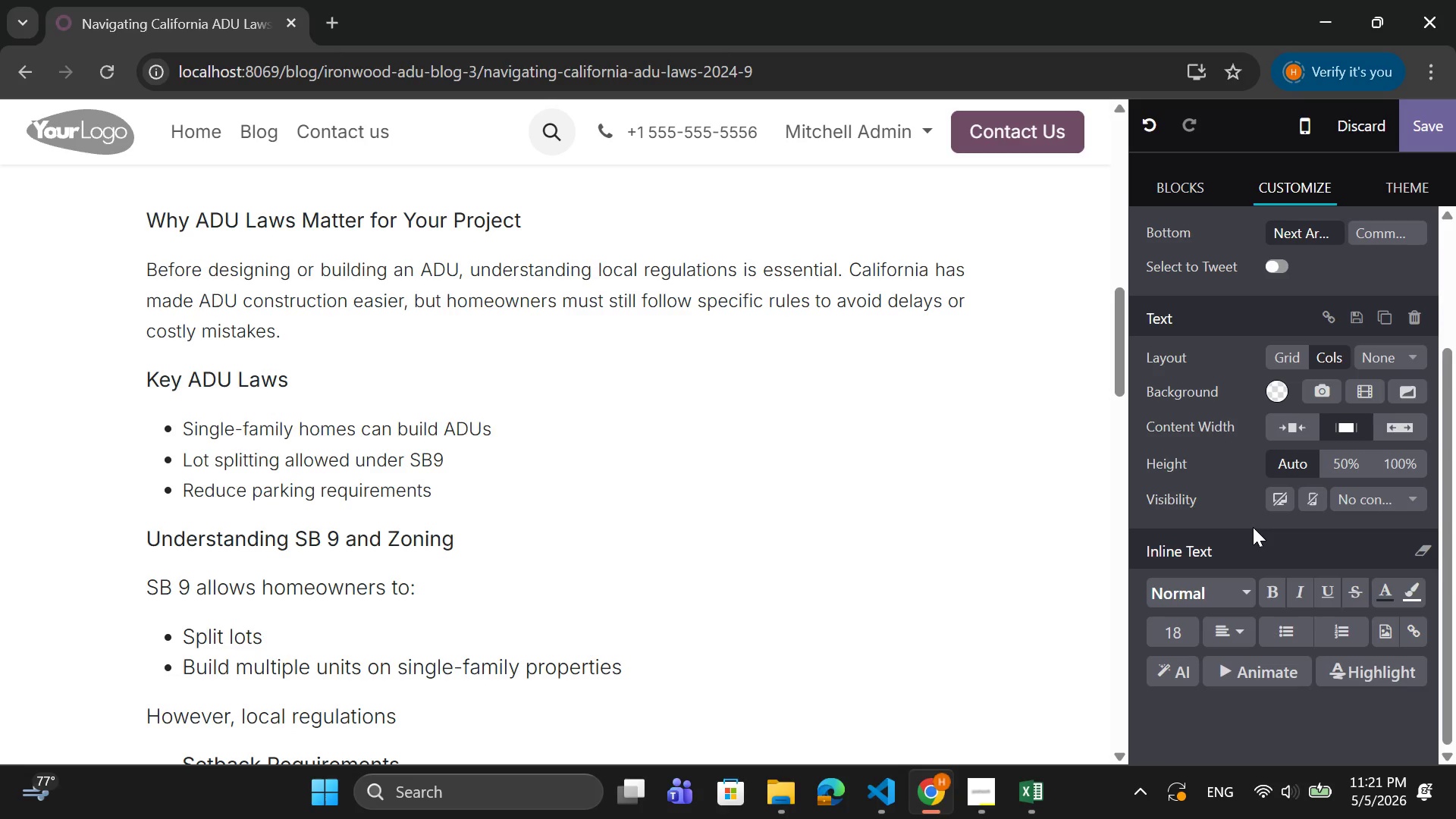 
type( still apply)
 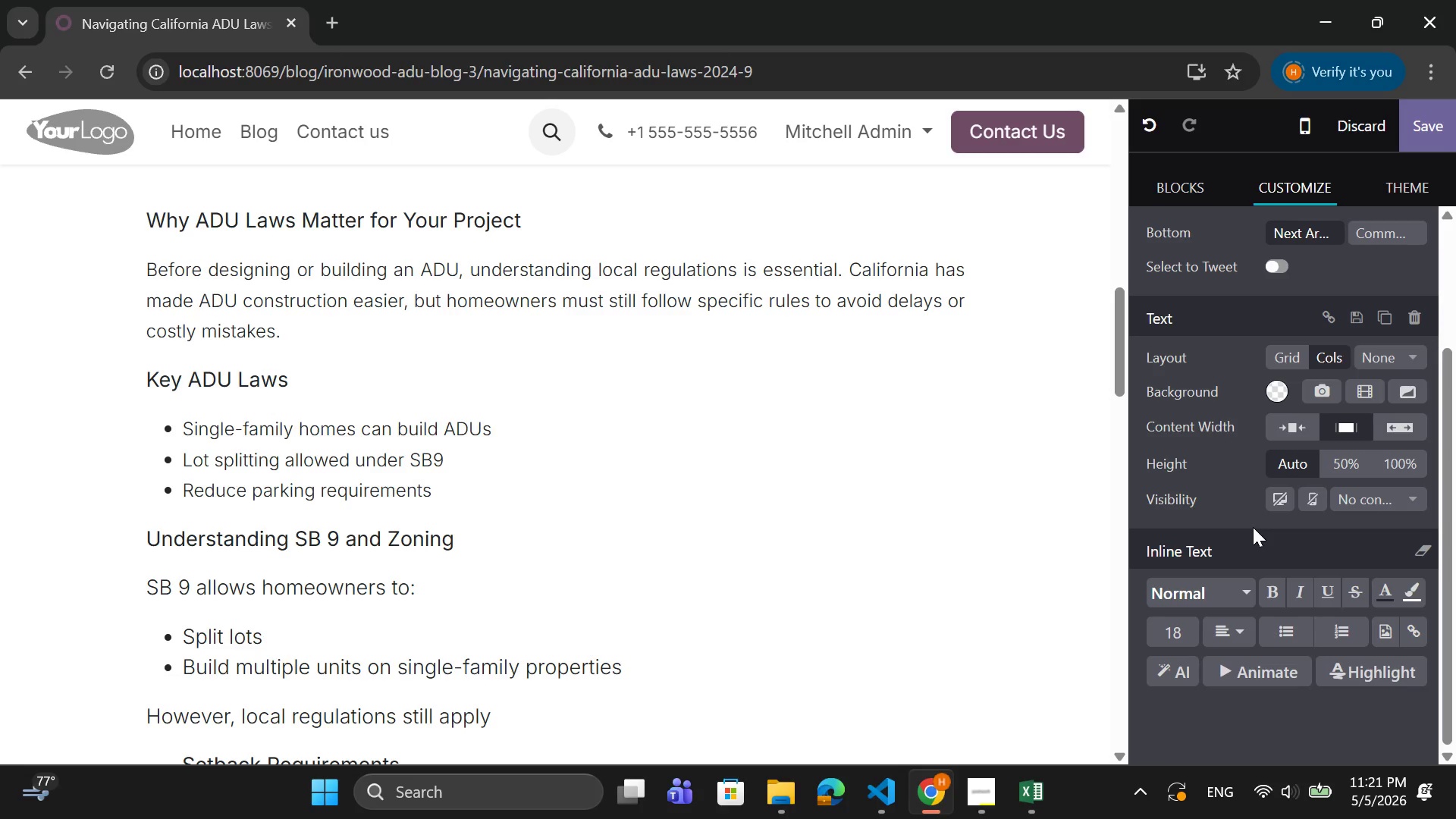 
wait(9.78)
 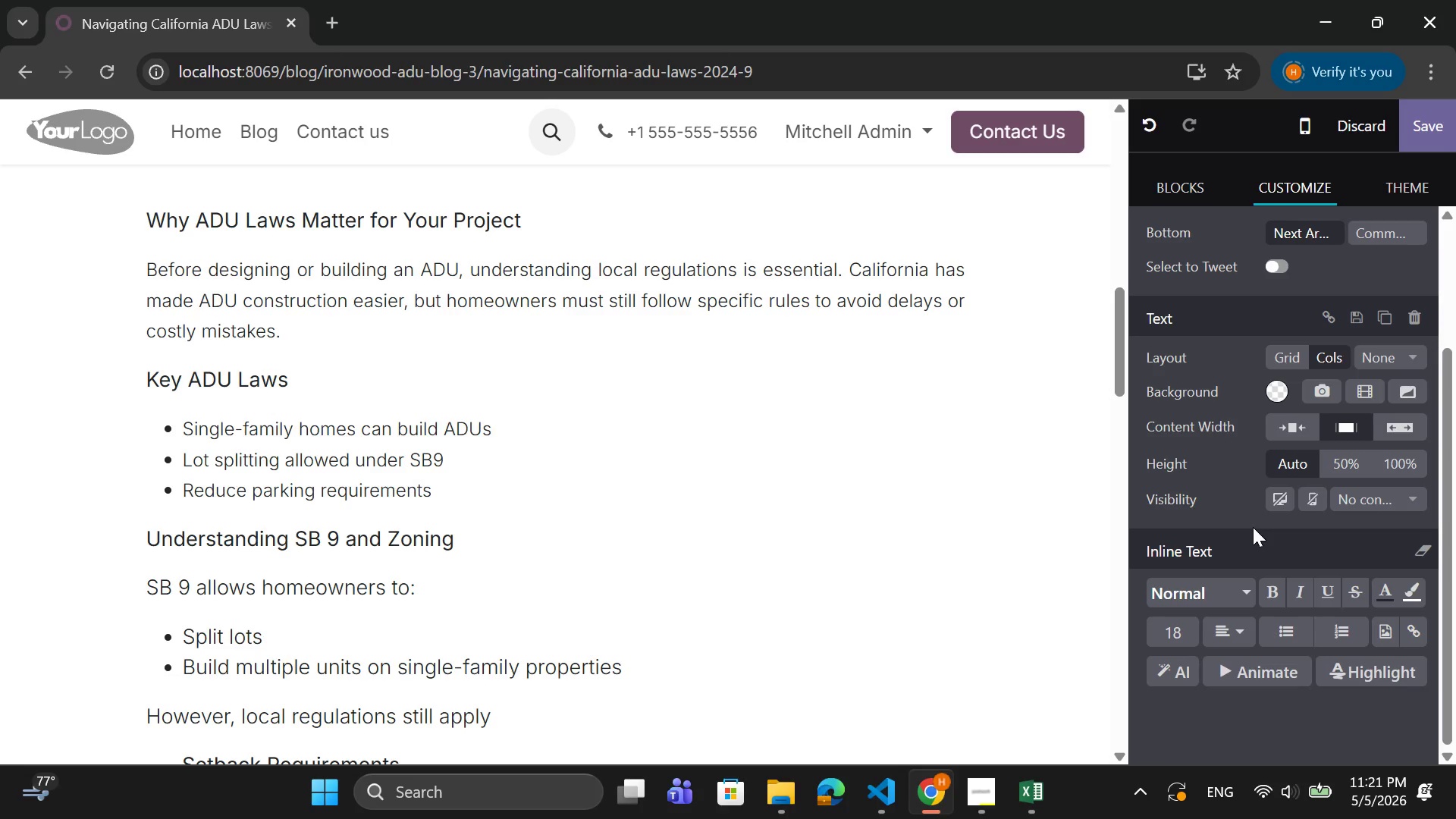 
type(, so)
 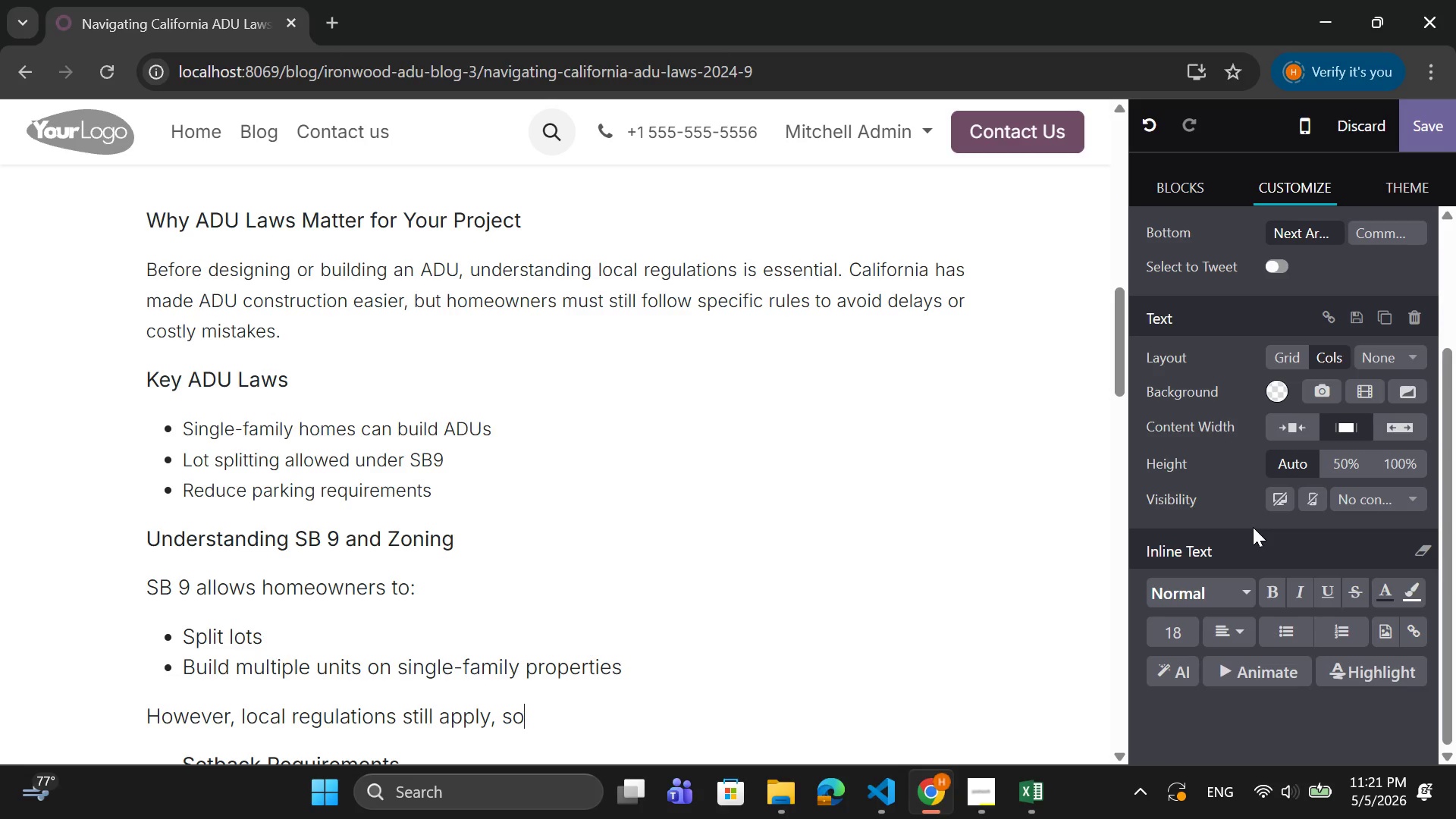 
wait(9.2)
 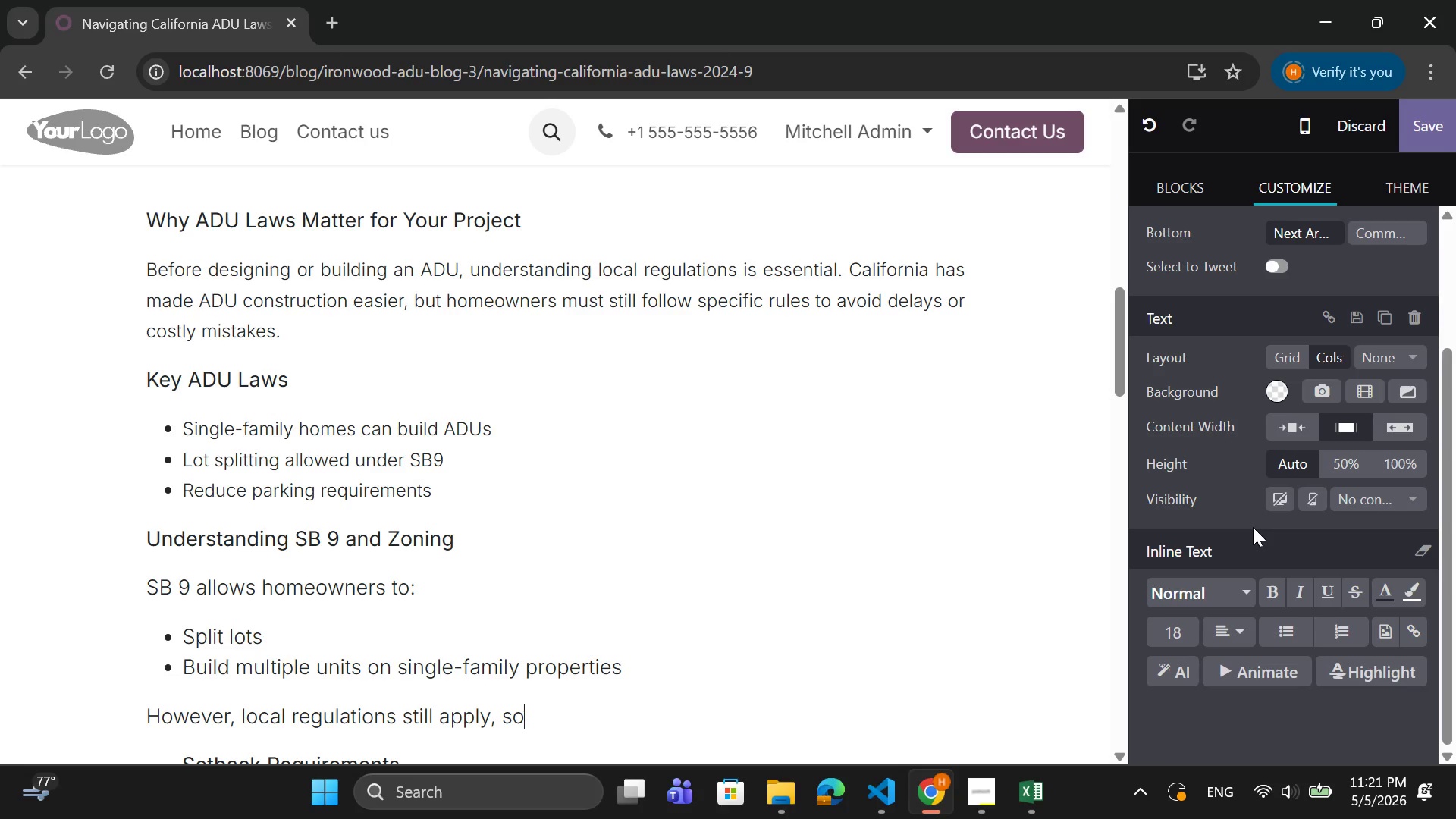 
type( it's)
 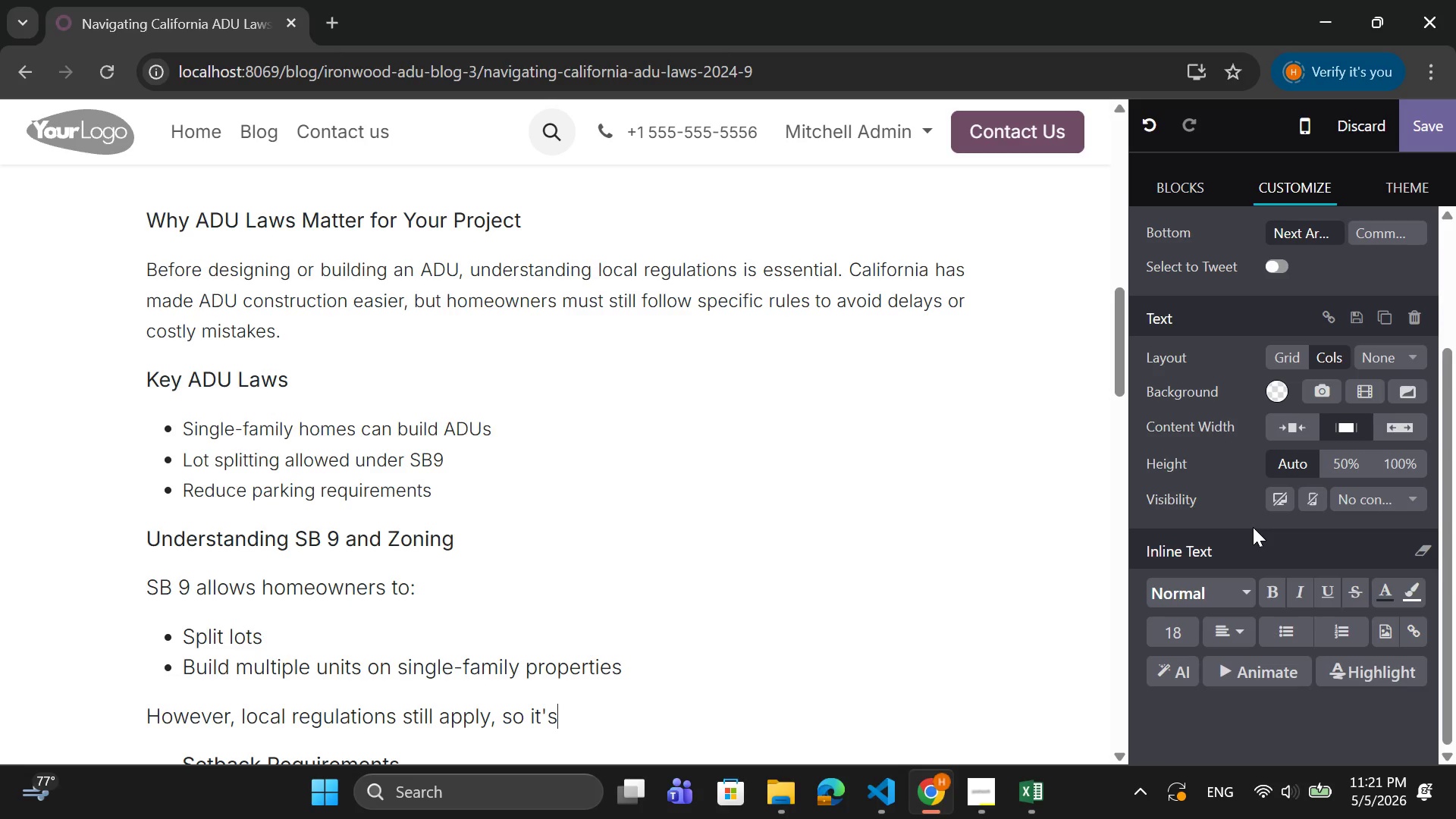 
type(im)
key(Backspace)
key(Backspace)
type( )
 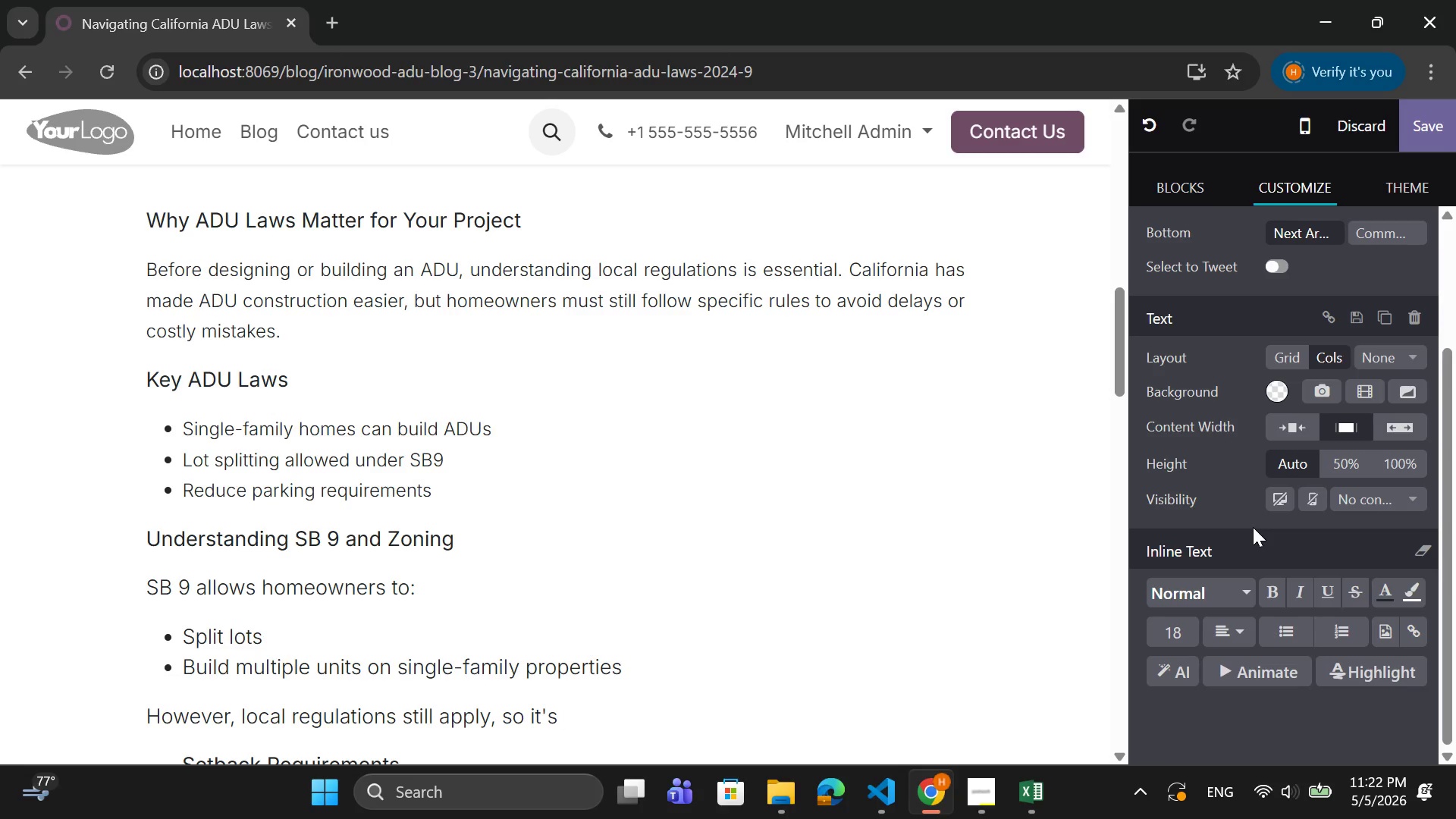 
wait(15.08)
 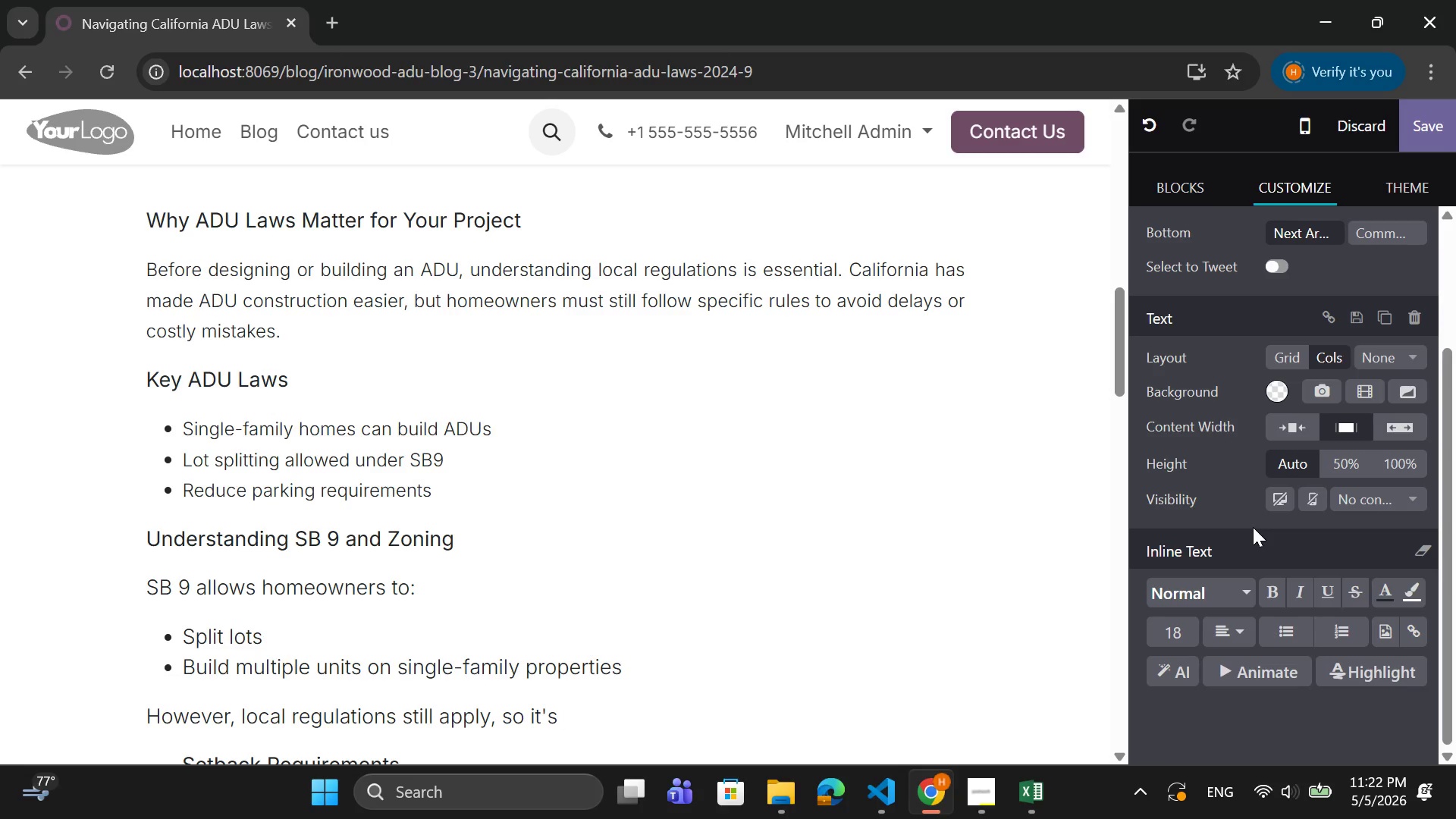 
type(important)
 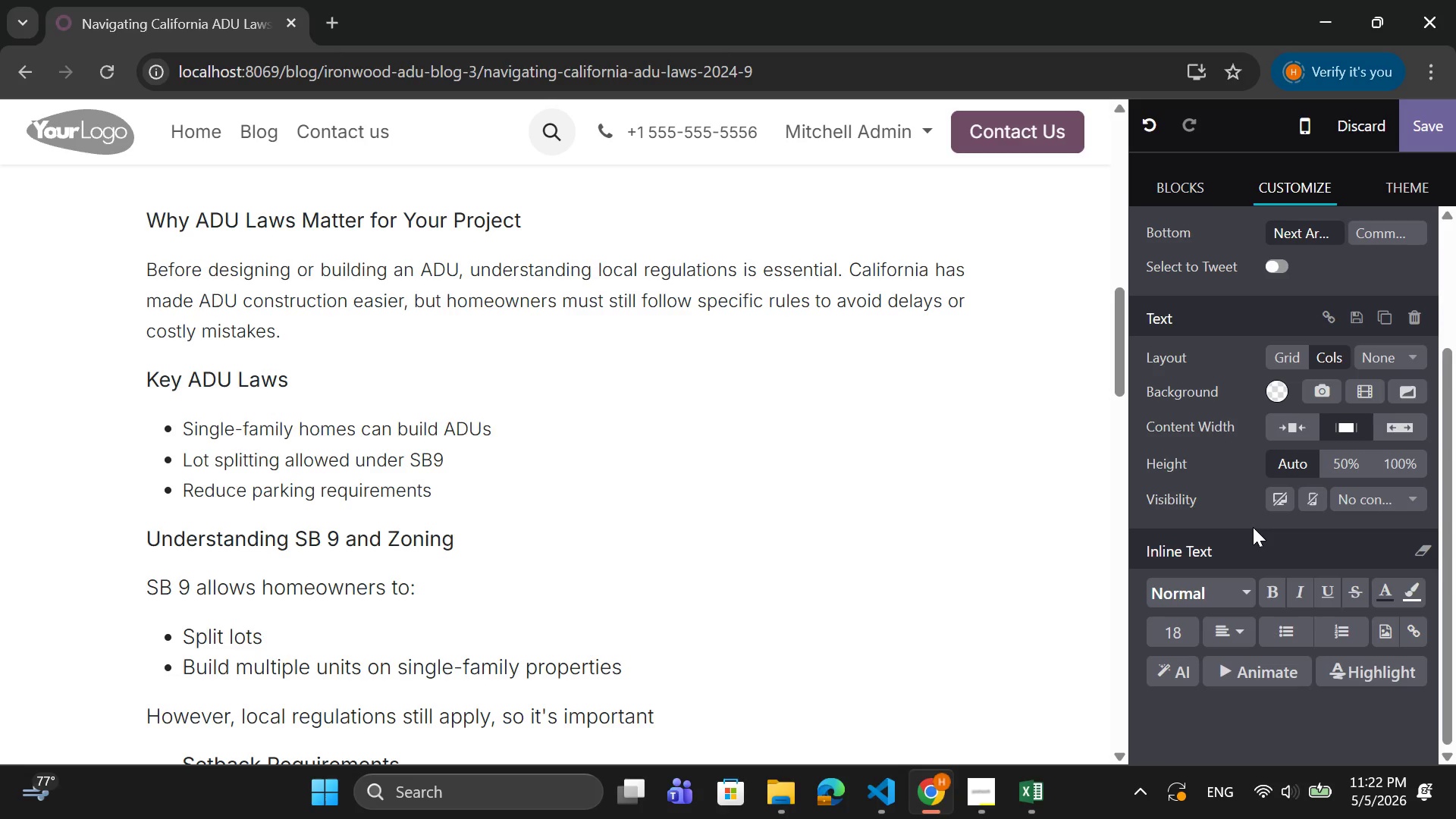 
wait(10.11)
 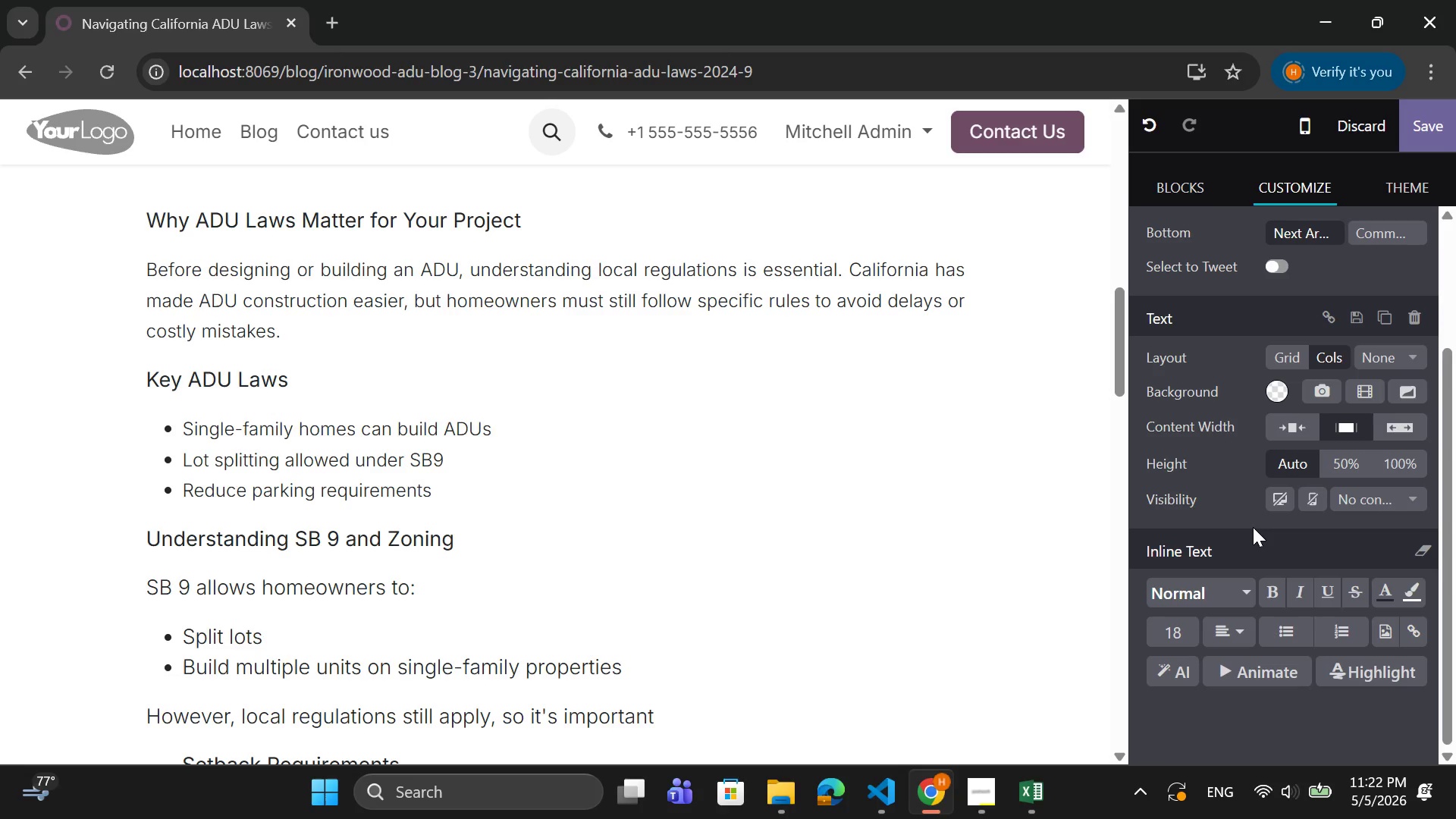 
type( to verify)
 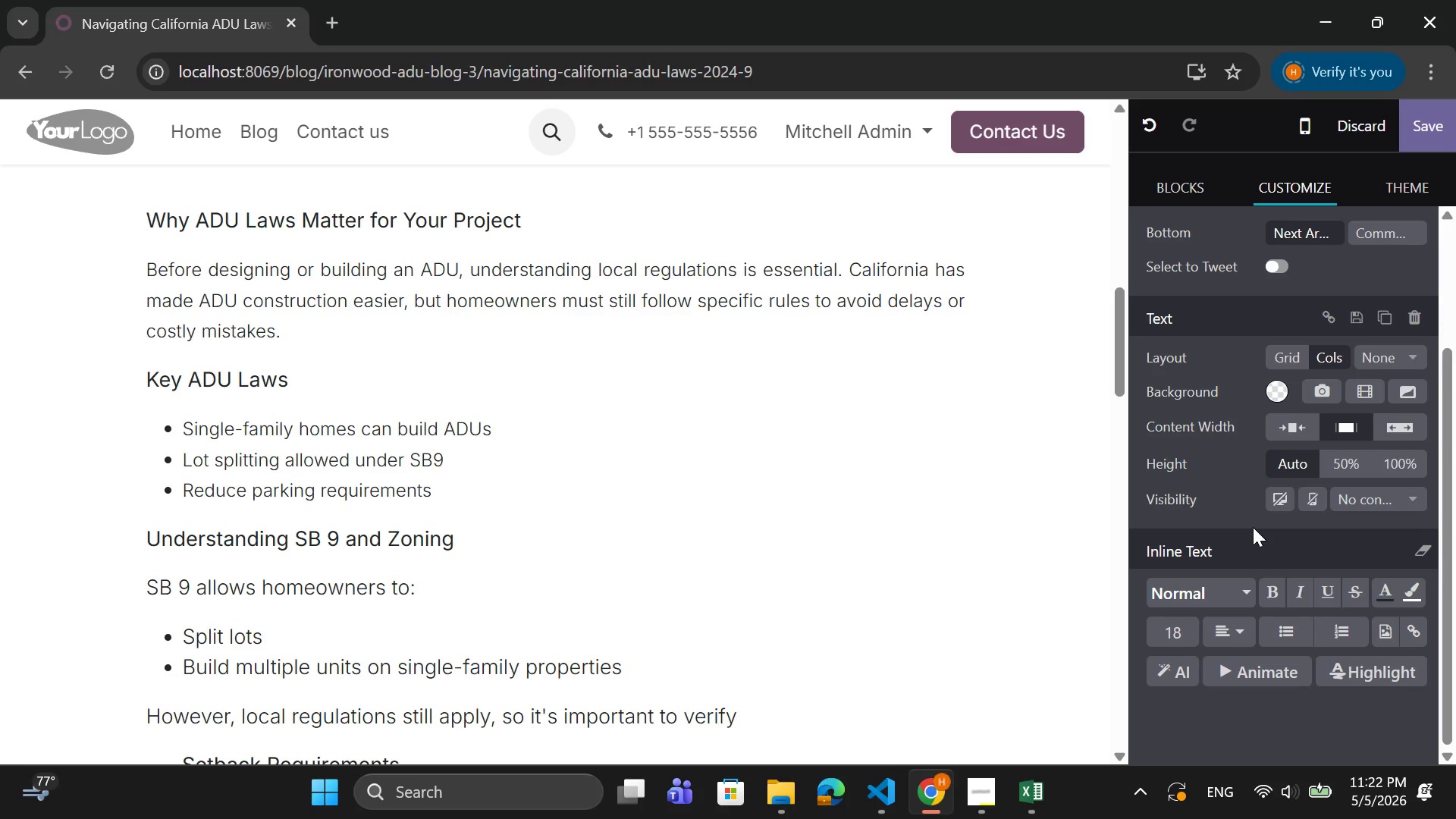 
wait(6.52)
 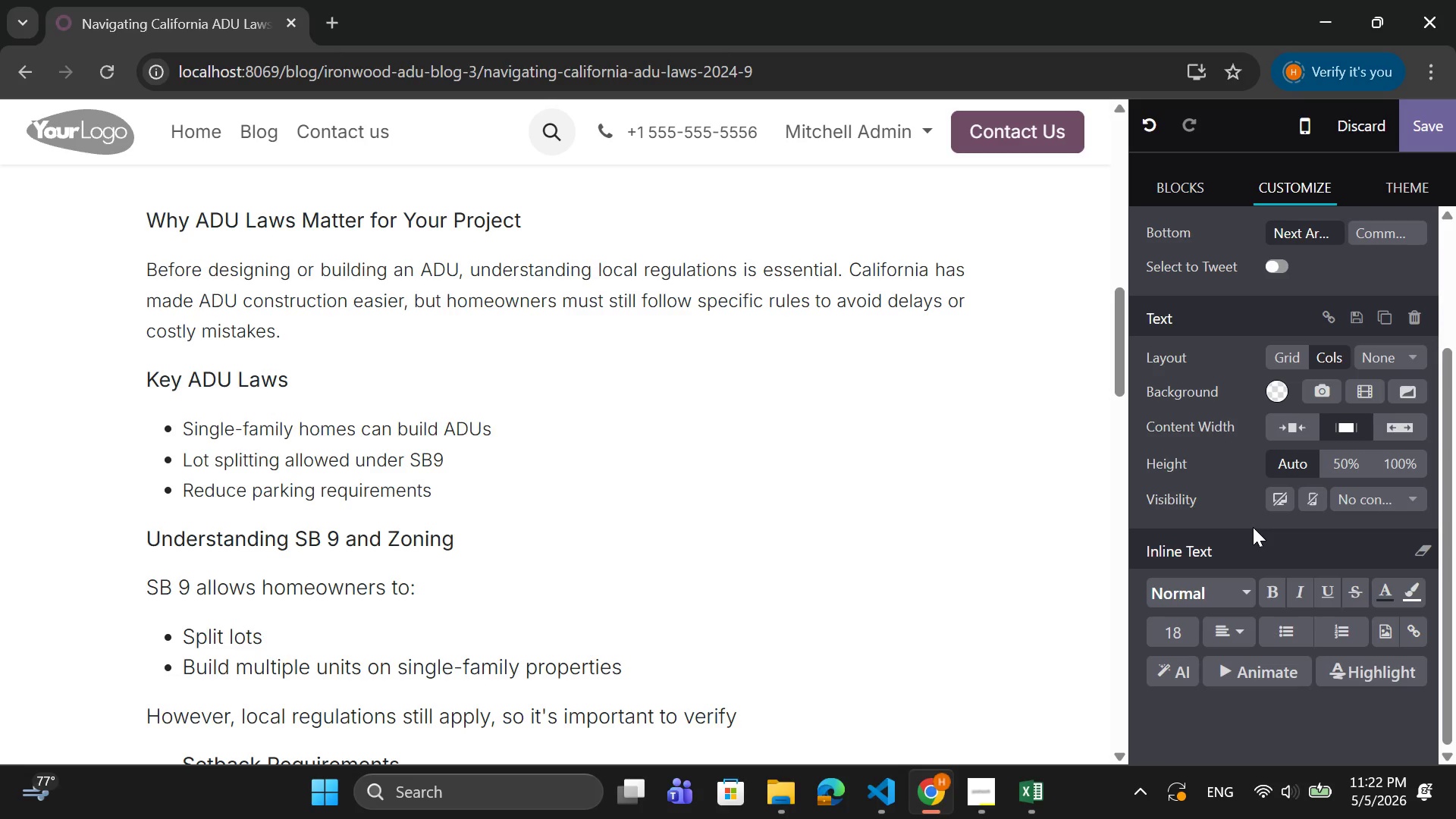 
type( re)
 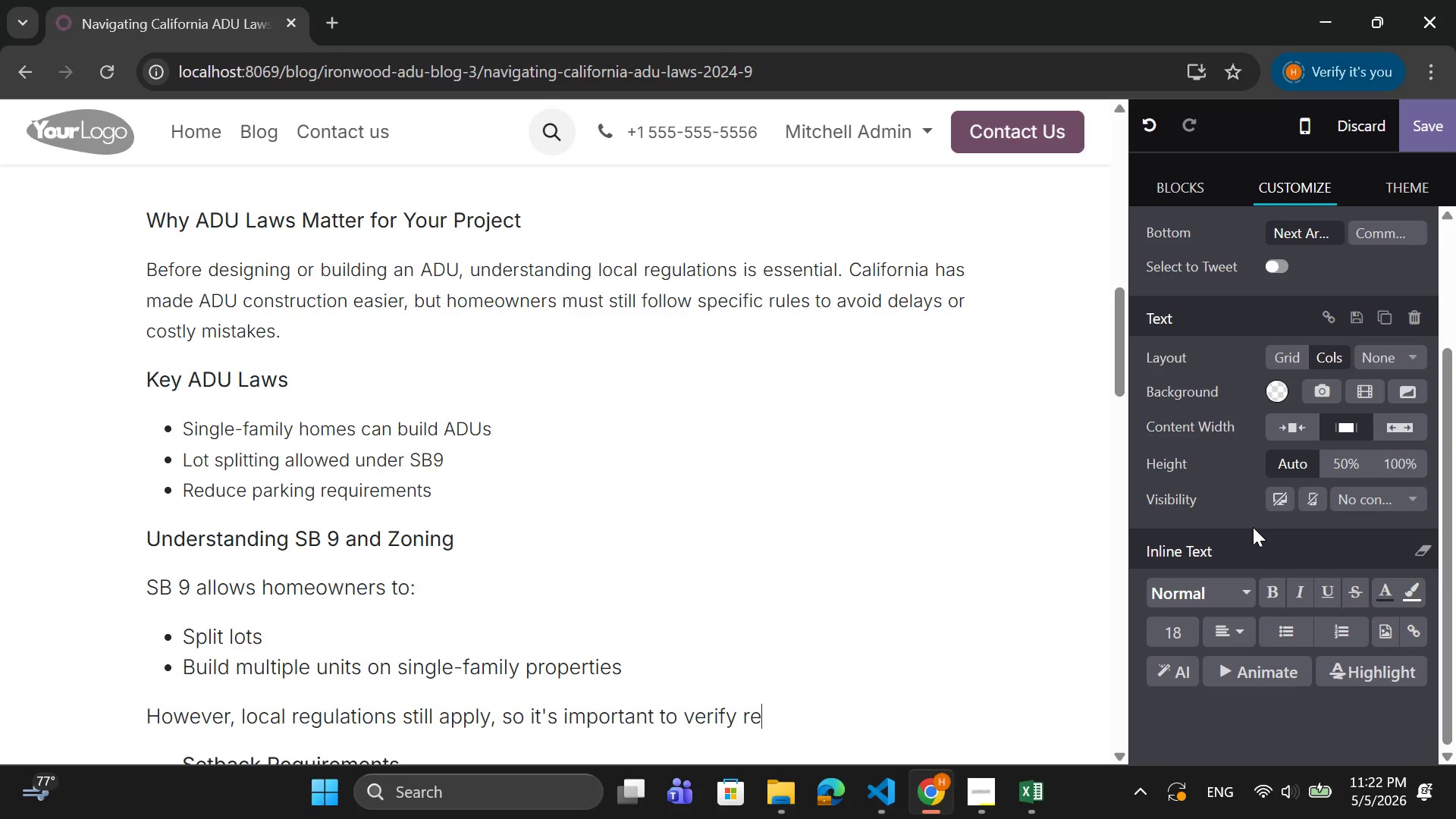 
wait(6.89)
 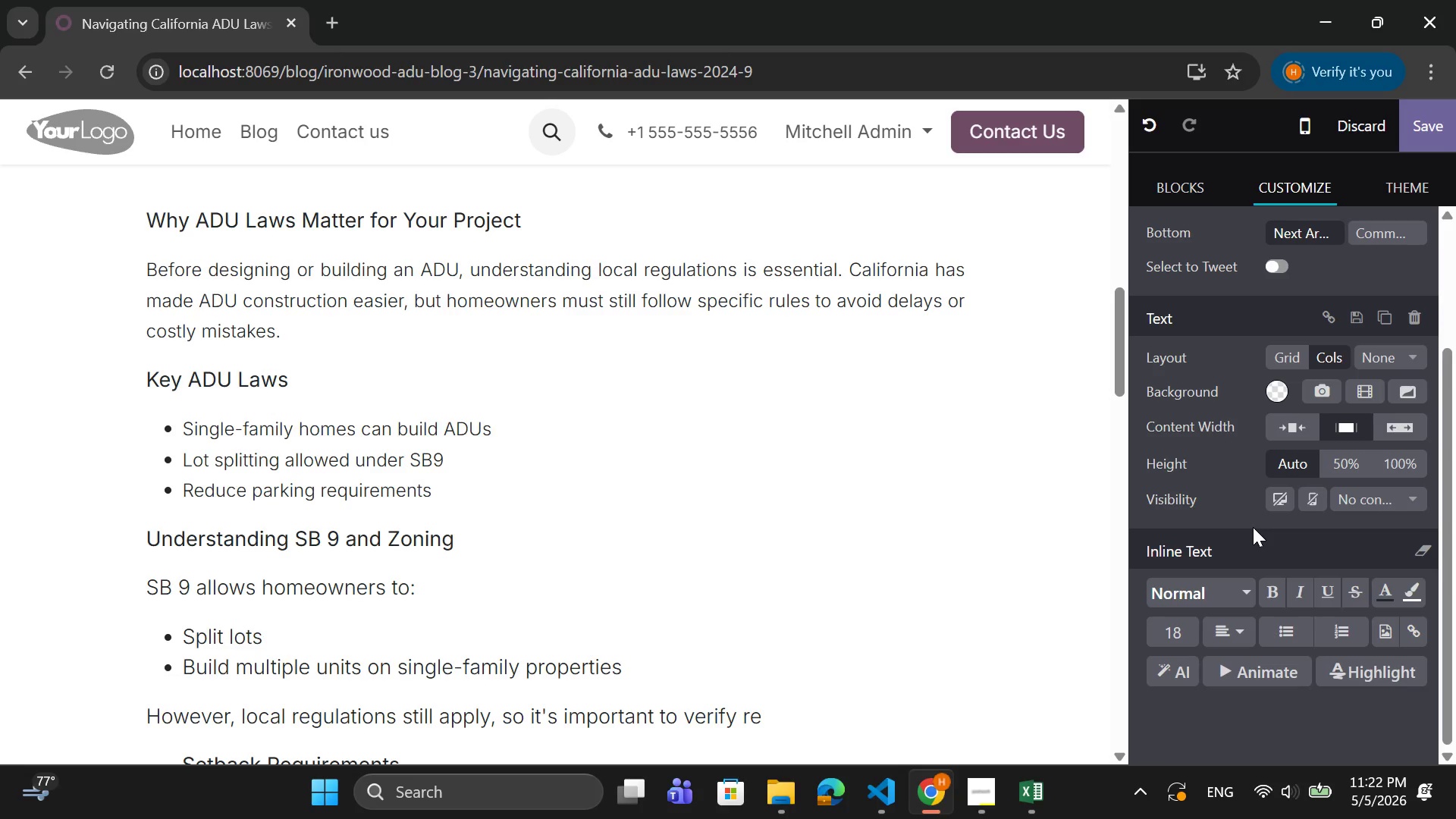 
type(qiu)
 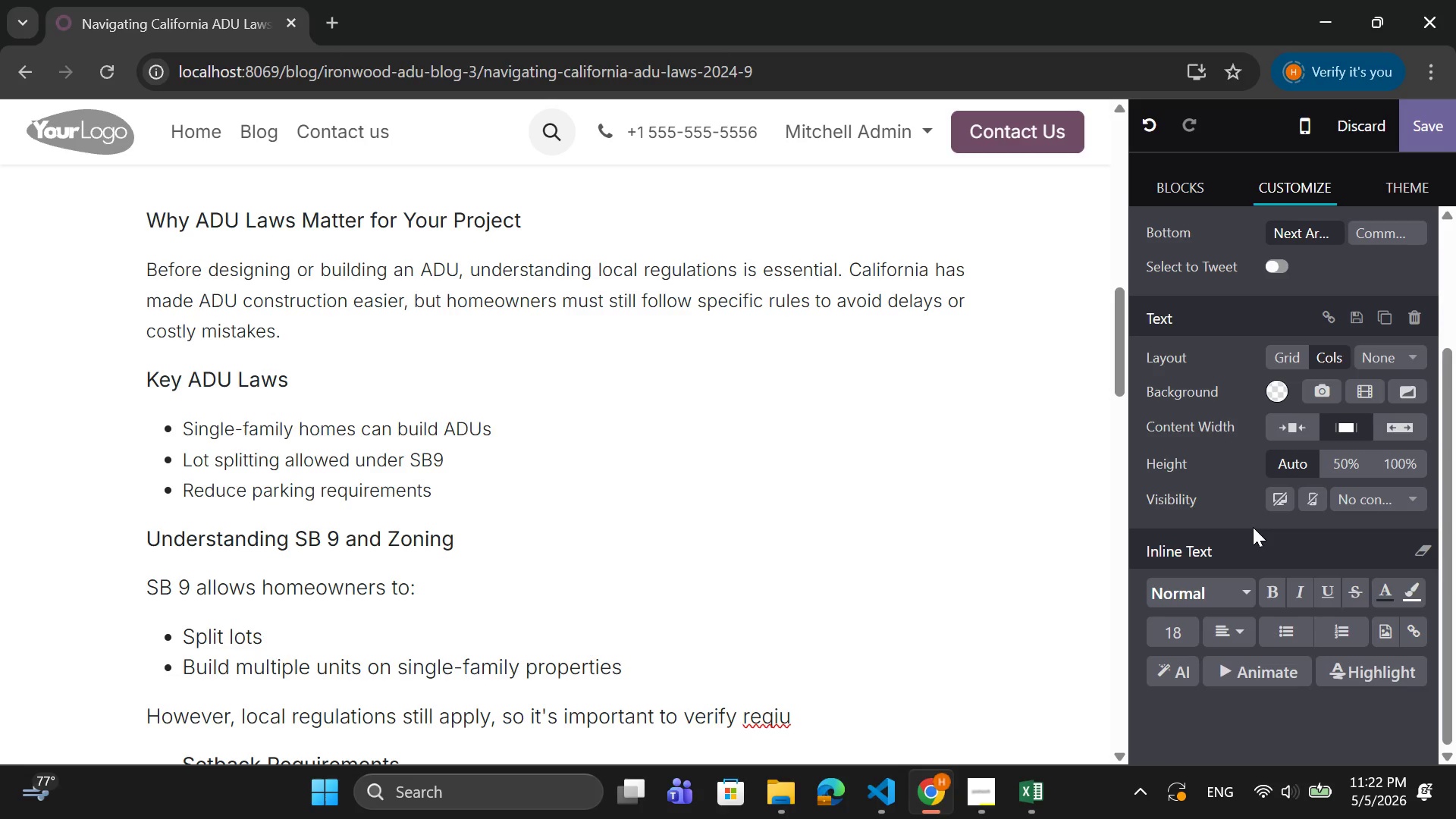 
key(Backspace)
 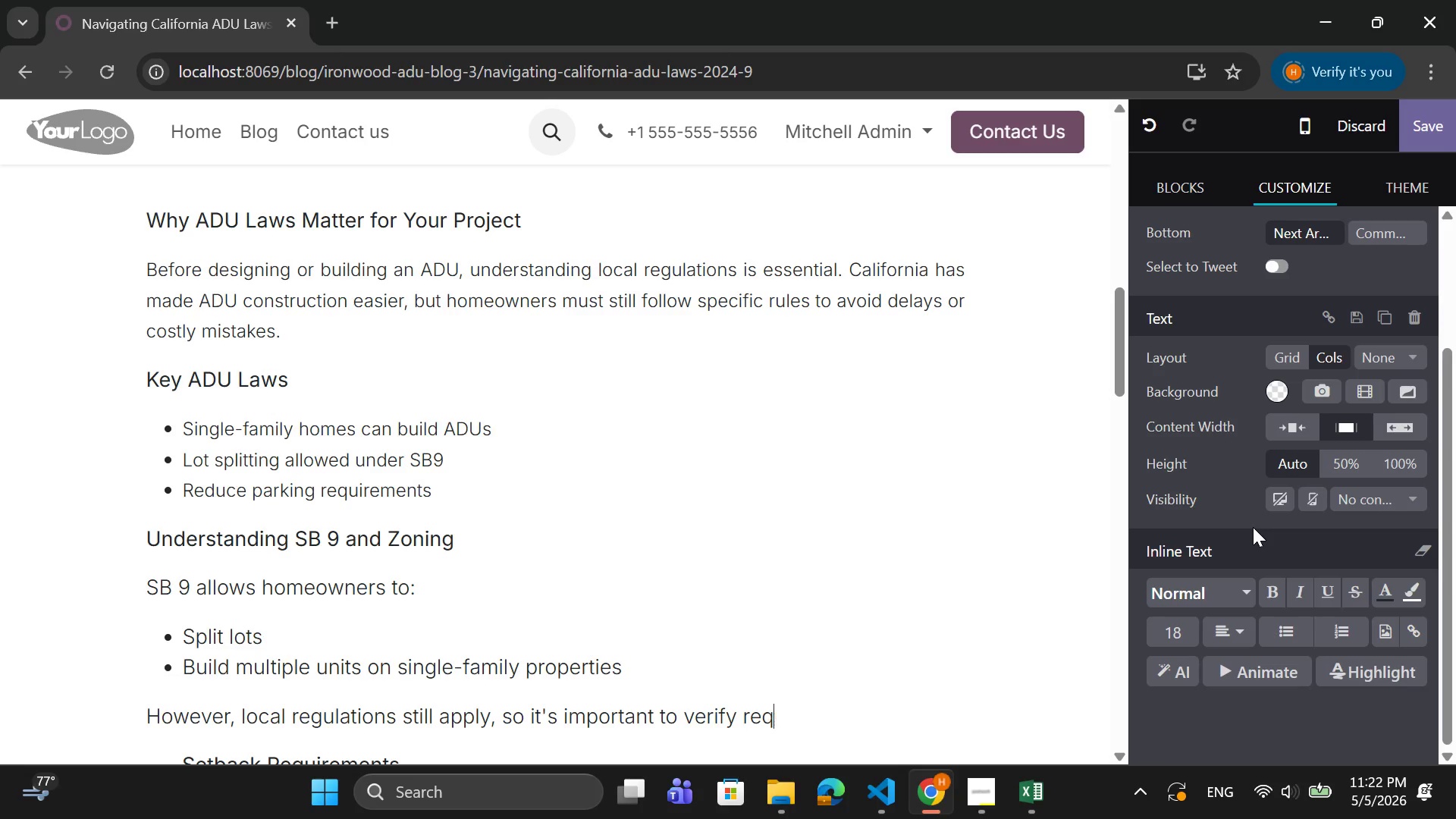 
key(Backspace)
 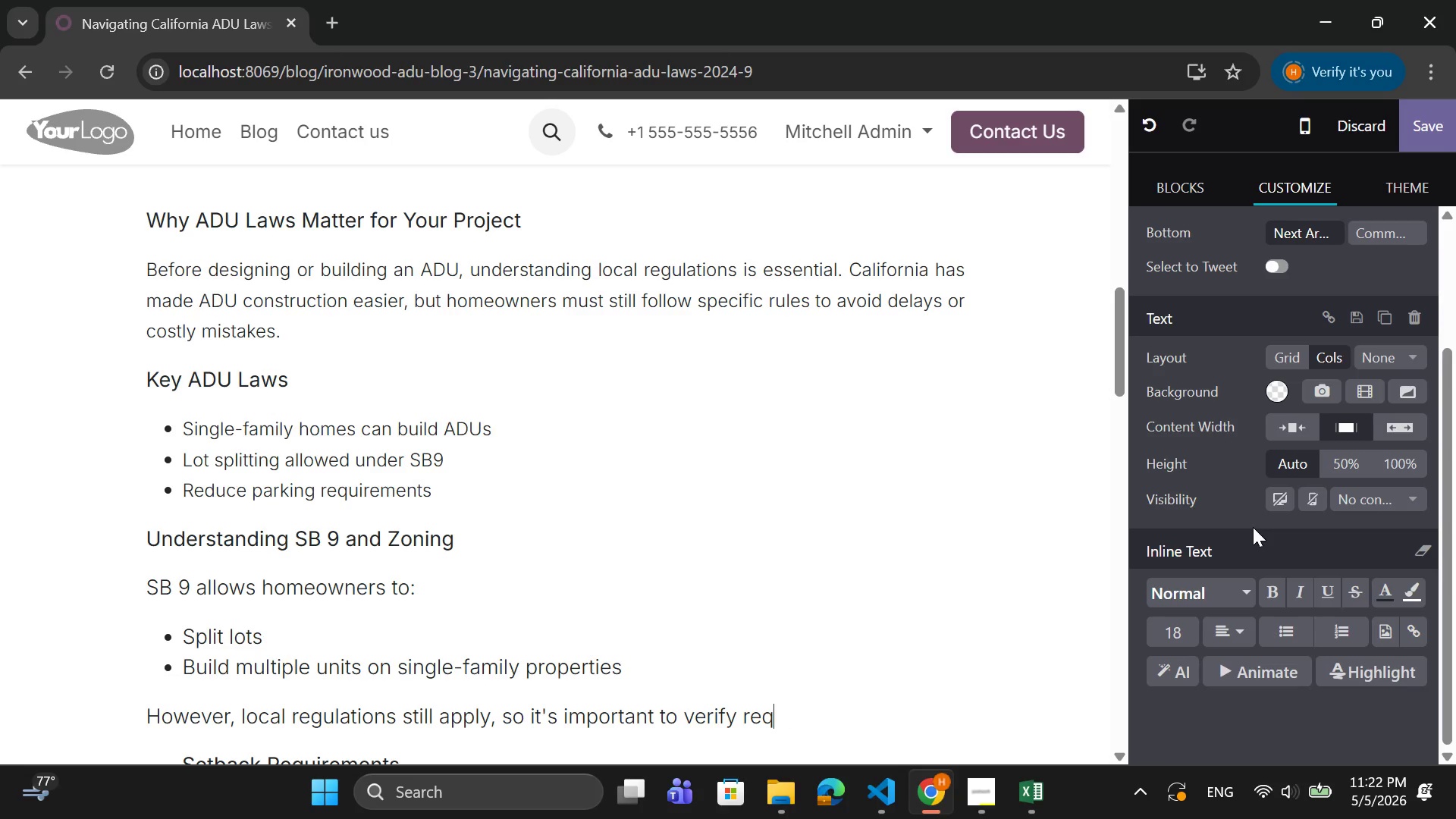 
type(uirements with yor)
key(Backspace)
type(ur city.)
 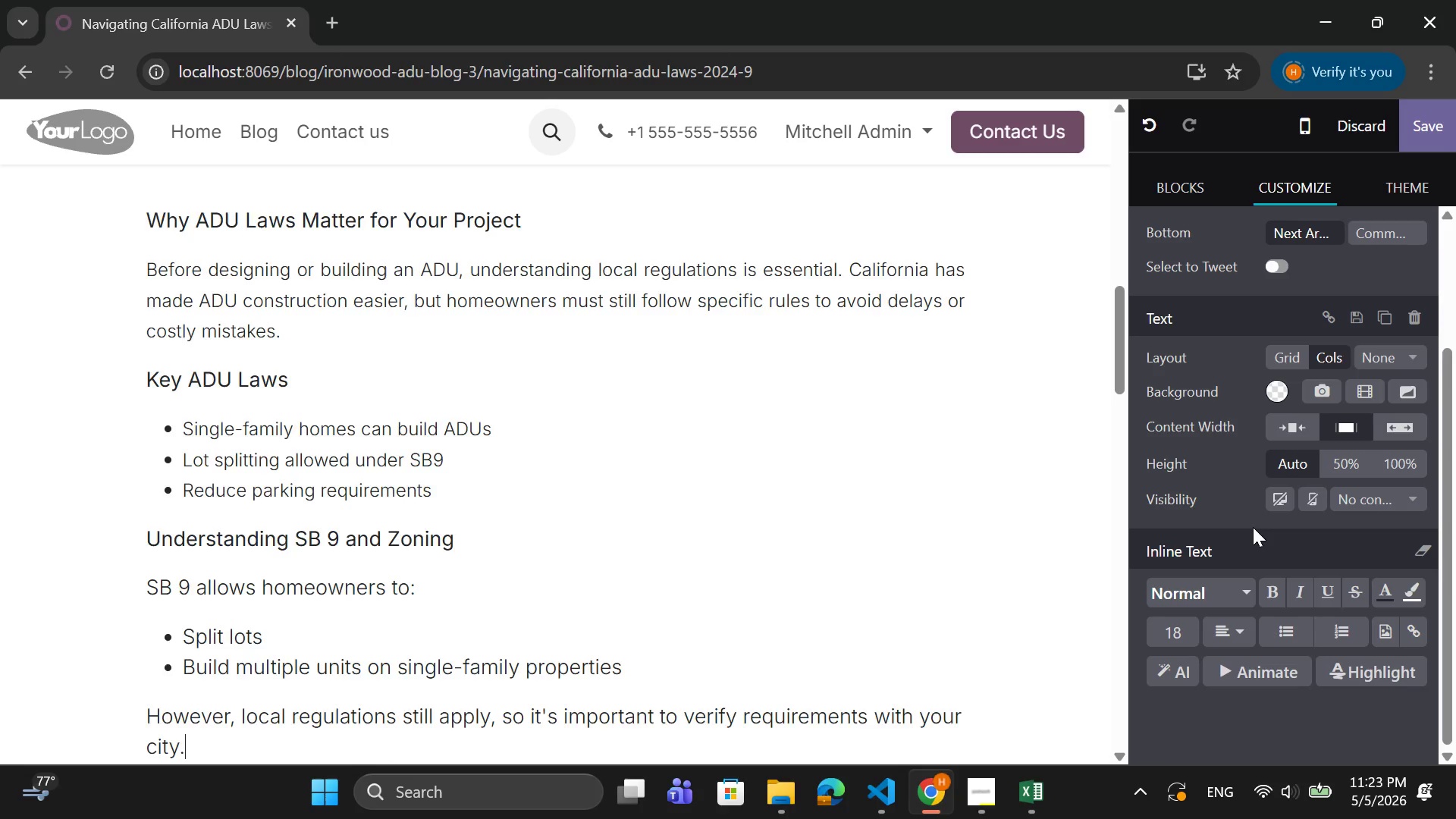 
key(Enter)
 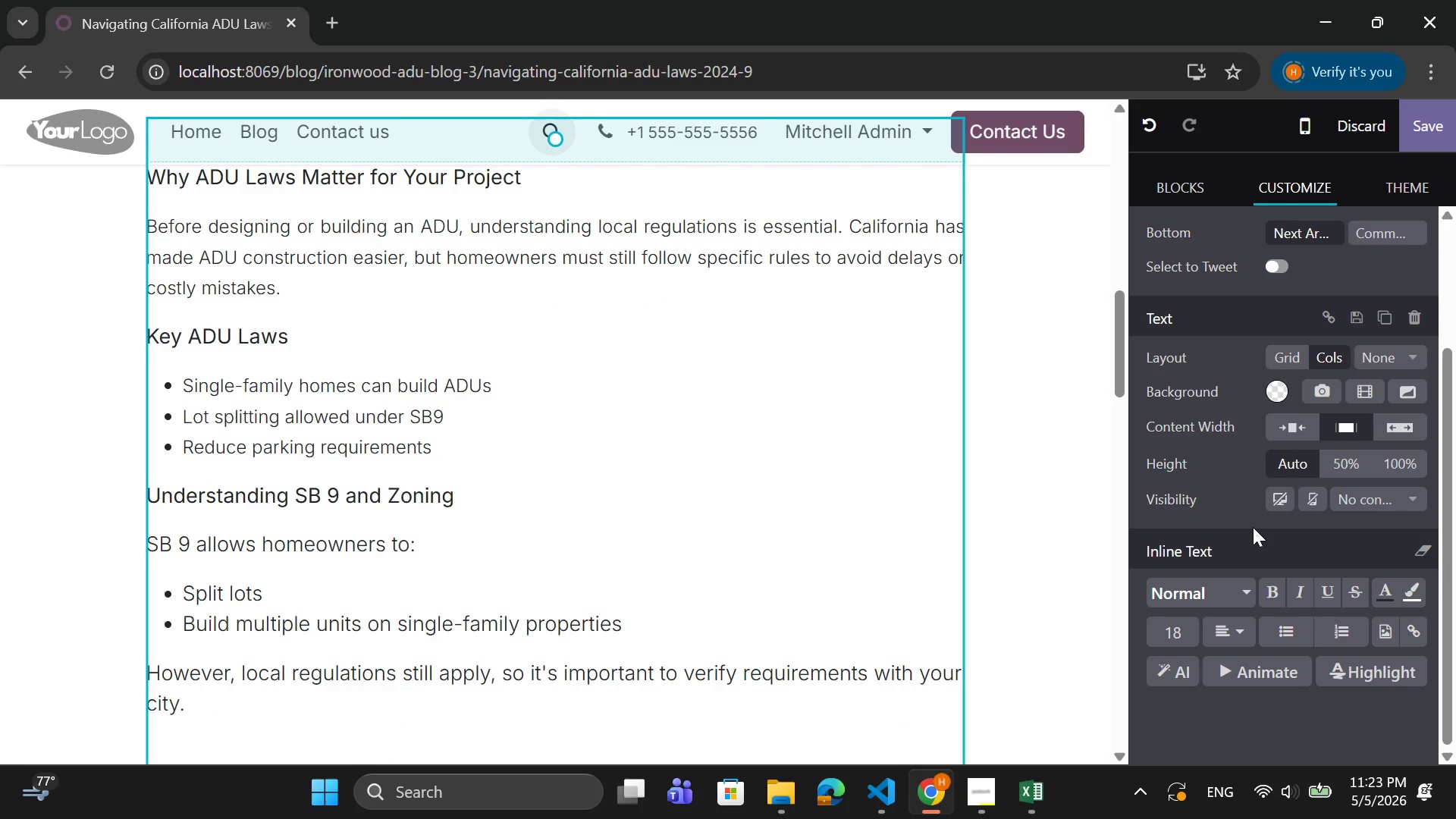 
type(What)
 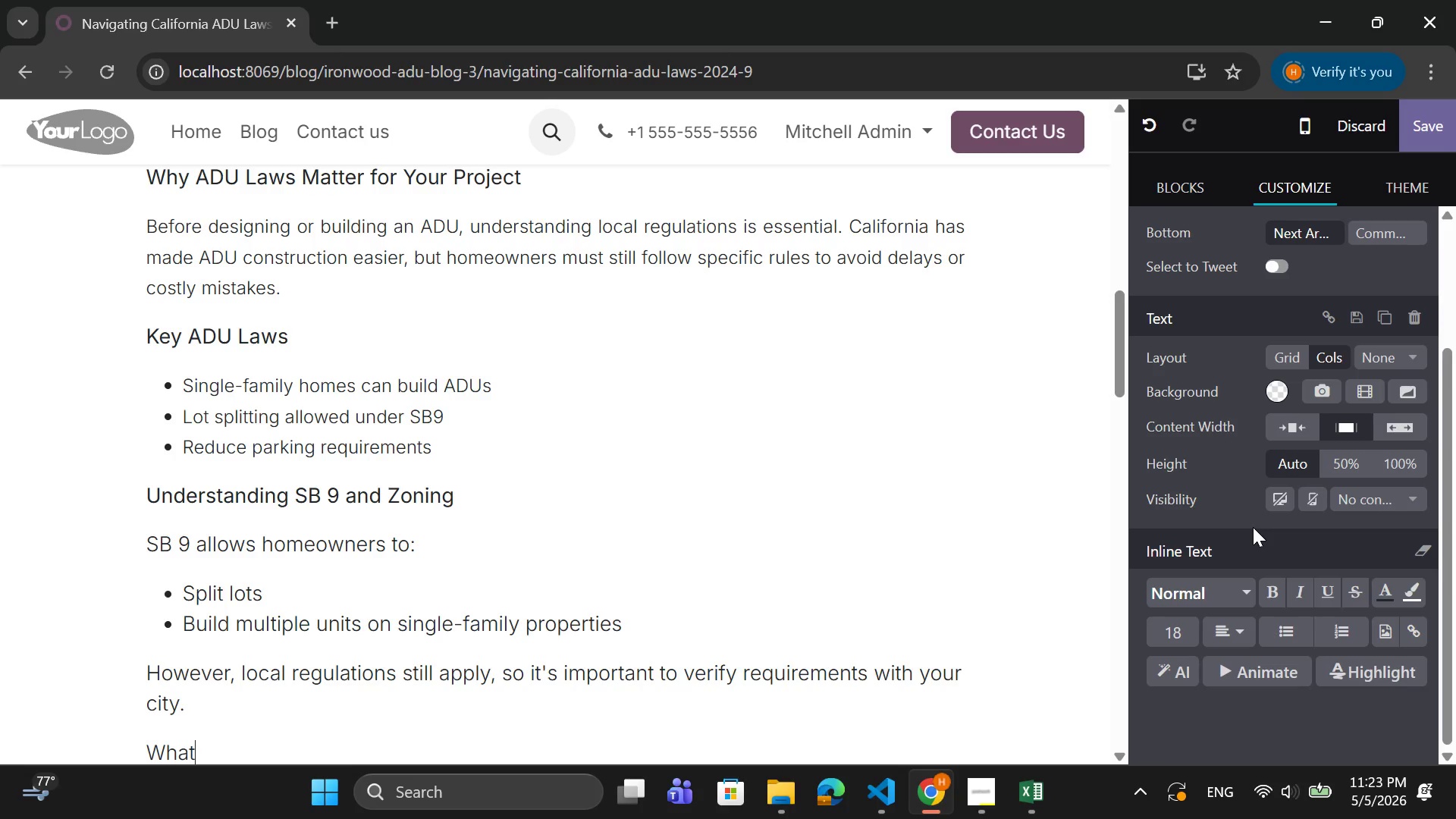 
wait(9.49)
 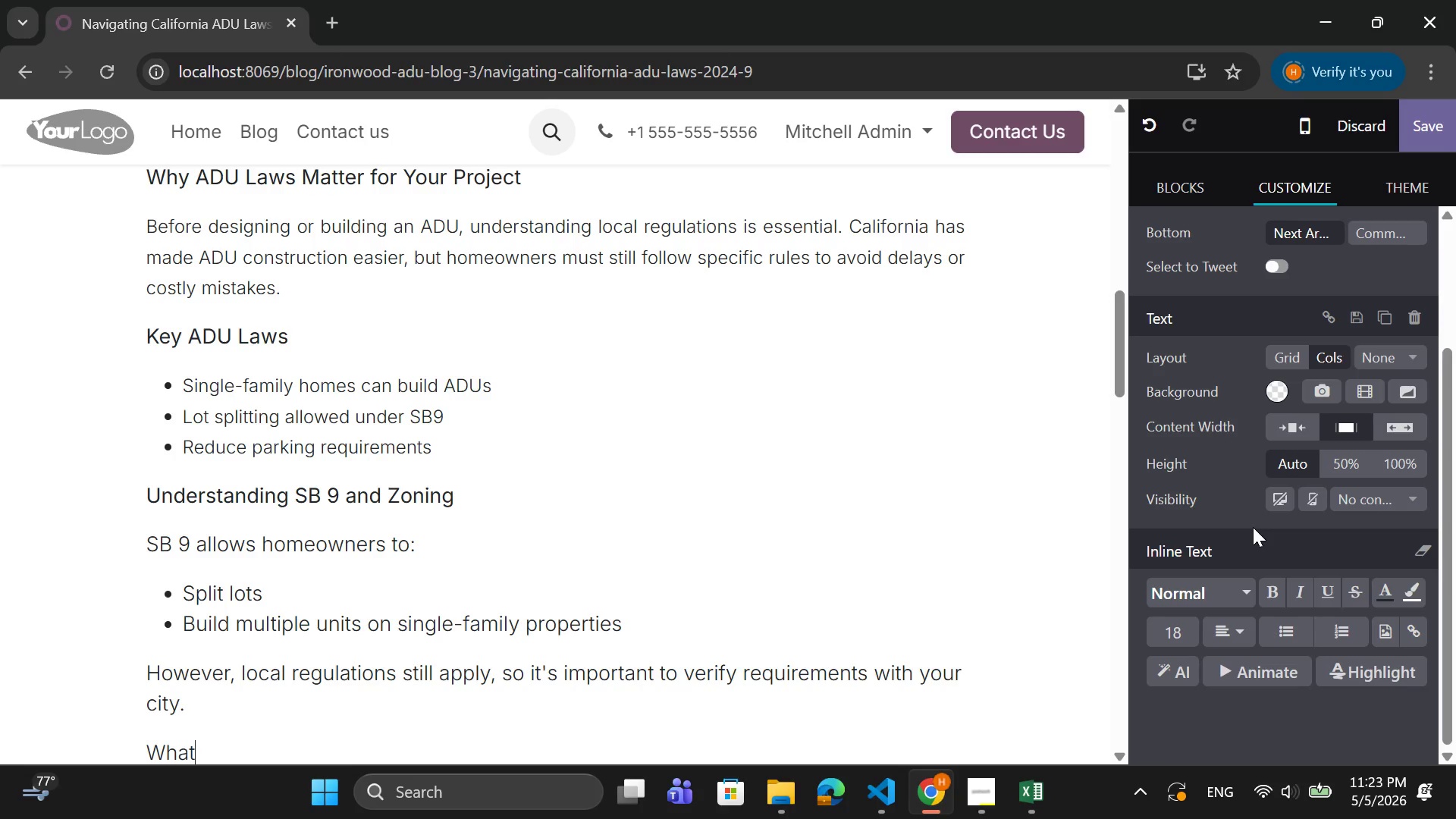 
type( you s)
 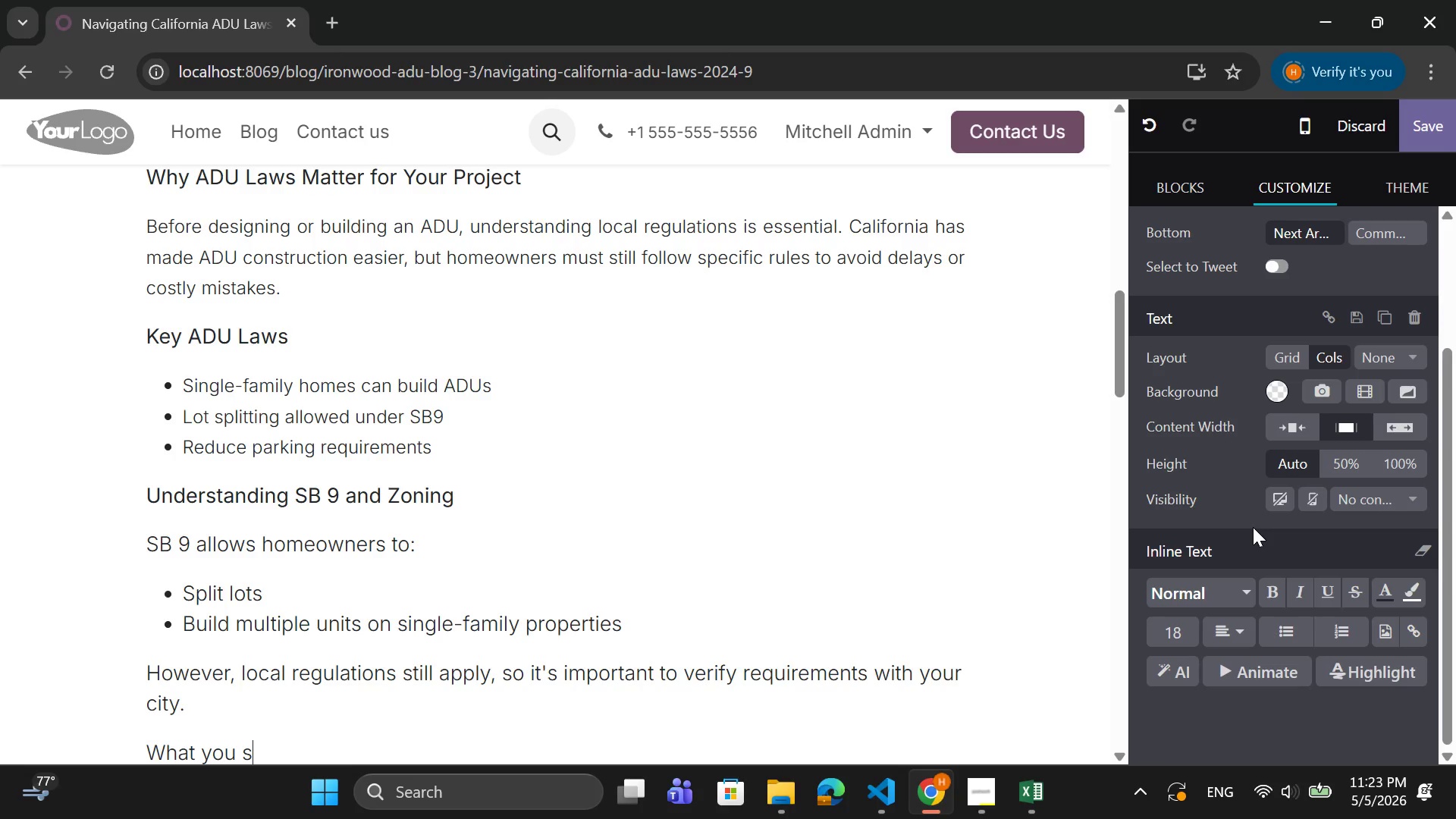 
wait(7.12)
 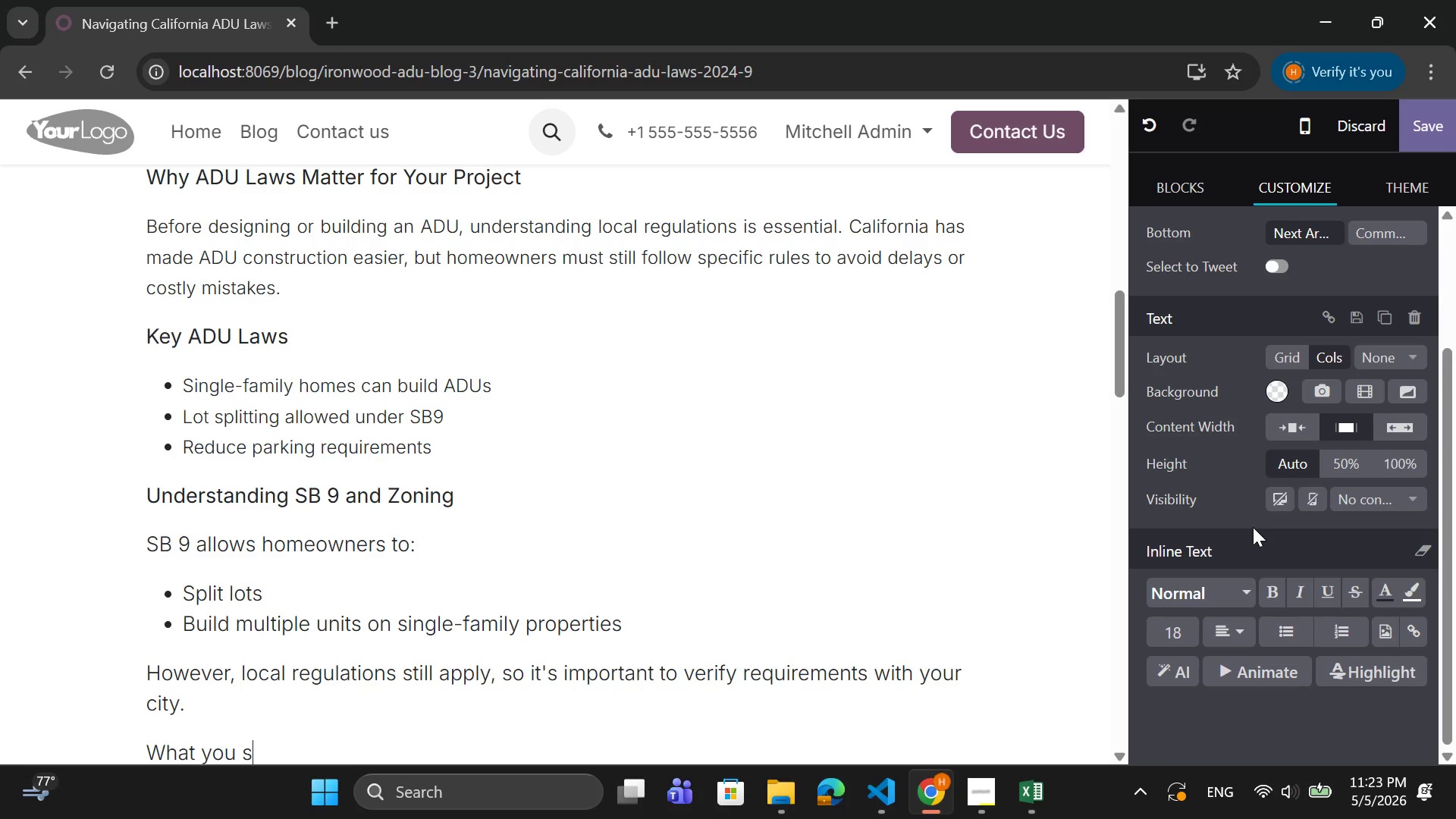 
type(till N)
 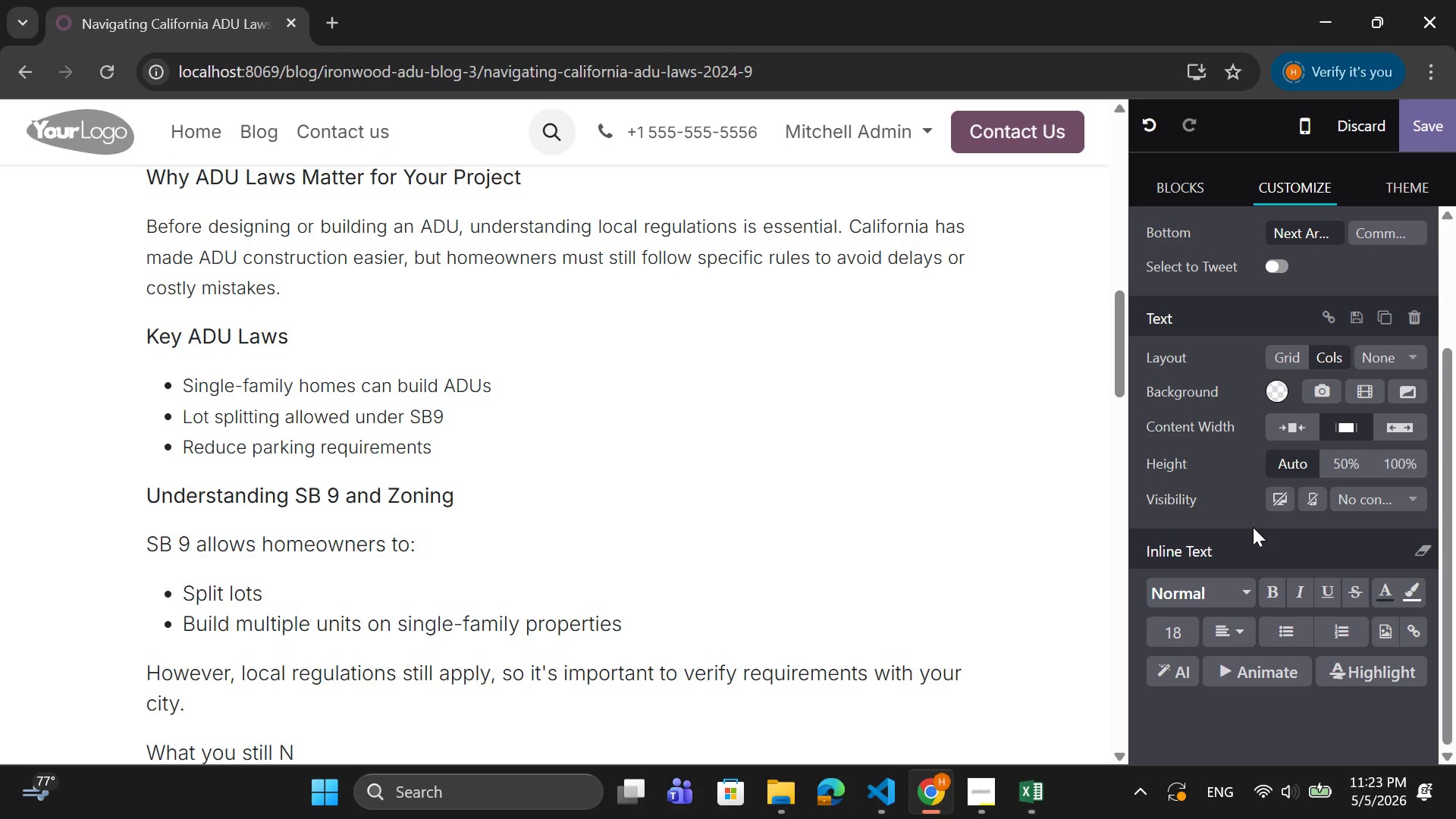 
wait(11.42)
 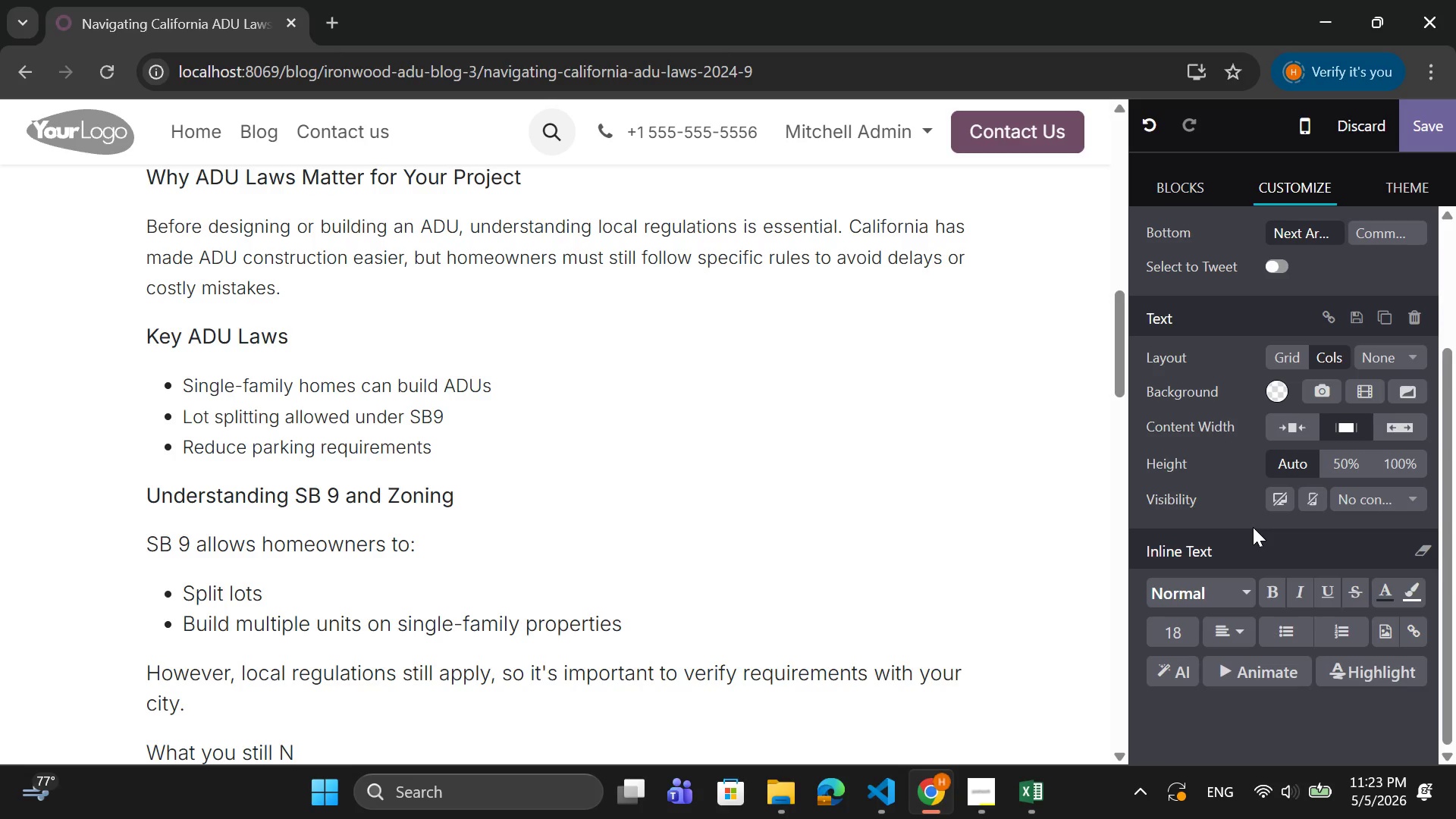 
type(eed appe)
key(Backspace)
type(roval Fot)
key(Backspace)
type(r)
 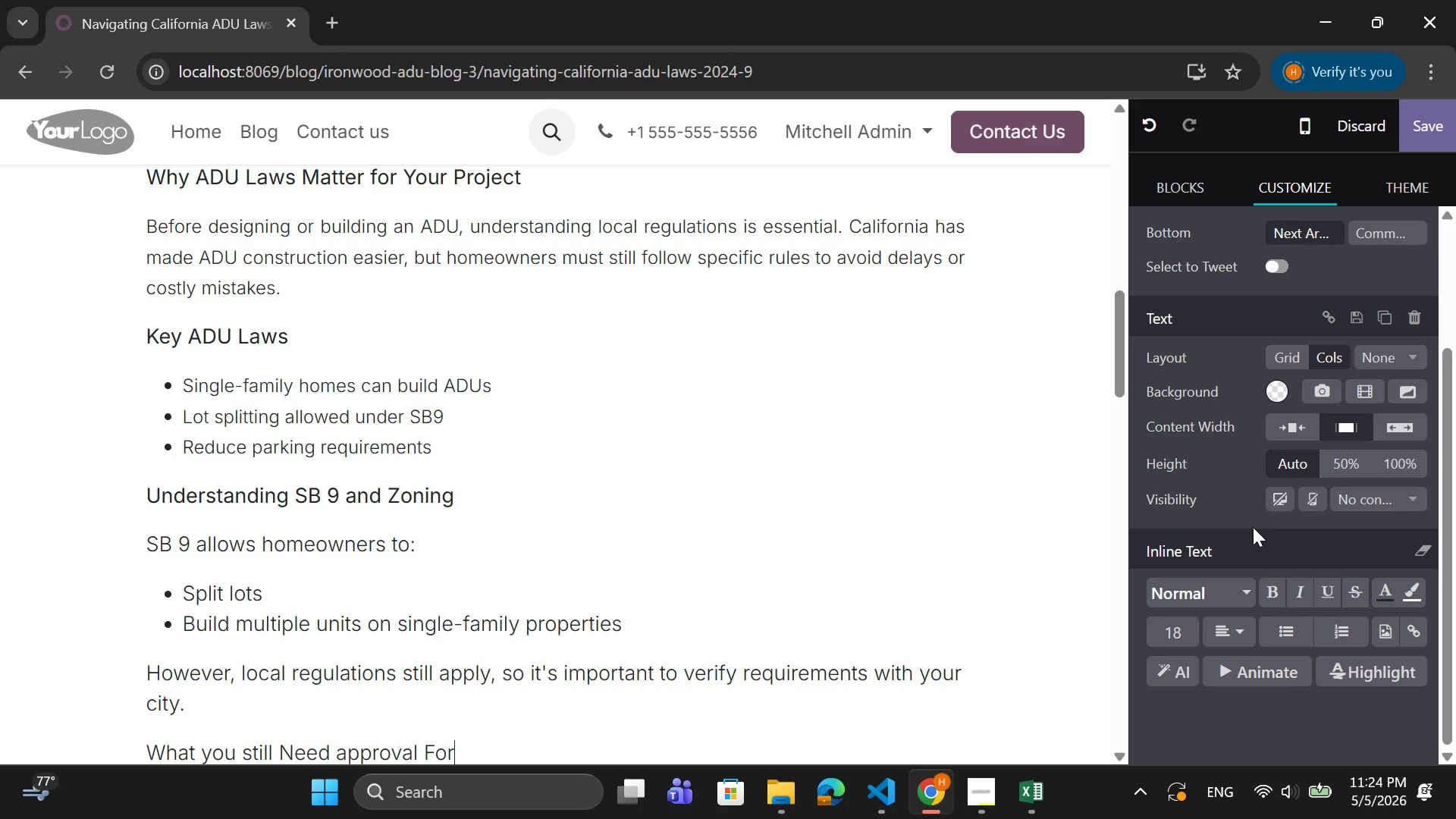 
wait(9.49)
 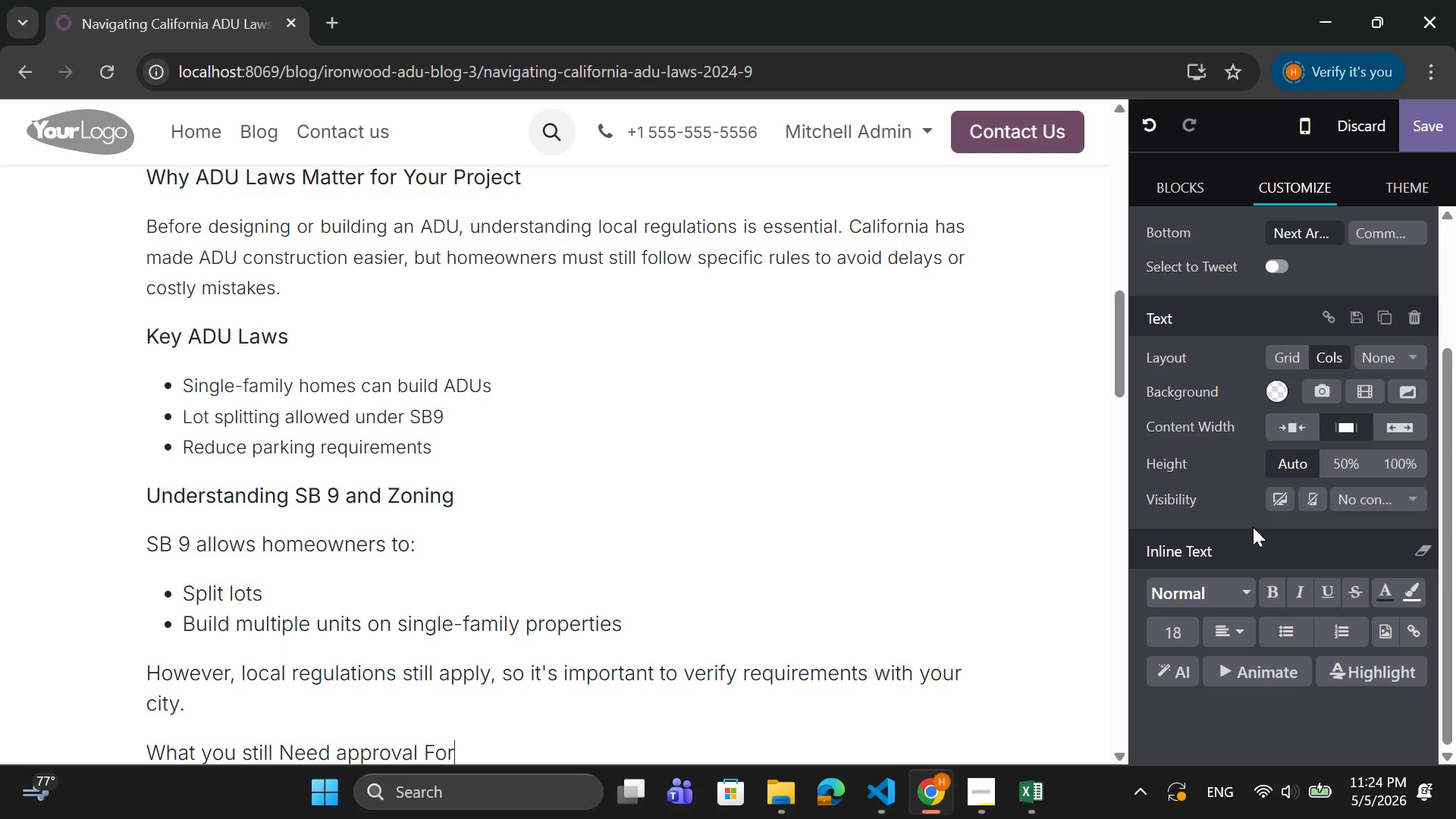 
key(ArrowLeft)
 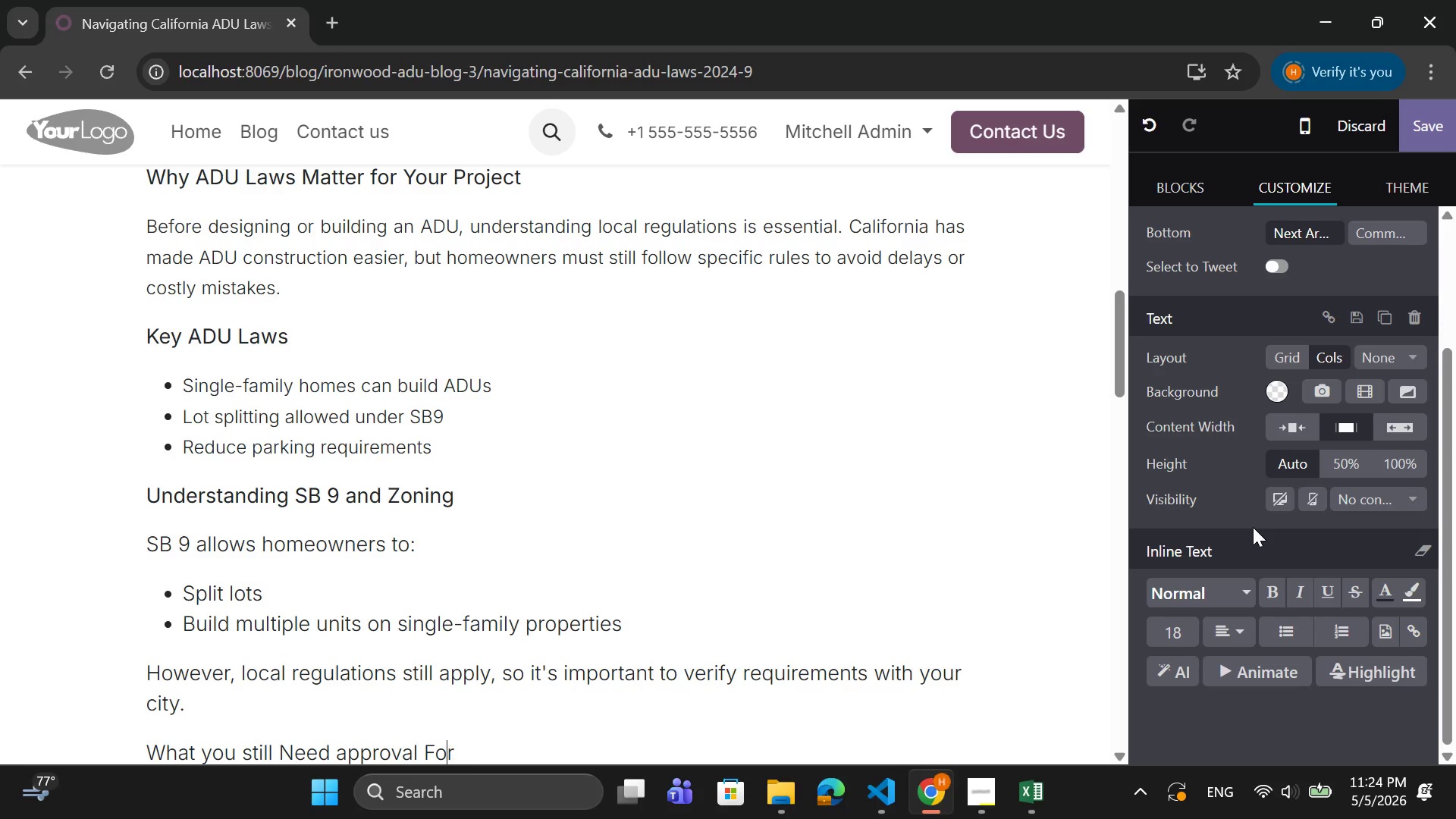 
key(ArrowLeft)
 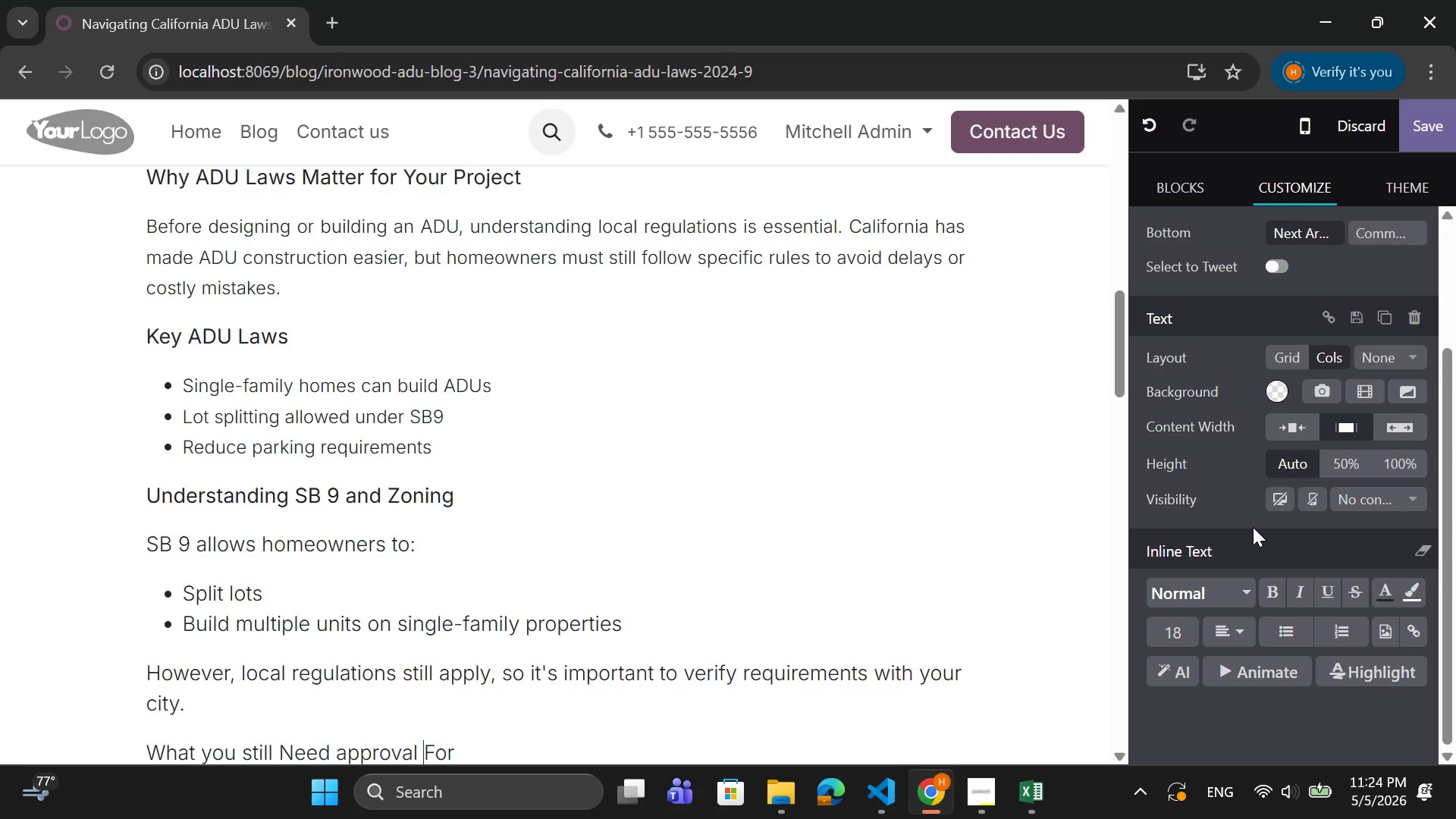 
key(ArrowLeft)
 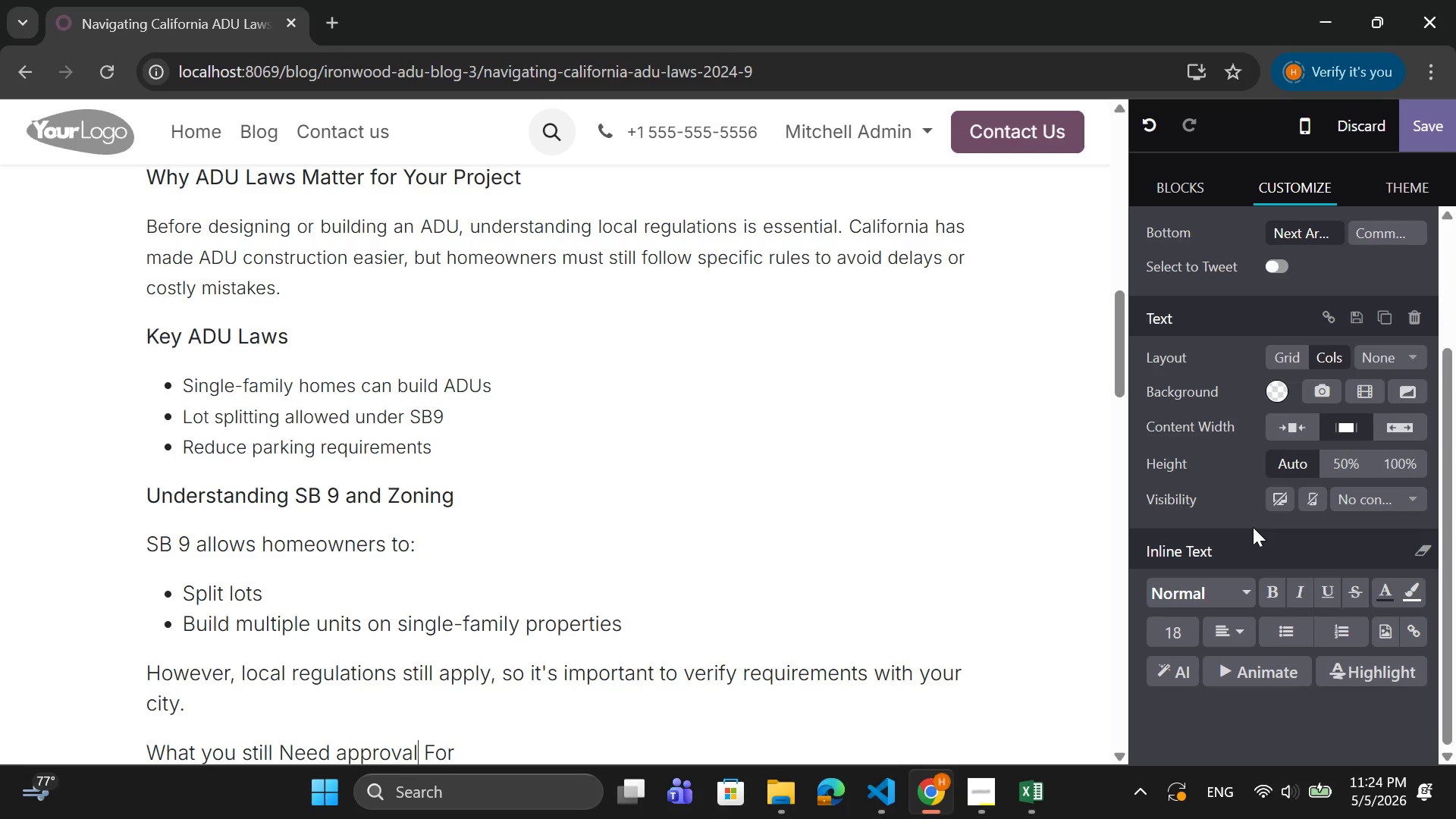 
key(ArrowLeft)
 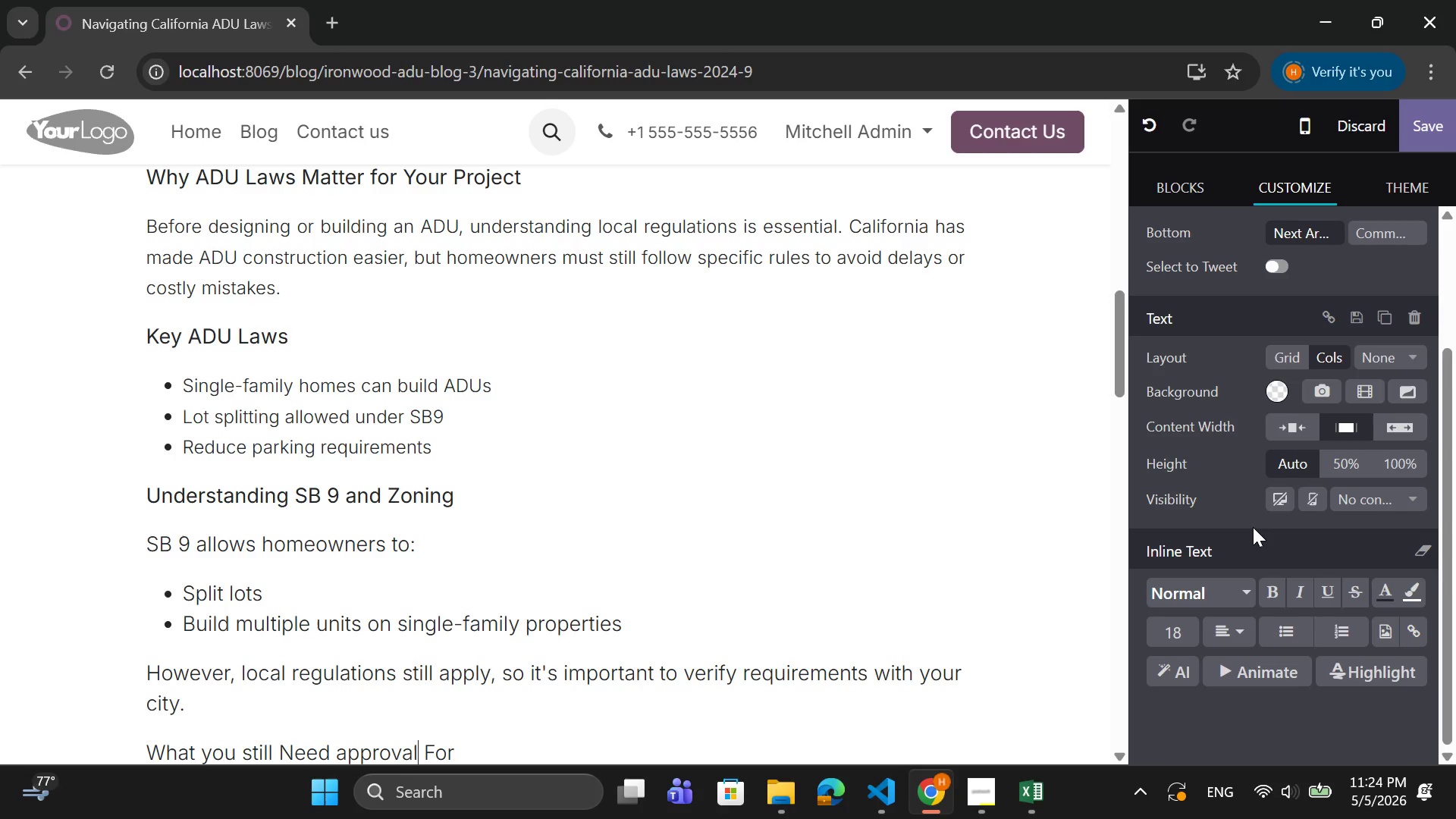 
key(ArrowLeft)
 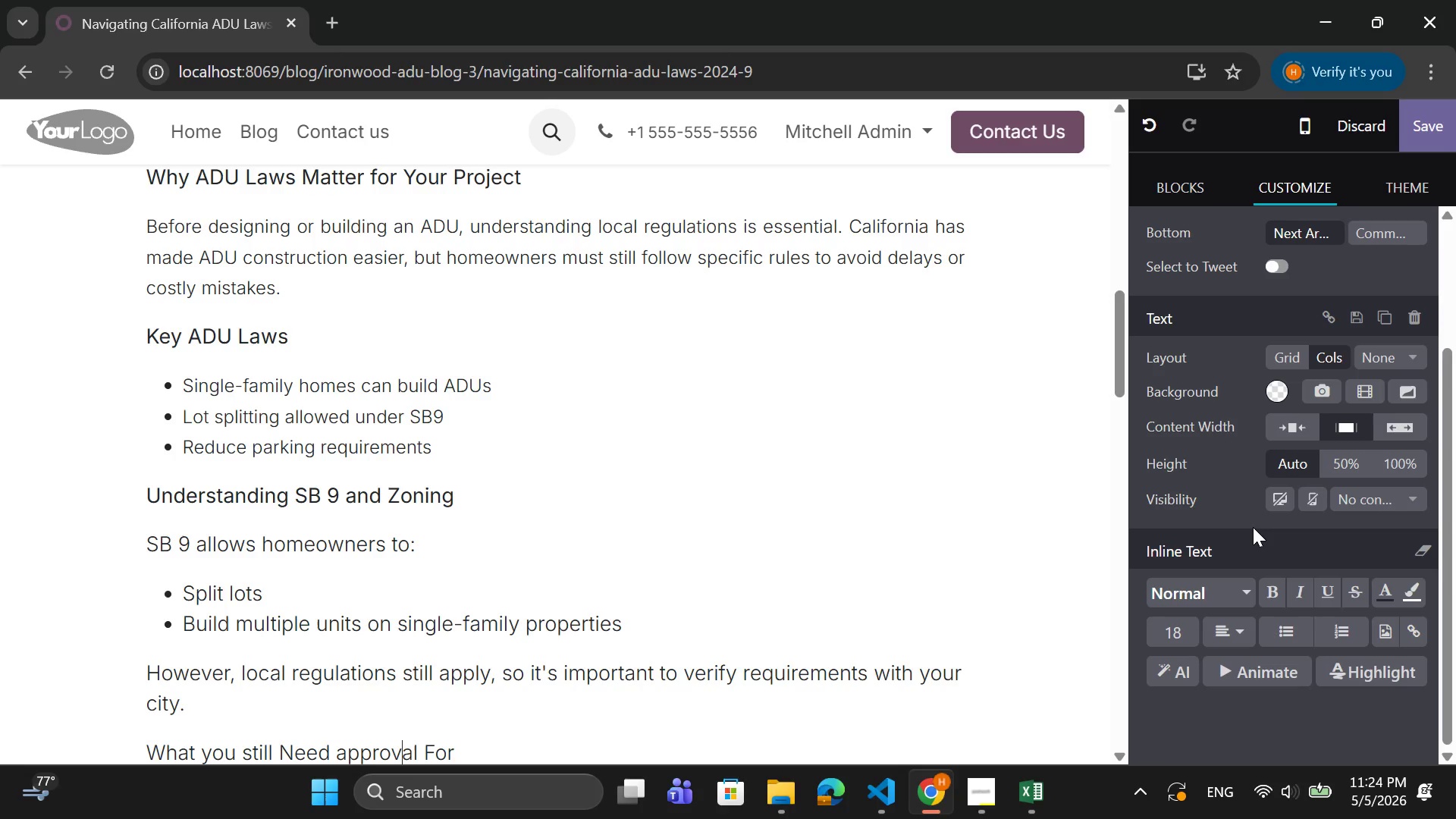 
key(ArrowLeft)
 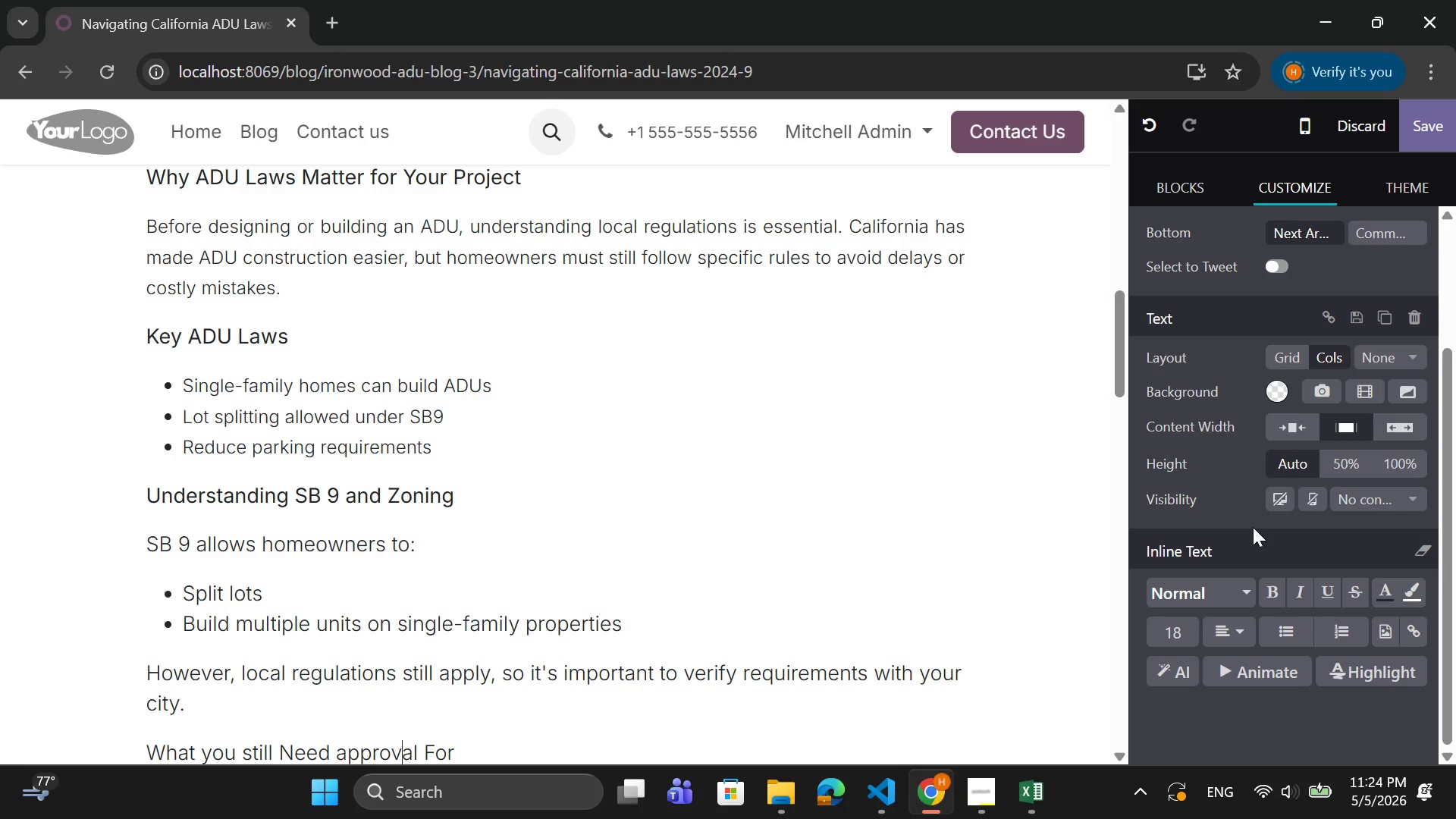 
key(ArrowLeft)
 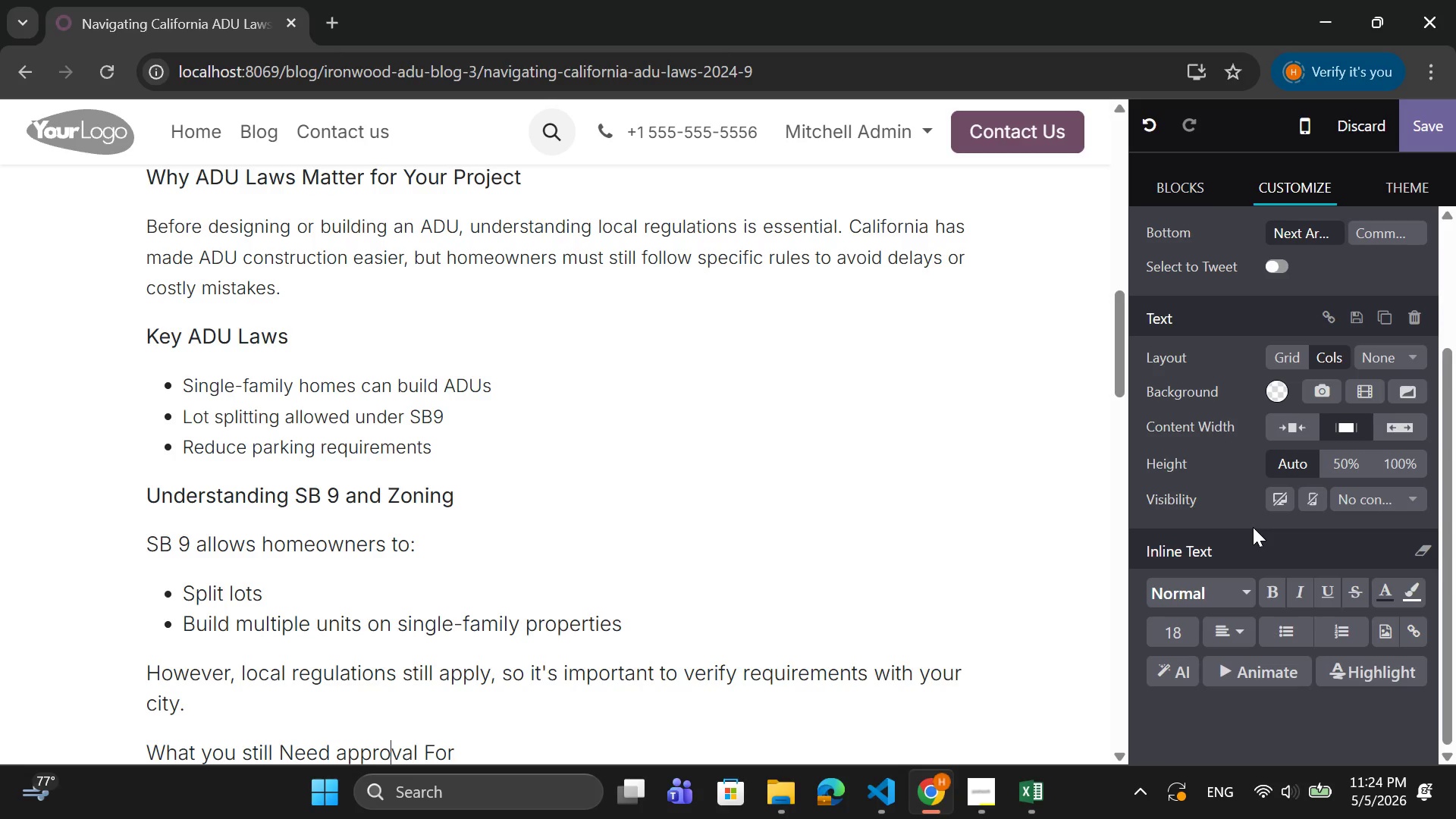 
key(ArrowLeft)
 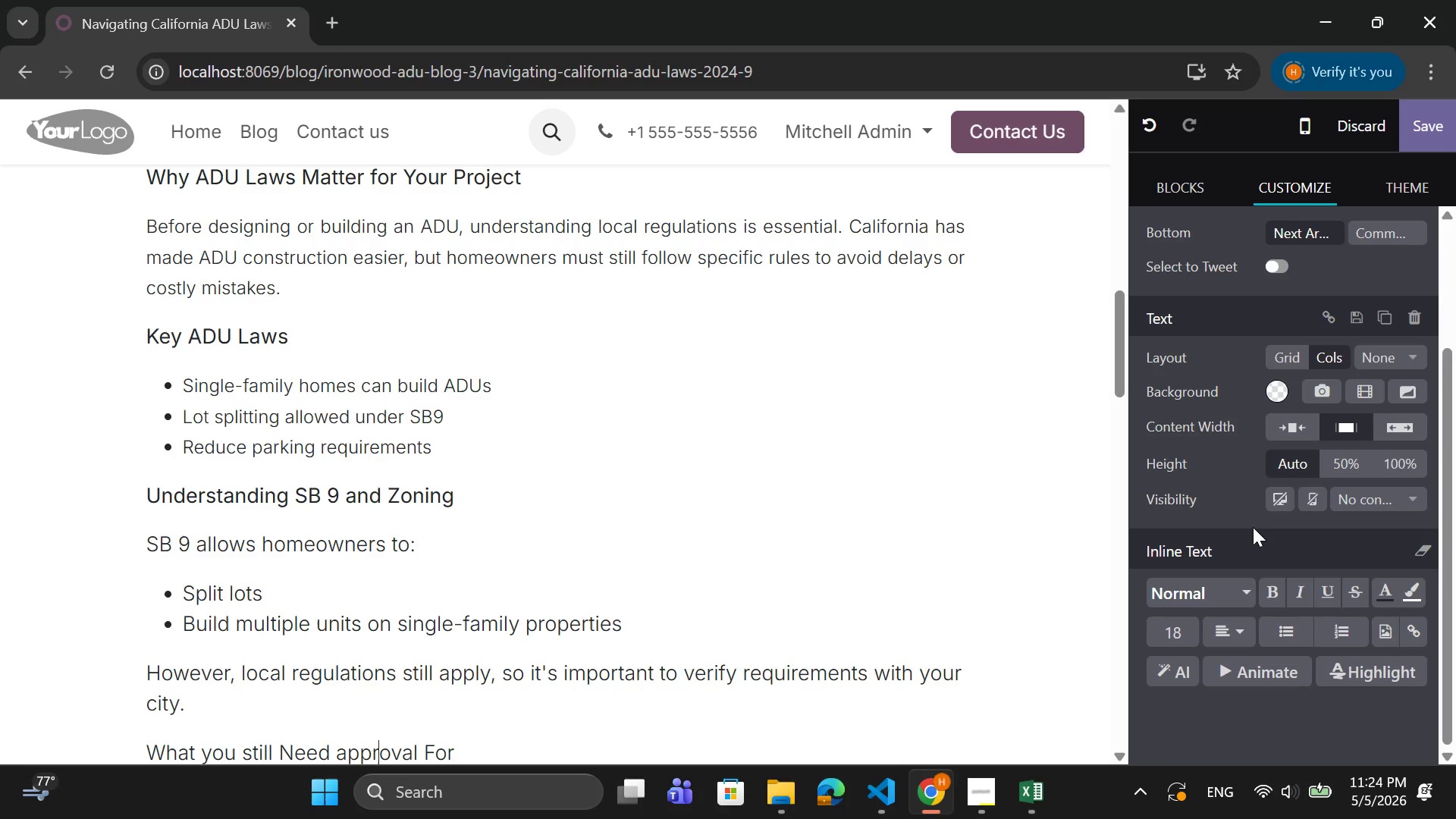 
key(ArrowLeft)
 